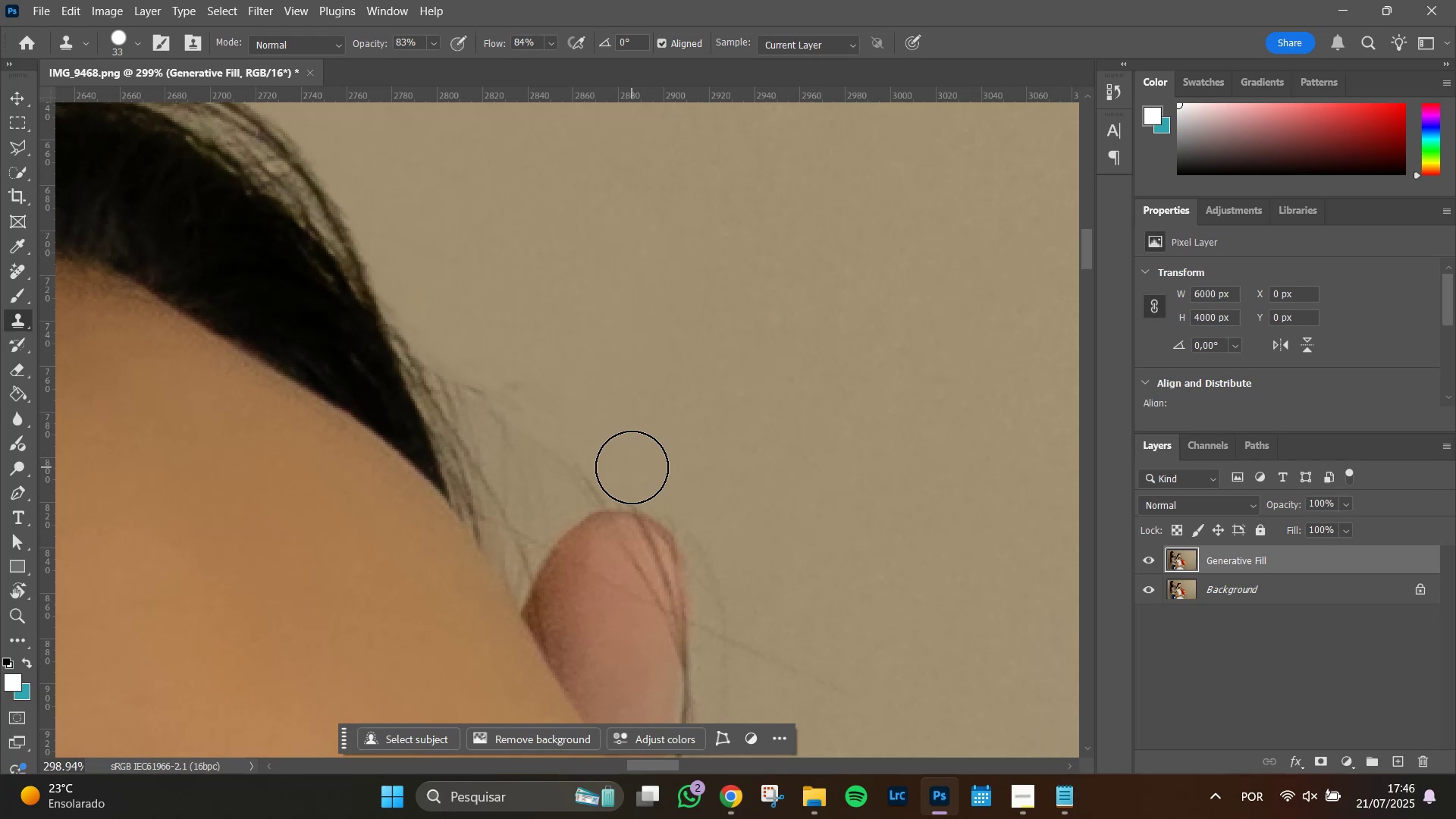 
left_click([632, 467])
 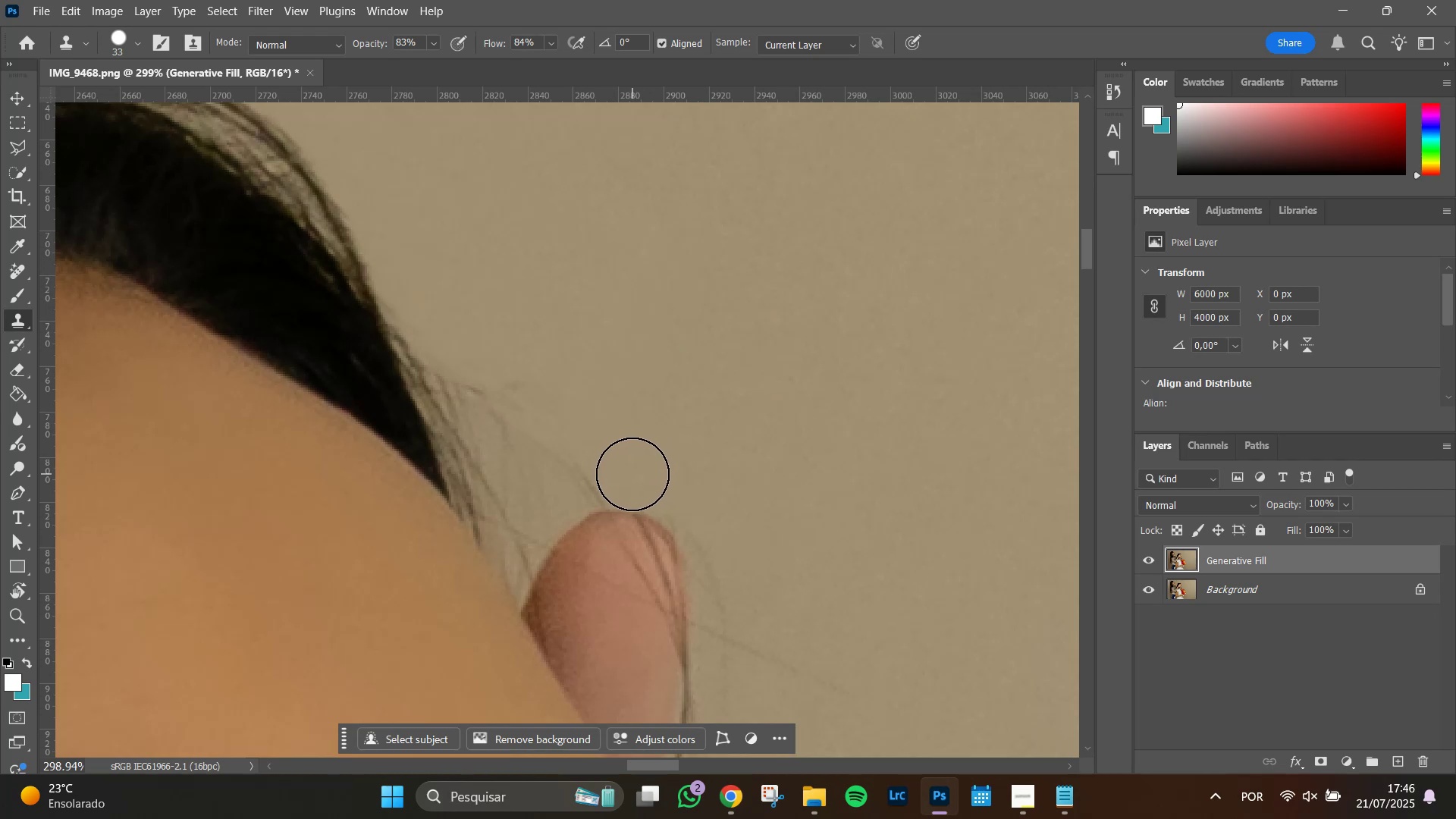 
left_click([632, 474])
 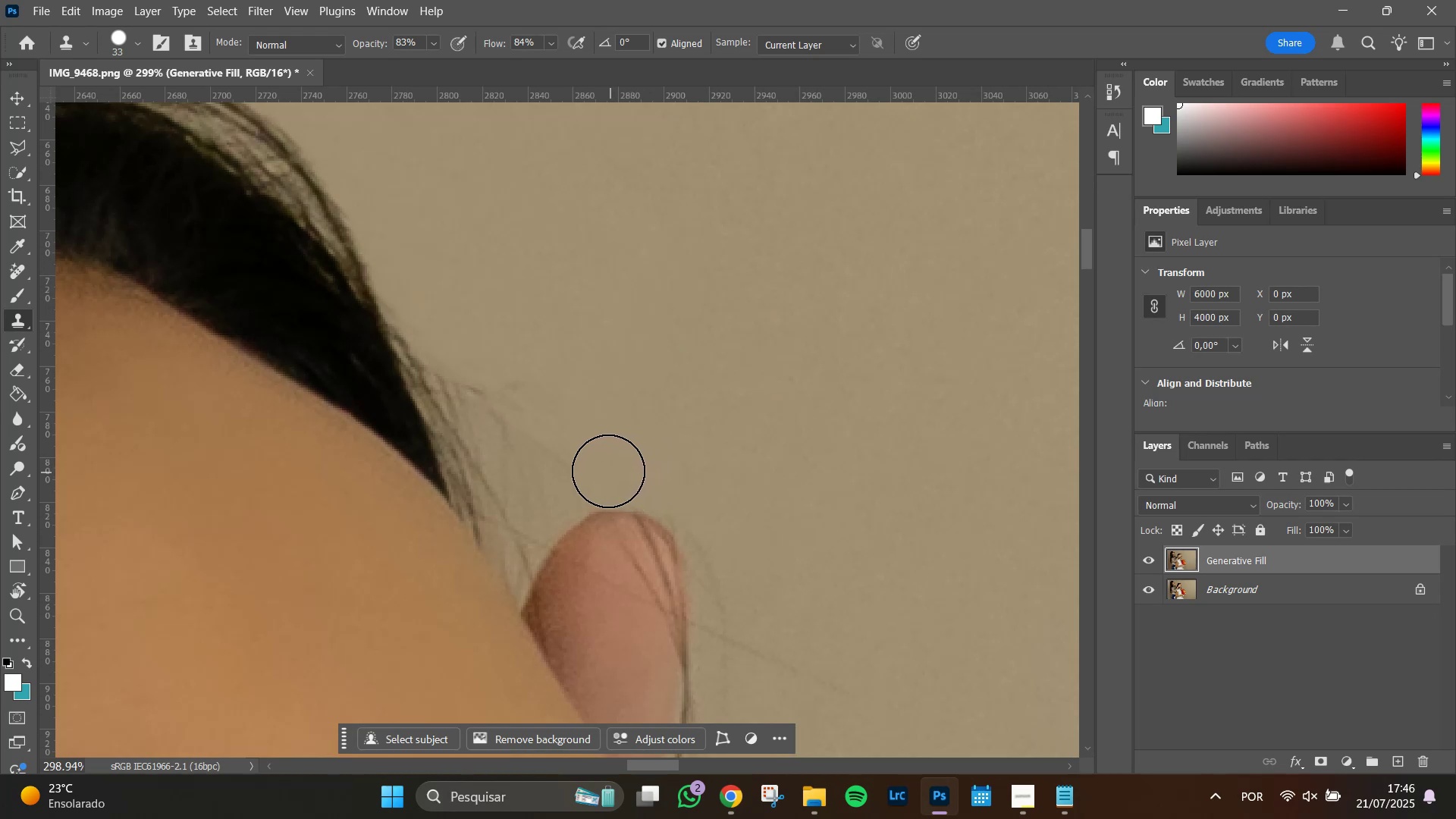 
double_click([595, 464])
 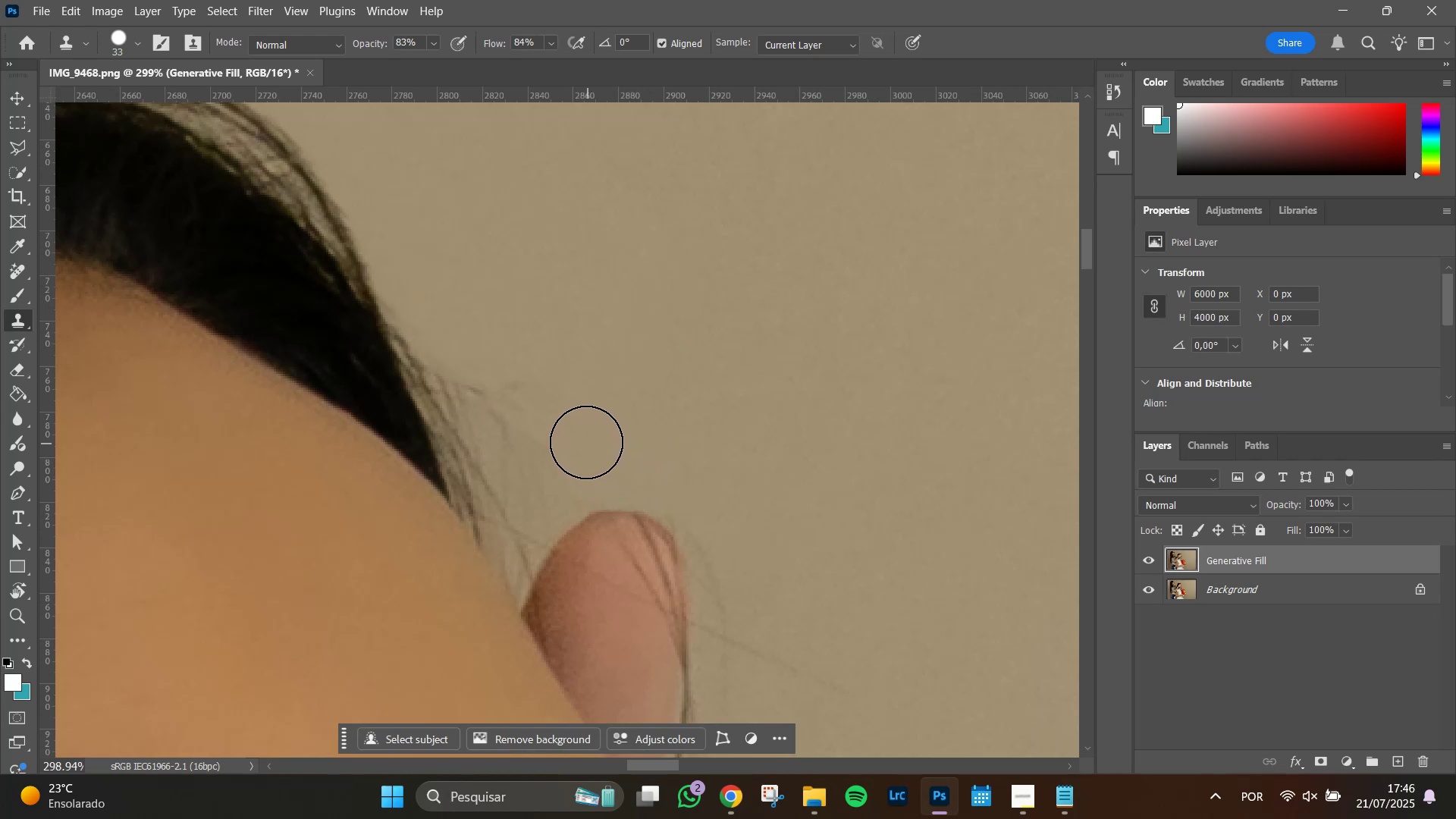 
triple_click([586, 442])
 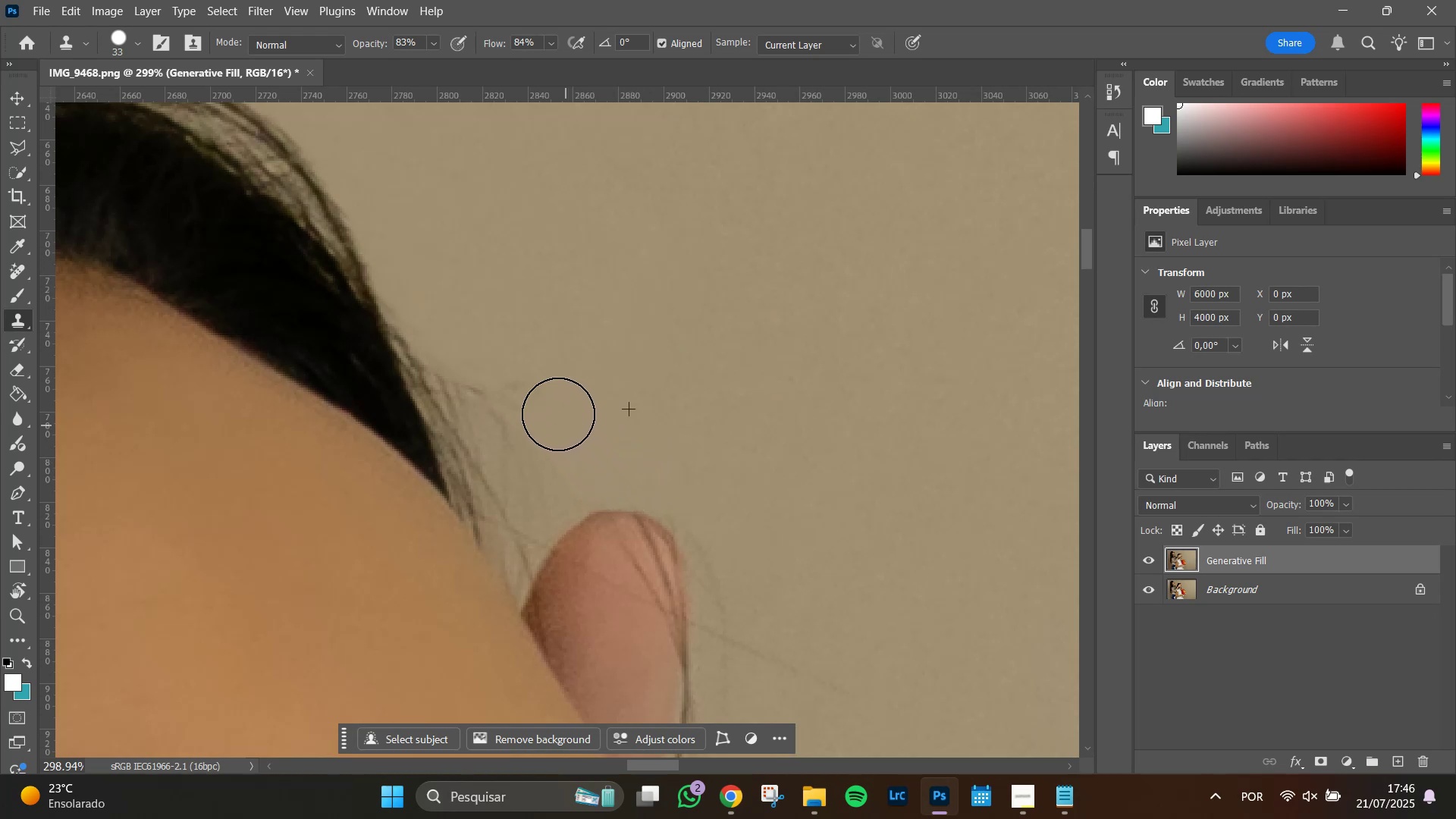 
double_click([543, 403])
 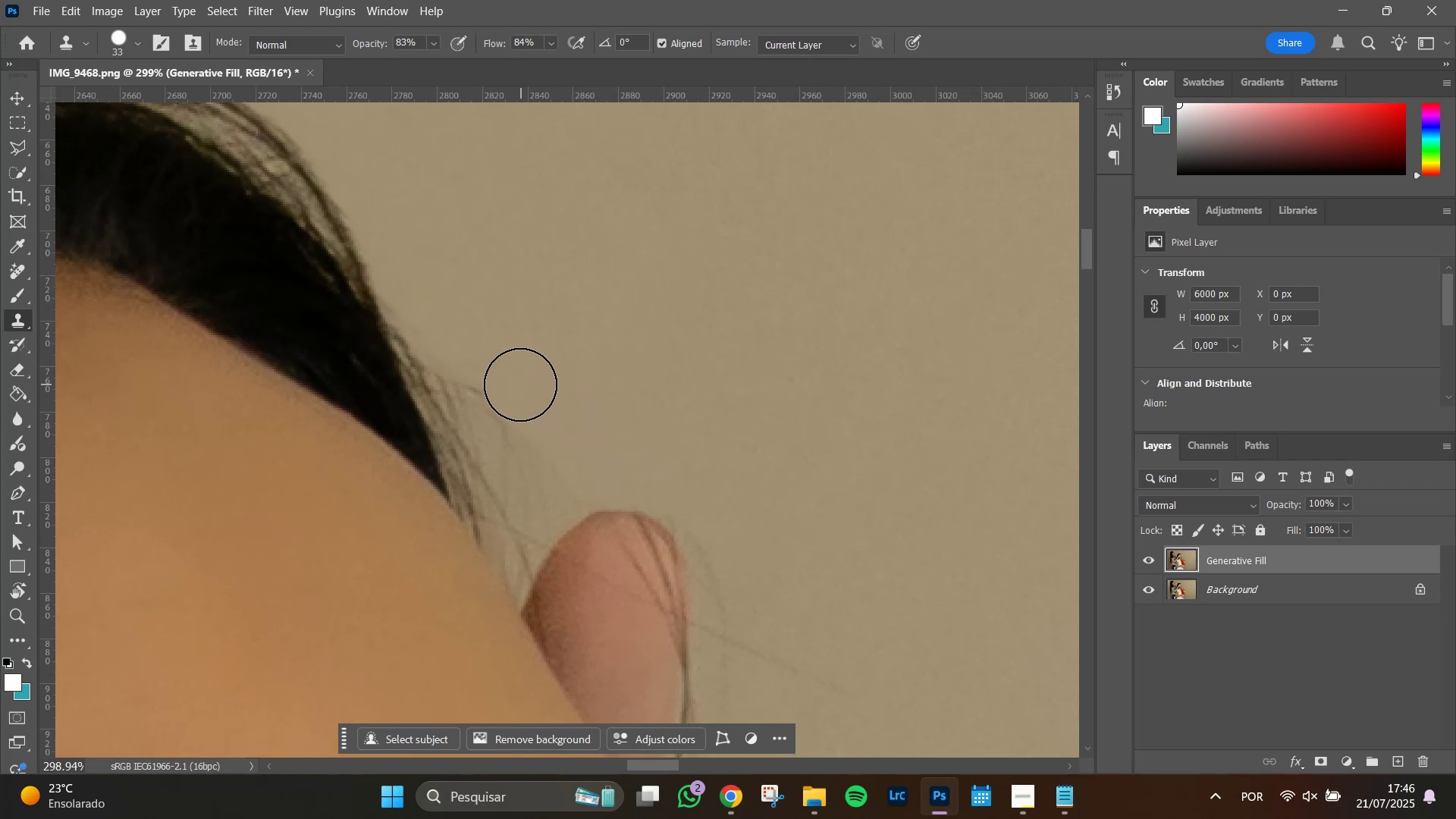 
triple_click([520, 384])
 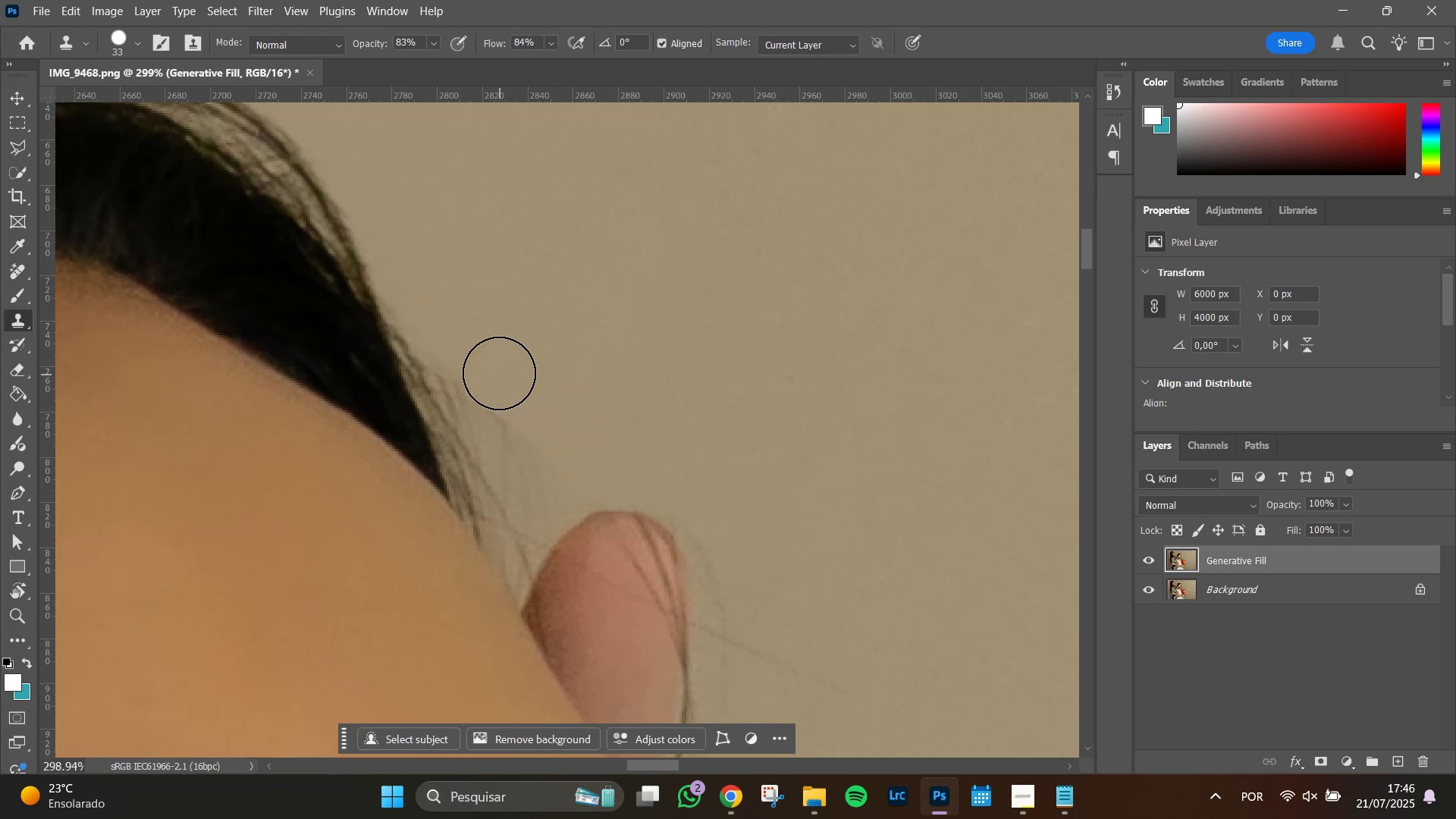 
triple_click([499, 373])
 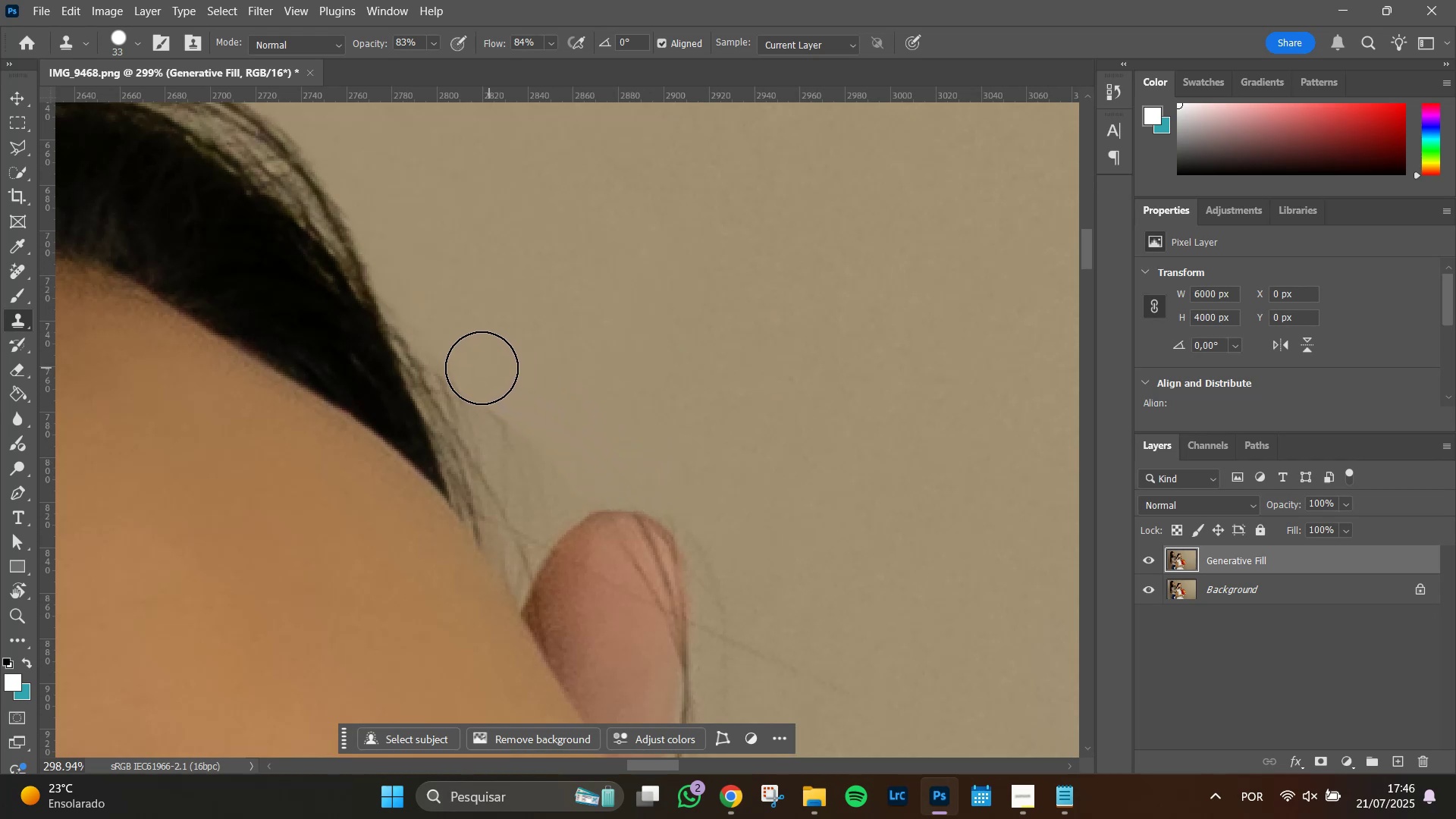 
left_click([480, 368])
 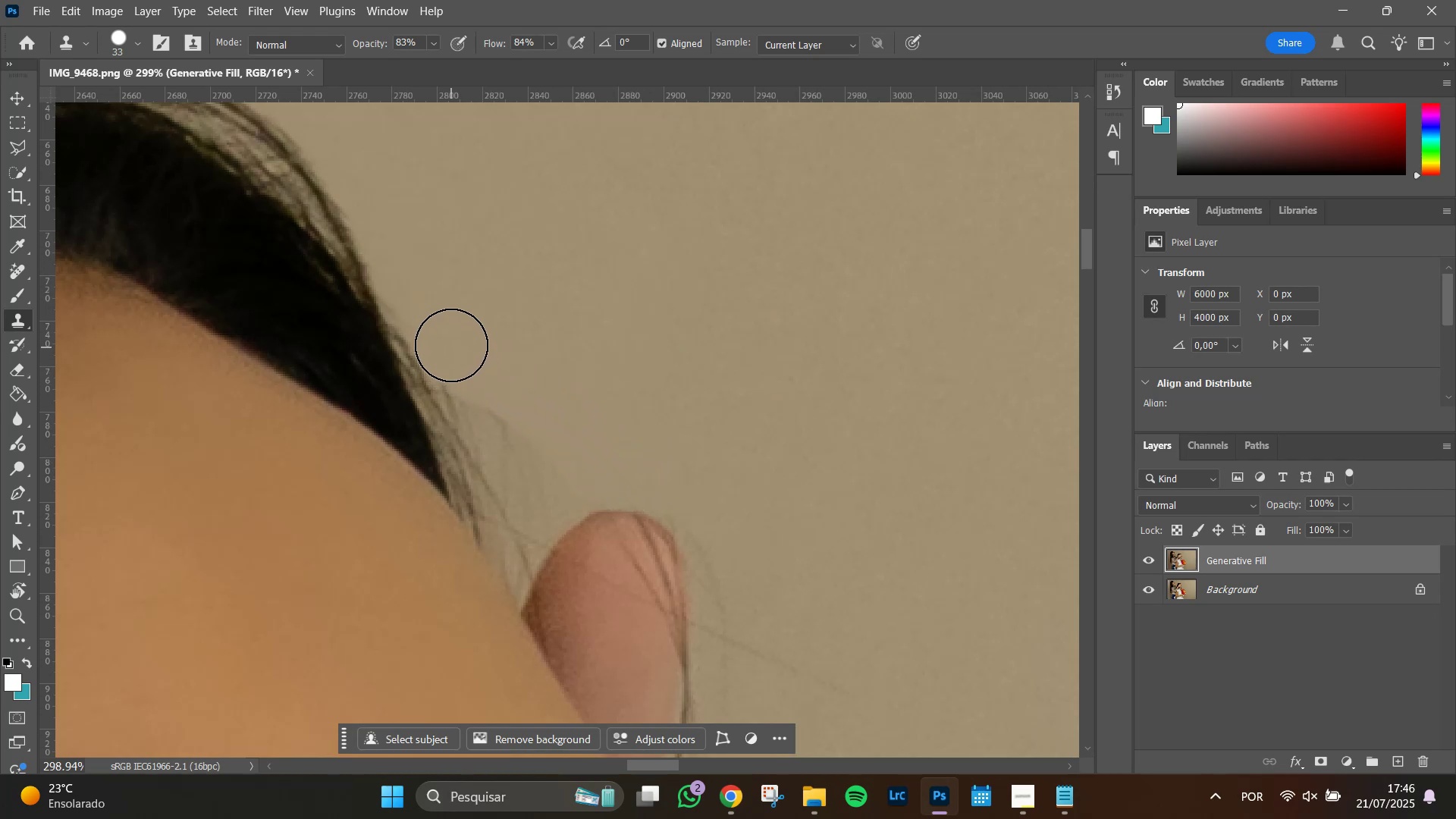 
left_click([451, 343])
 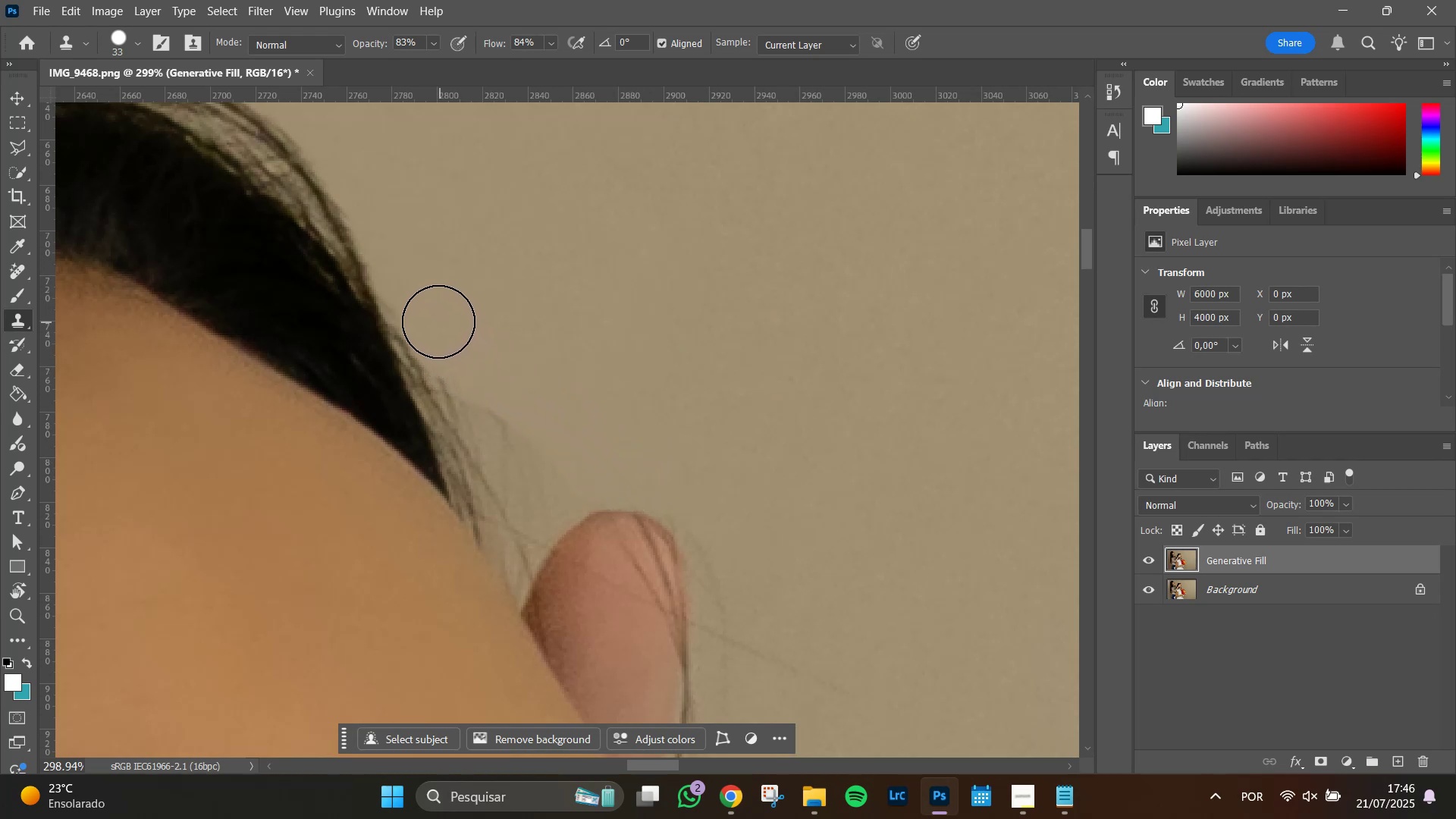 
left_click([437, 322])
 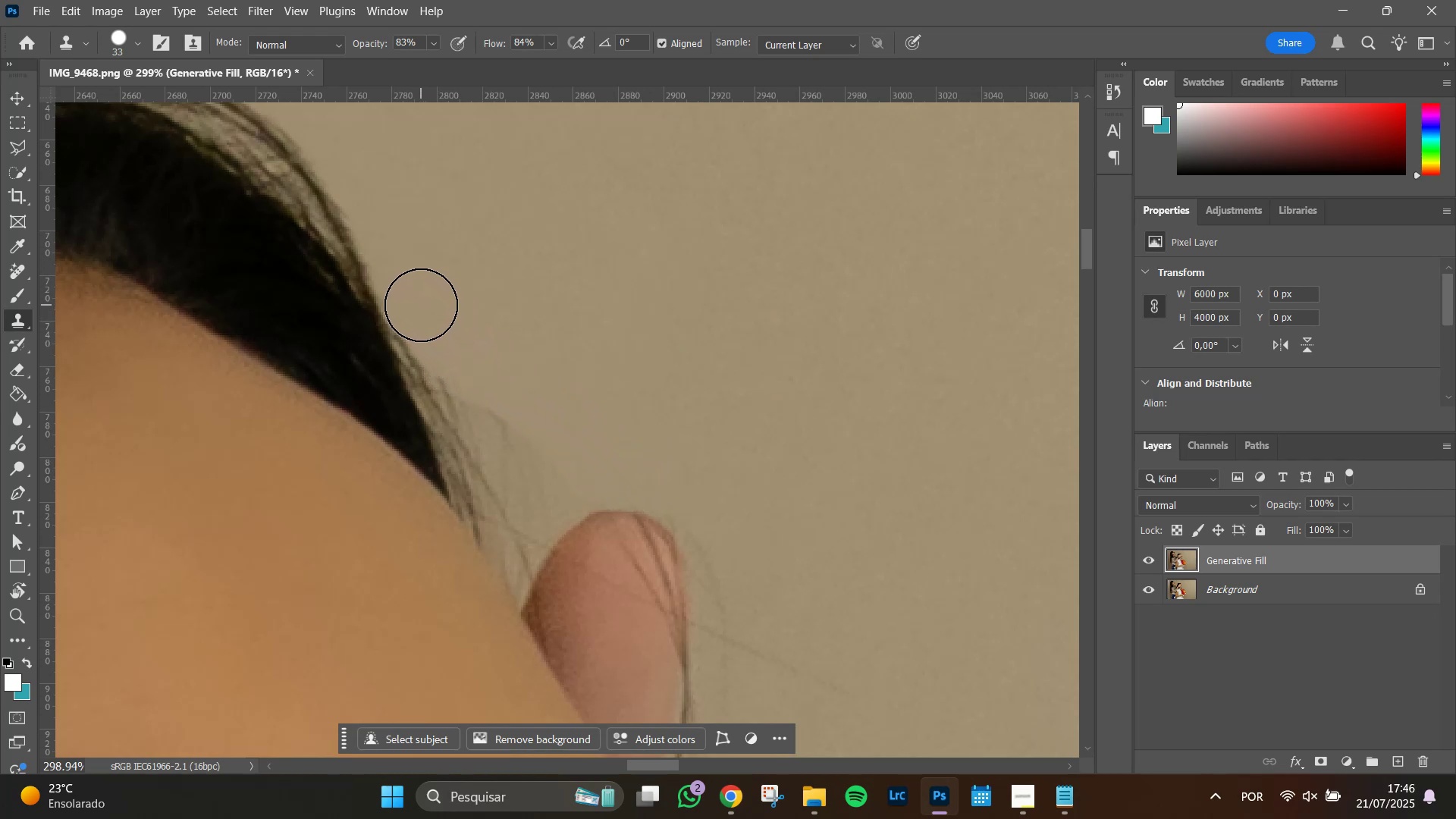 
left_click([421, 305])
 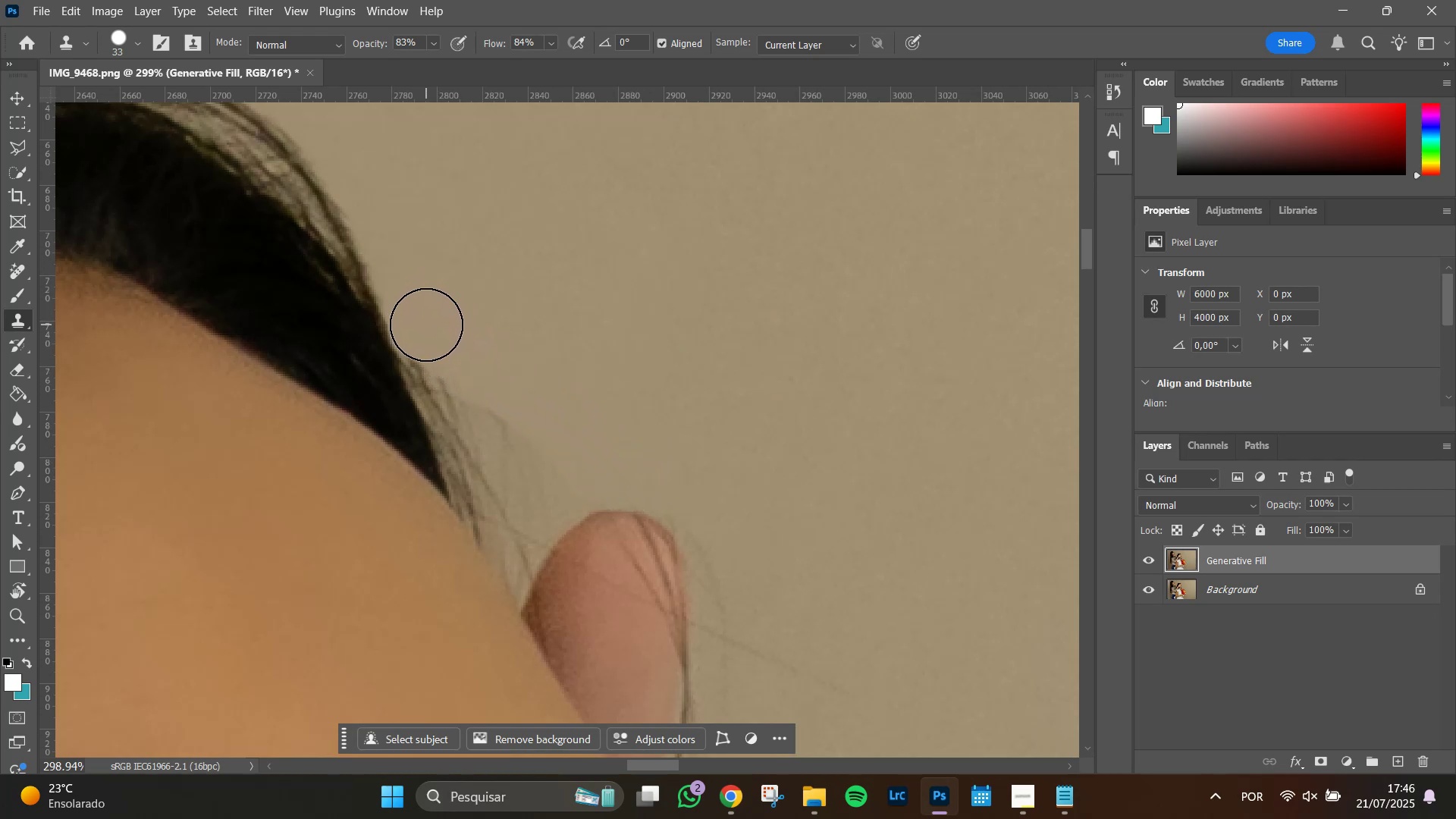 
left_click([429, 325])
 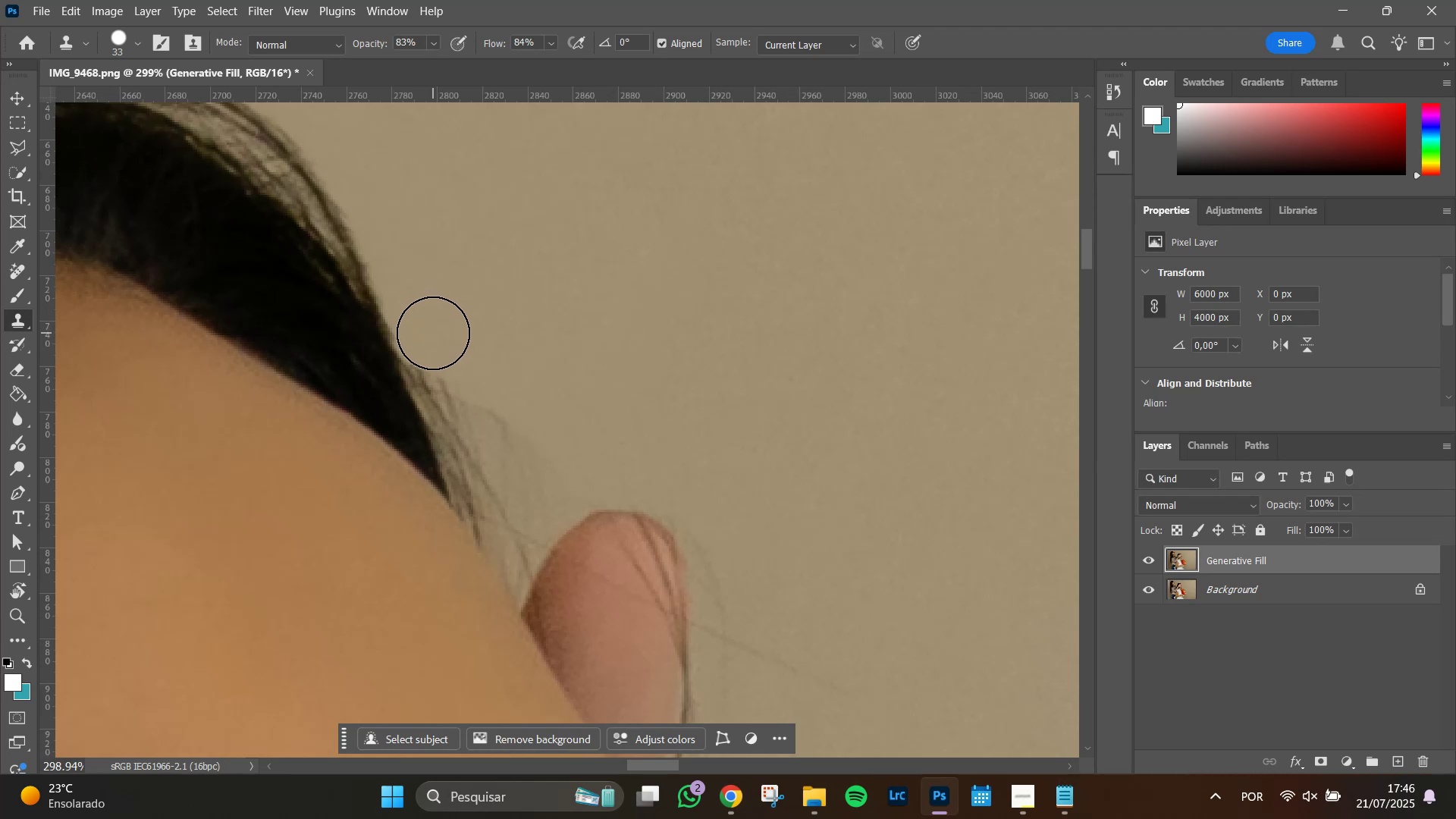 
left_click([433, 333])
 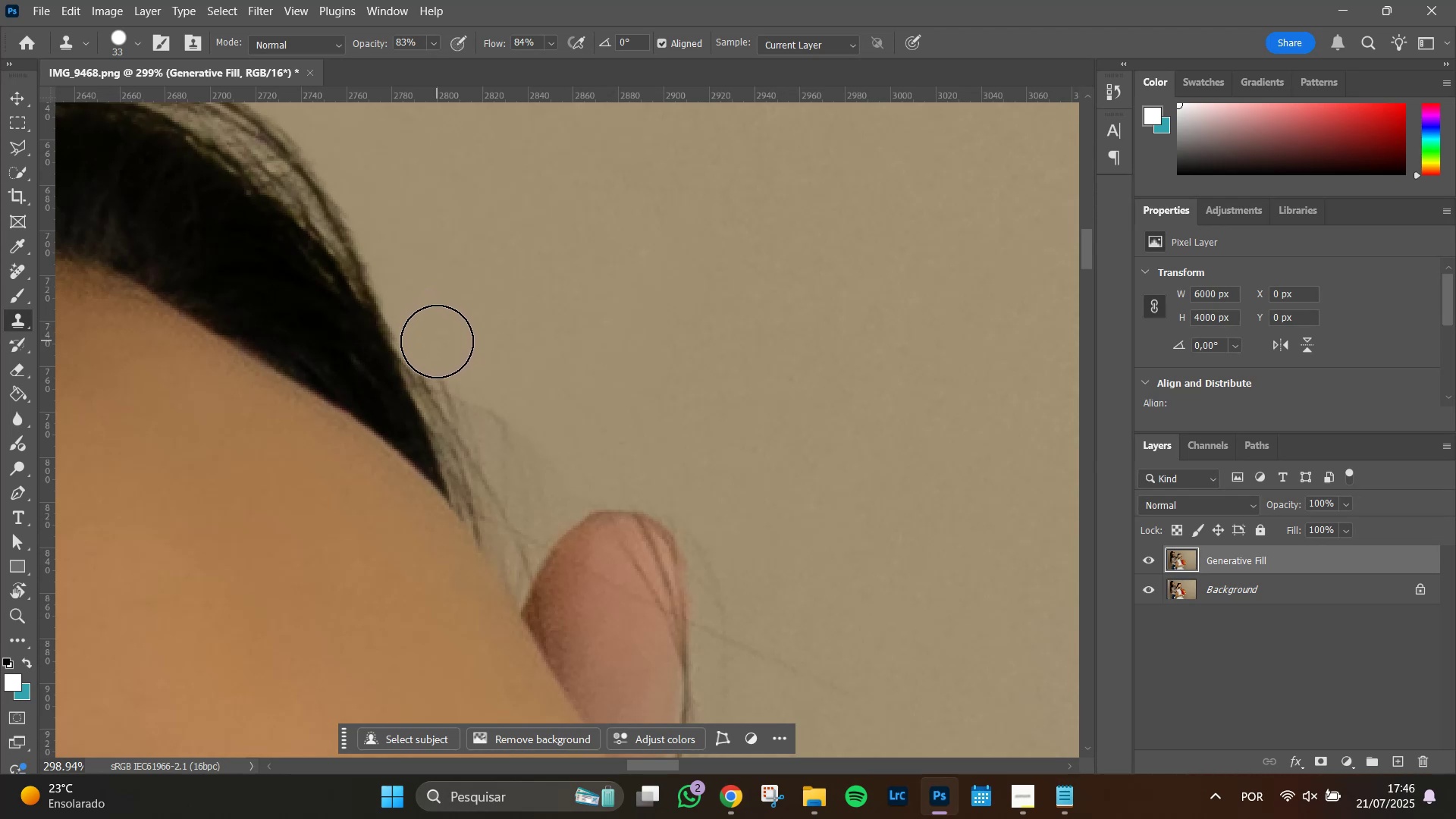 
left_click([438, 344])
 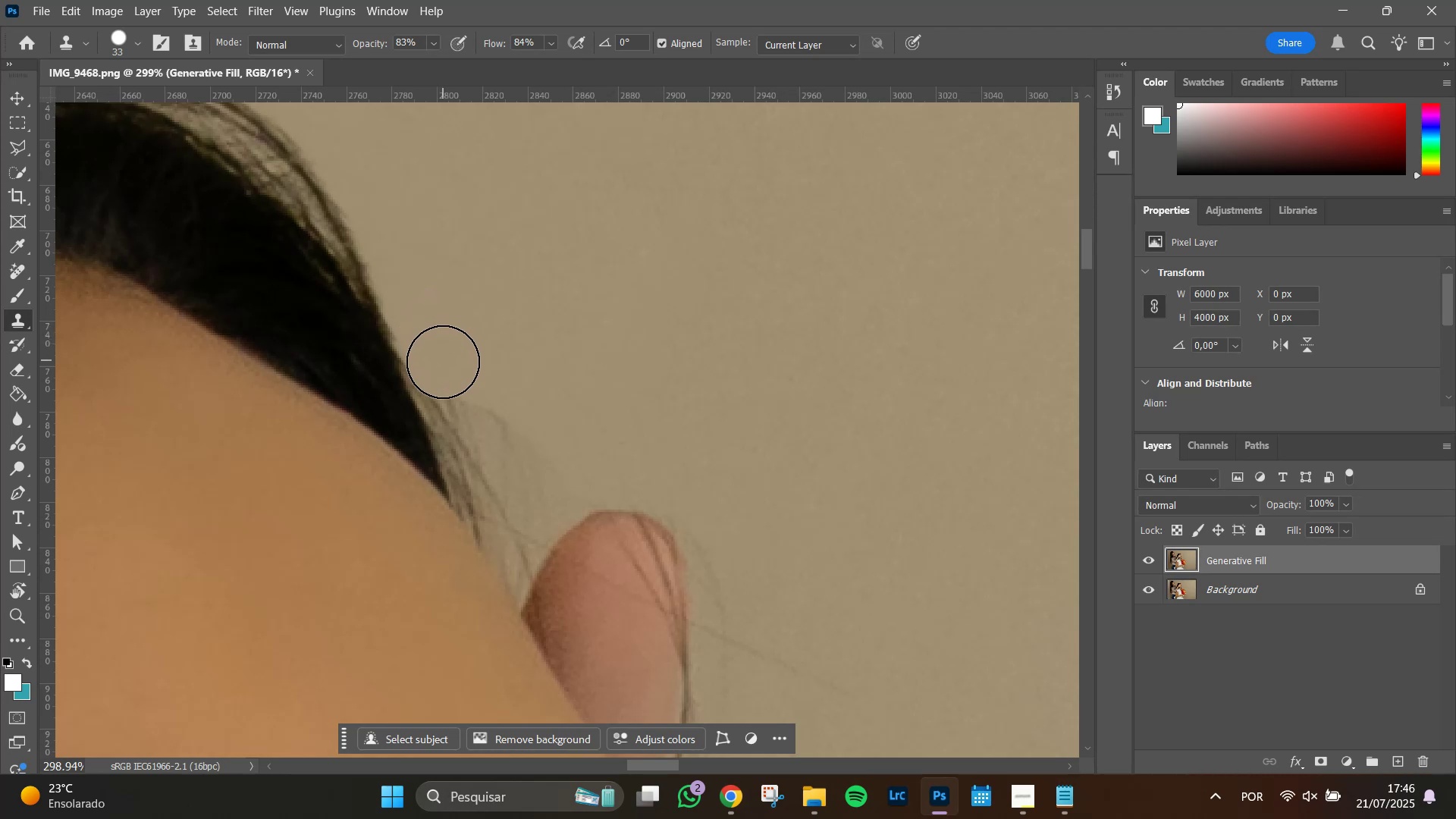 
left_click([443, 362])
 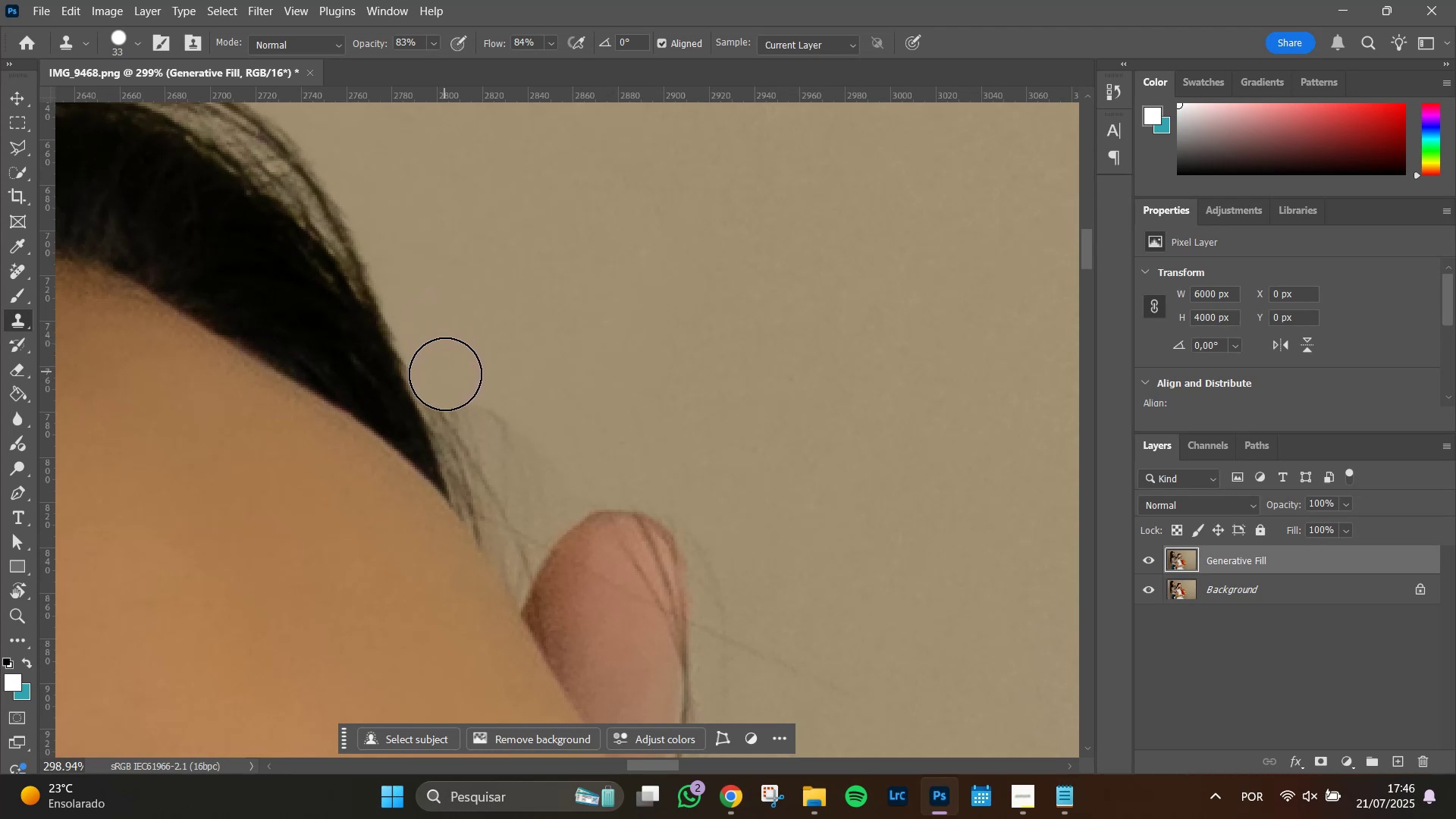 
left_click([445, 375])
 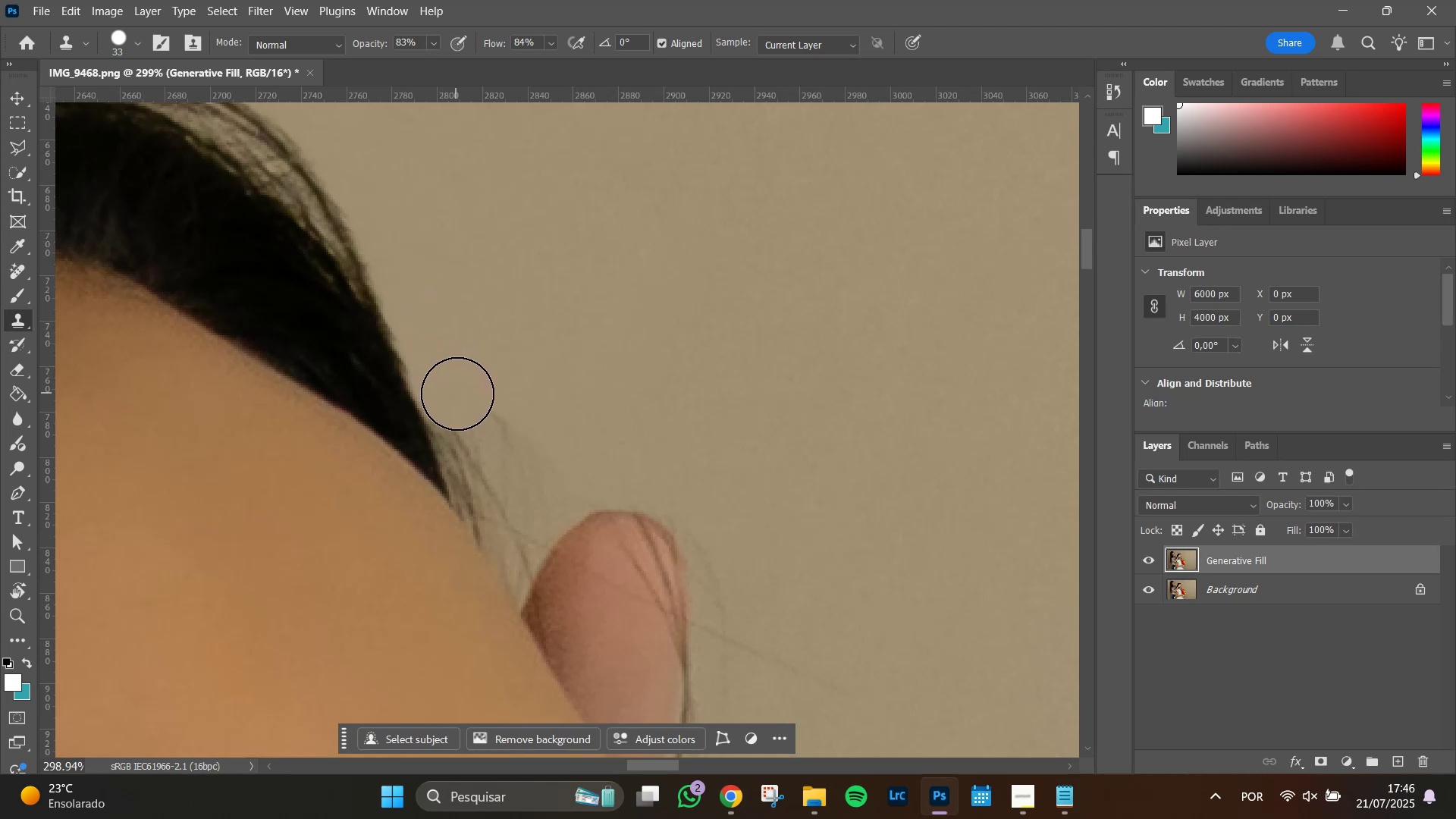 
triple_click([458, 399])
 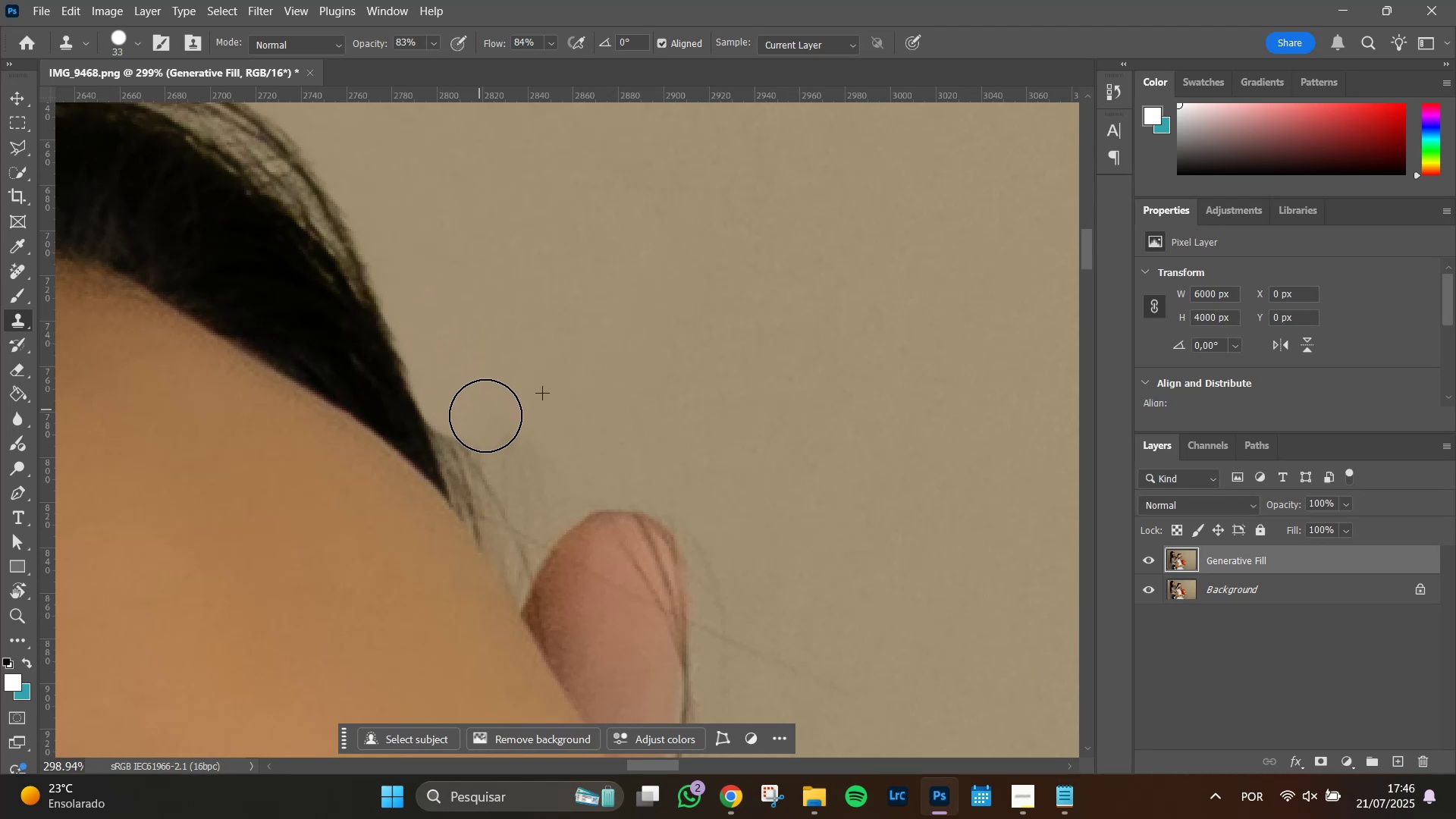 
left_click_drag(start_coordinate=[490, 426], to_coordinate=[491, 431])
 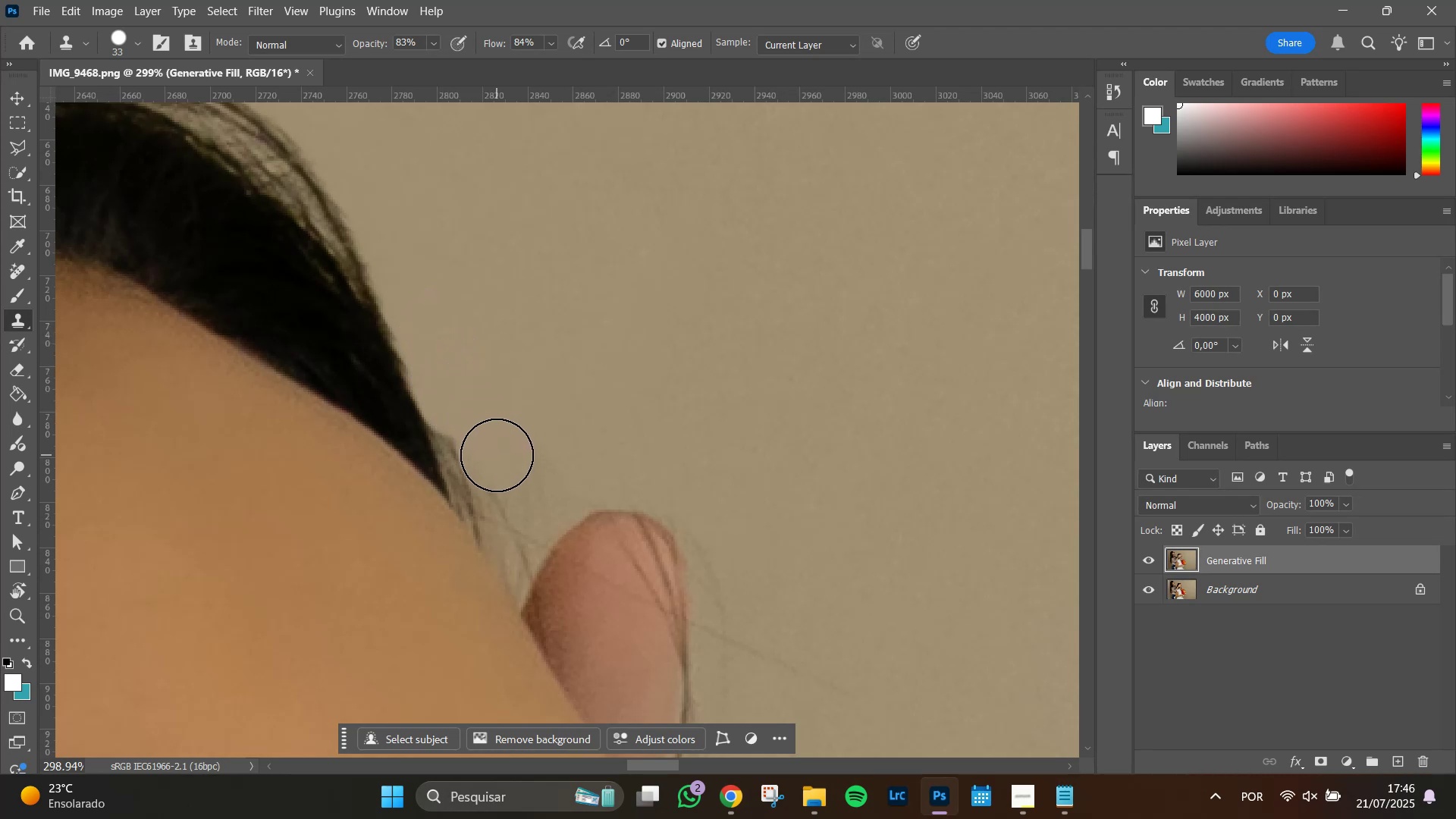 
hold_key(key=AltLeft, duration=0.76)
left_click([491, 359])
 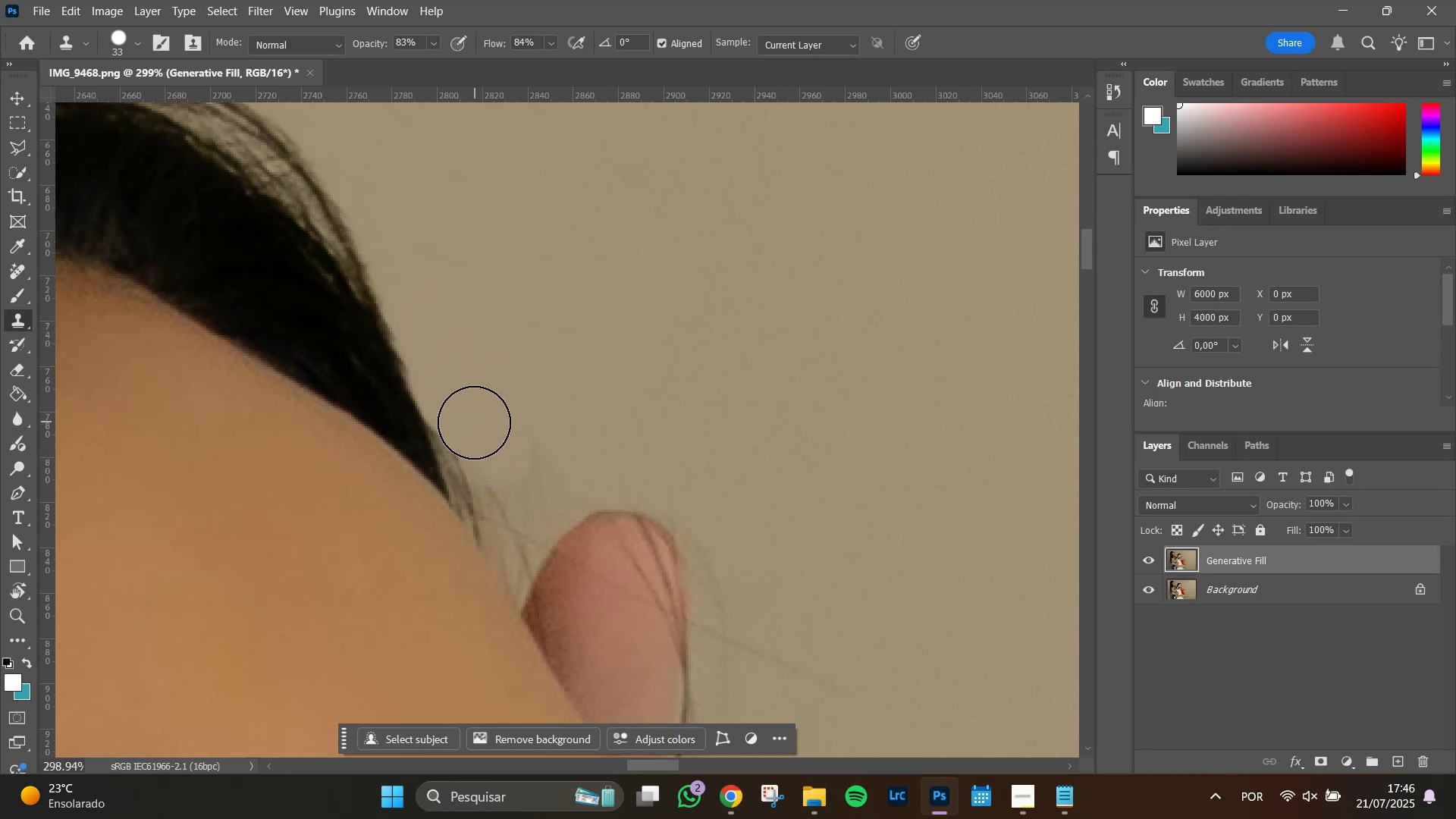 
left_click([474, 422])
 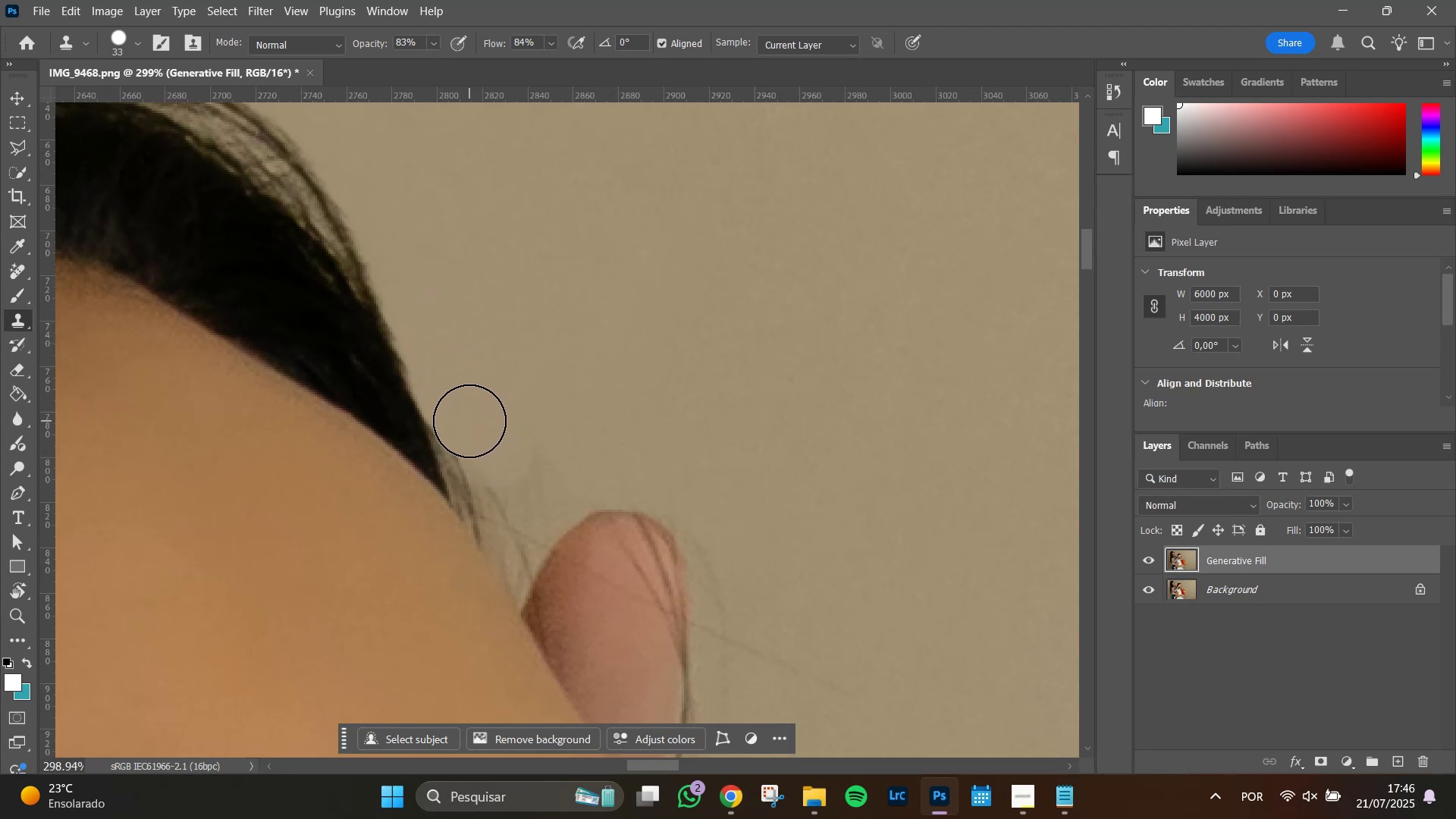 
left_click([469, 421])
 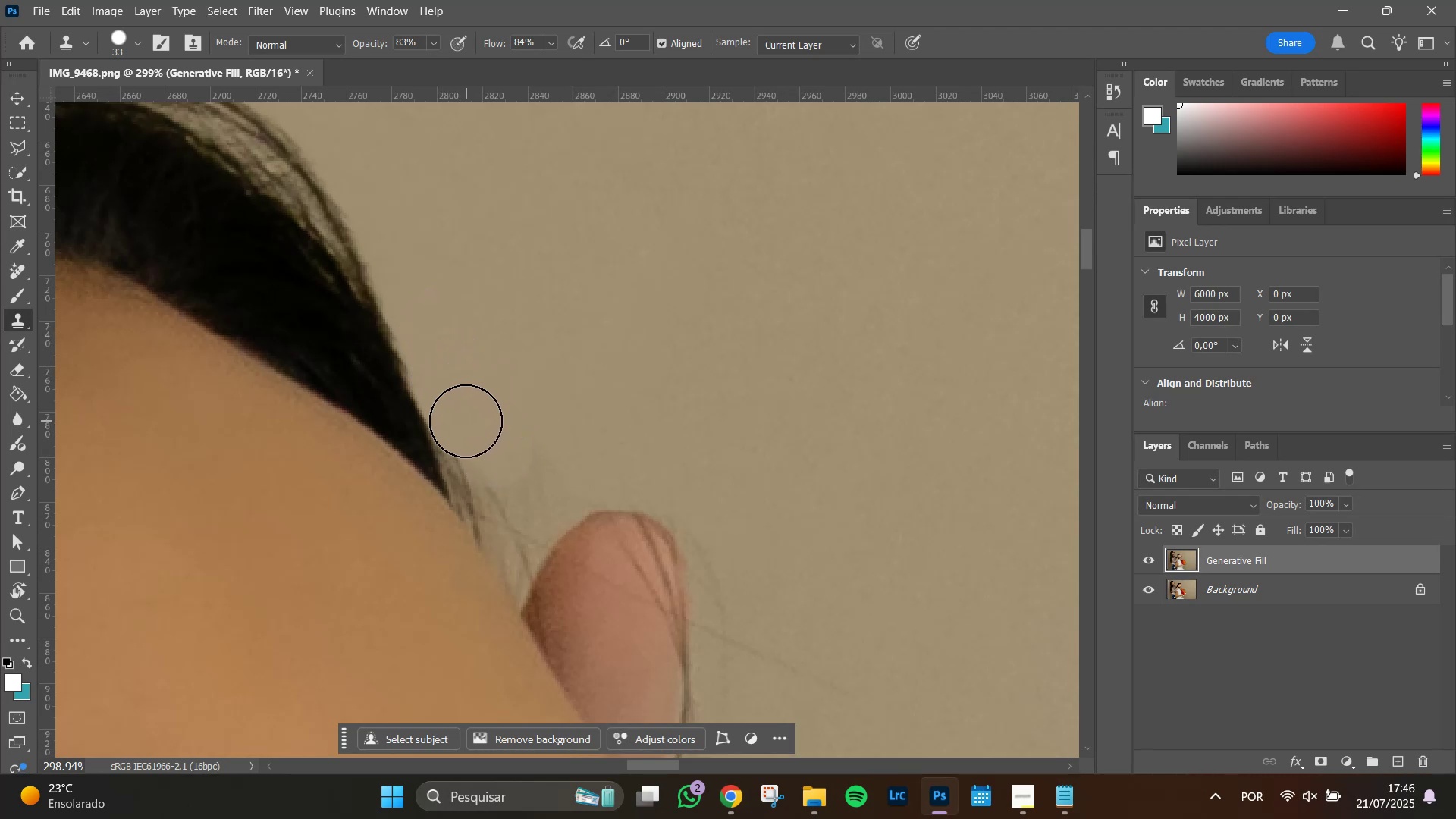 
left_click([466, 421])
 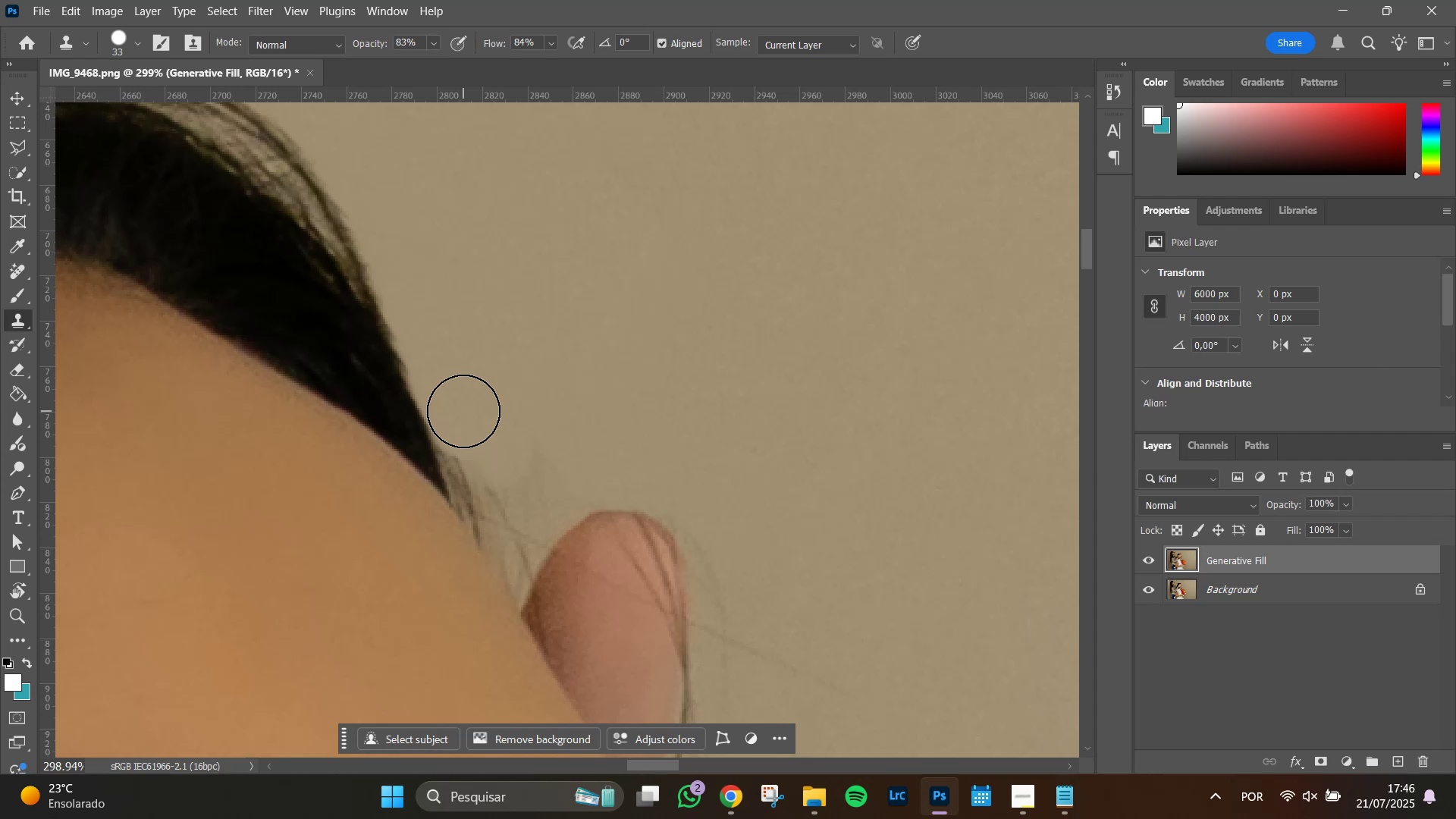 
left_click([463, 411])
 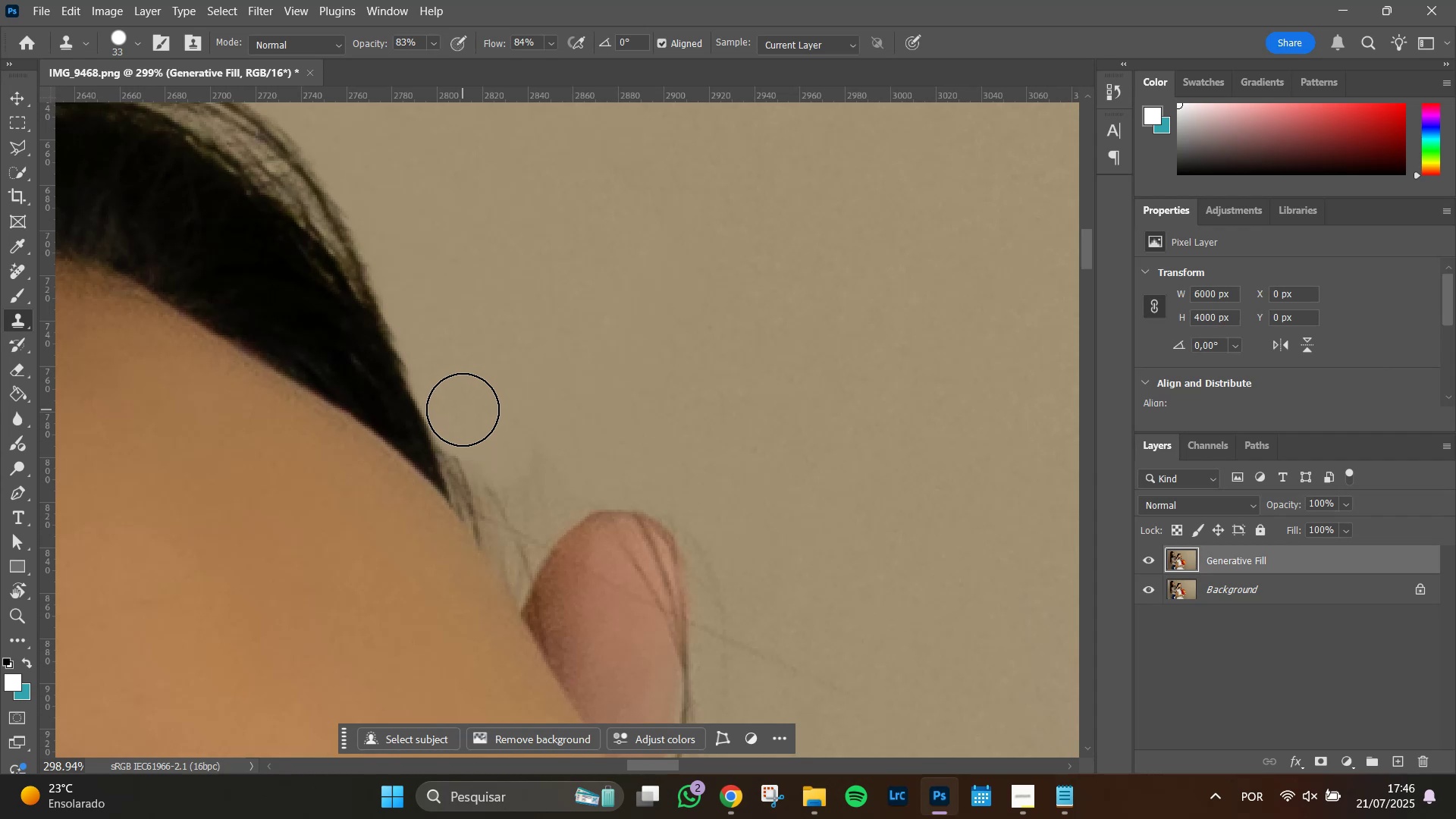 
left_click([463, 410])
 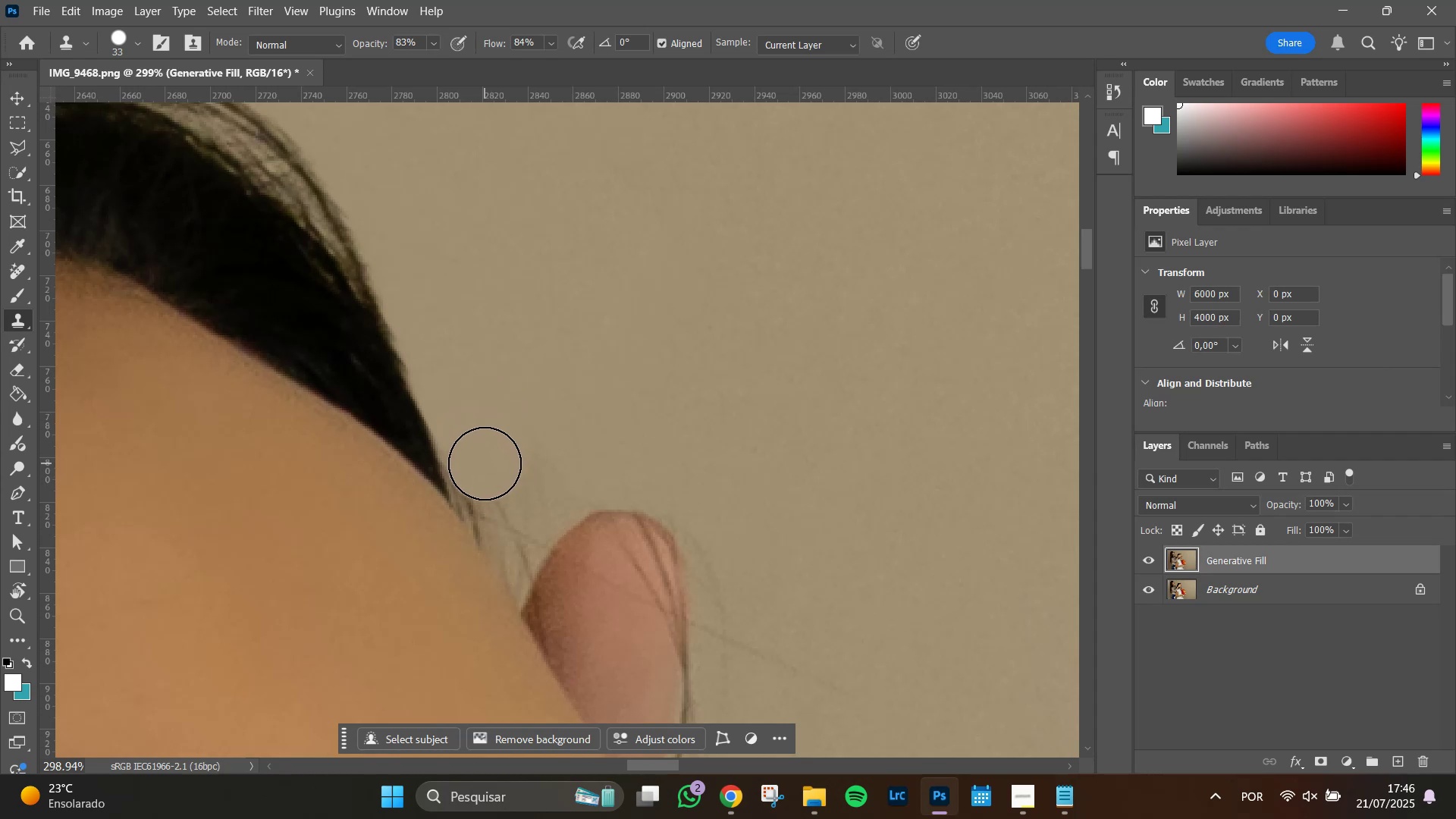 
left_click([471, 423])
 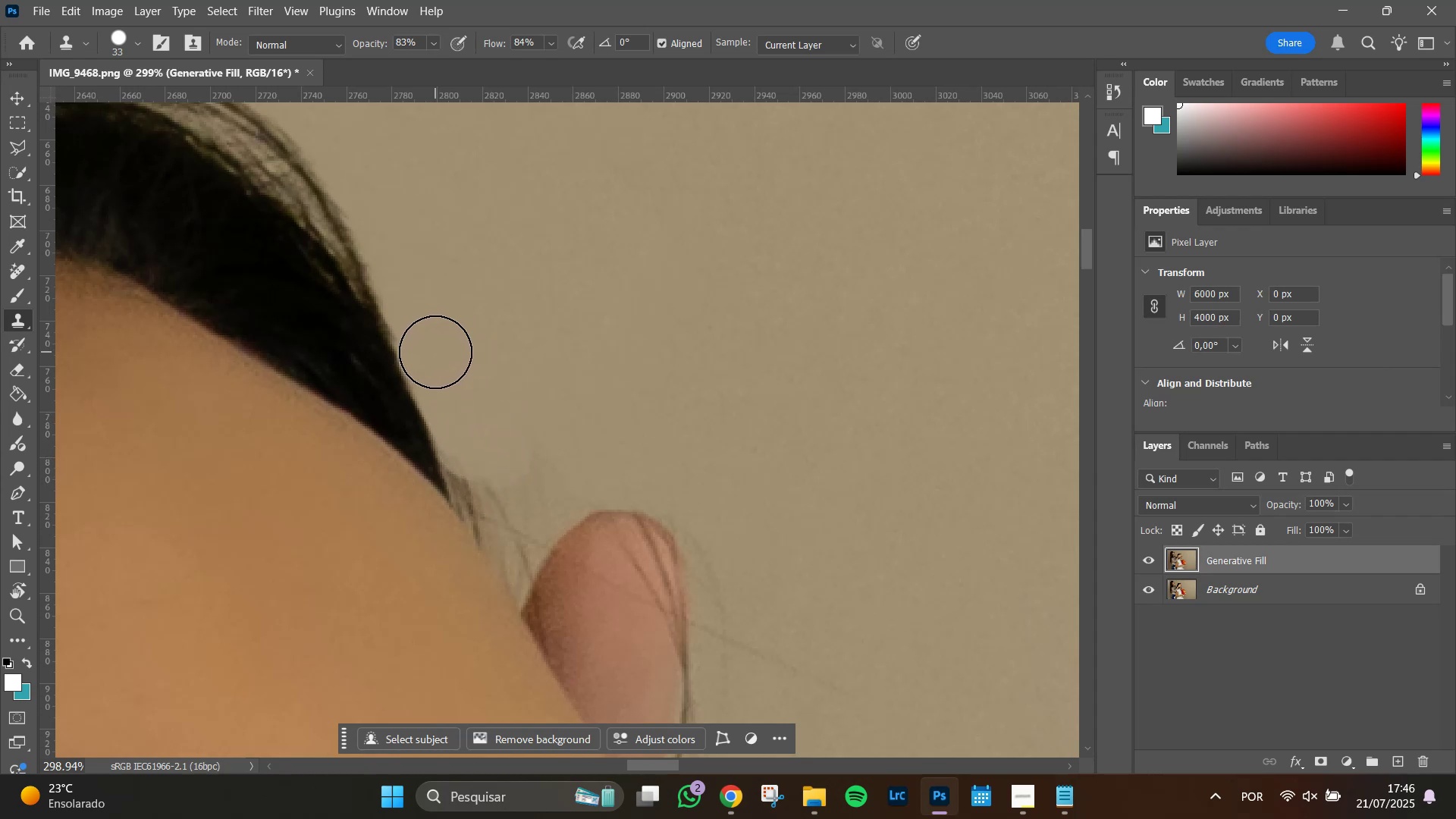 
left_click([438, 352])
 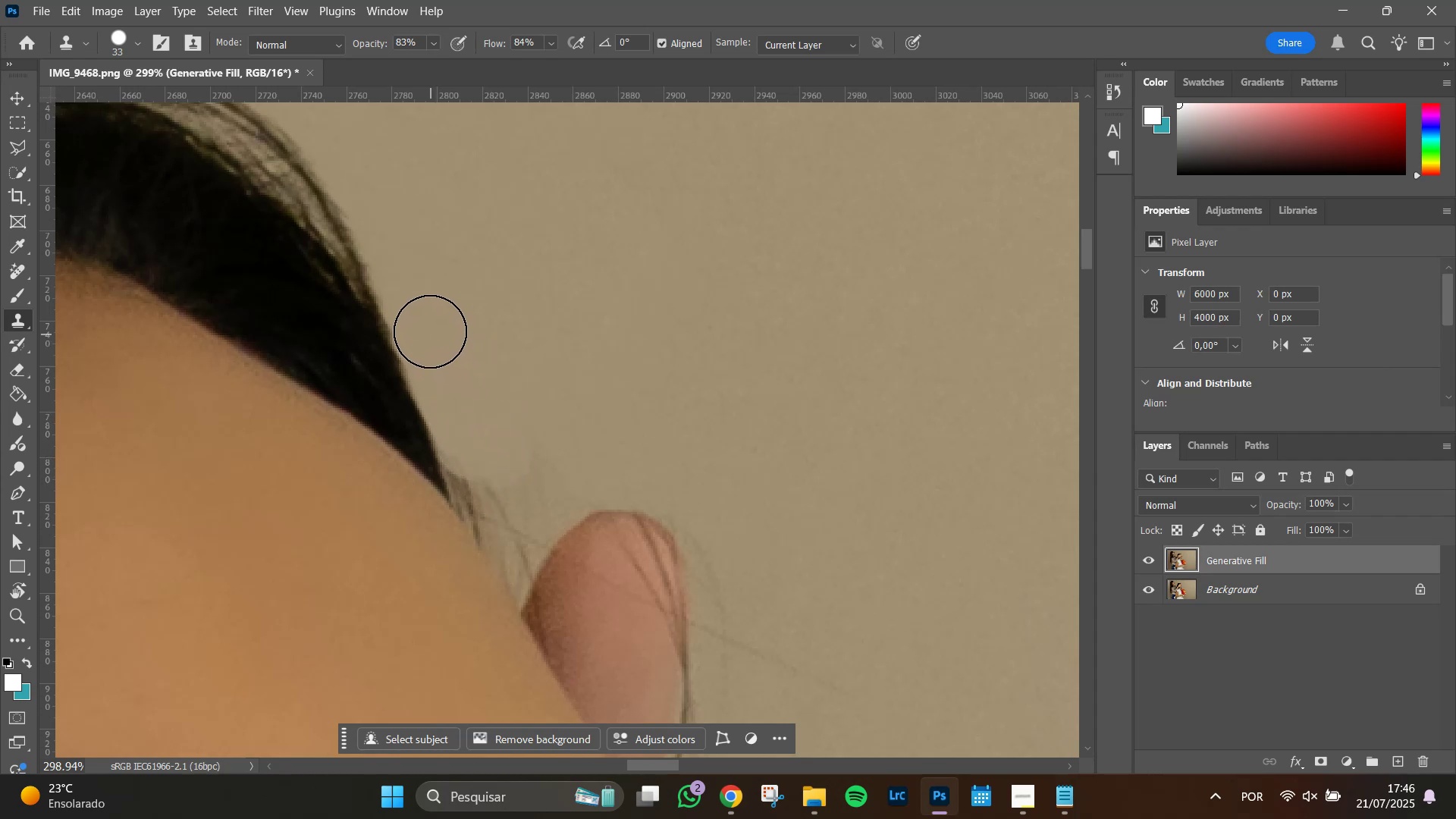 
left_click([430, 331])
 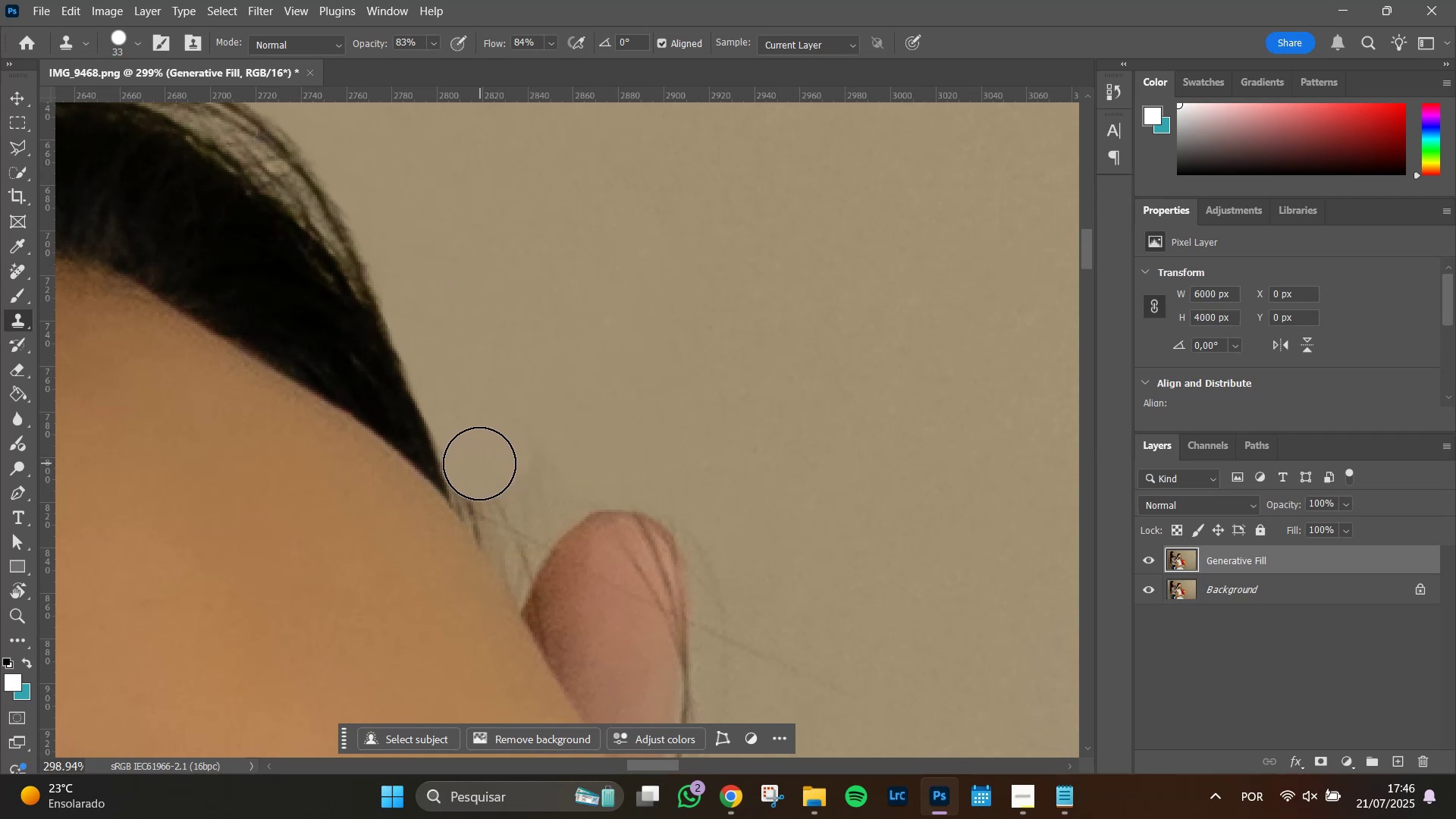 
left_click([482, 466])
 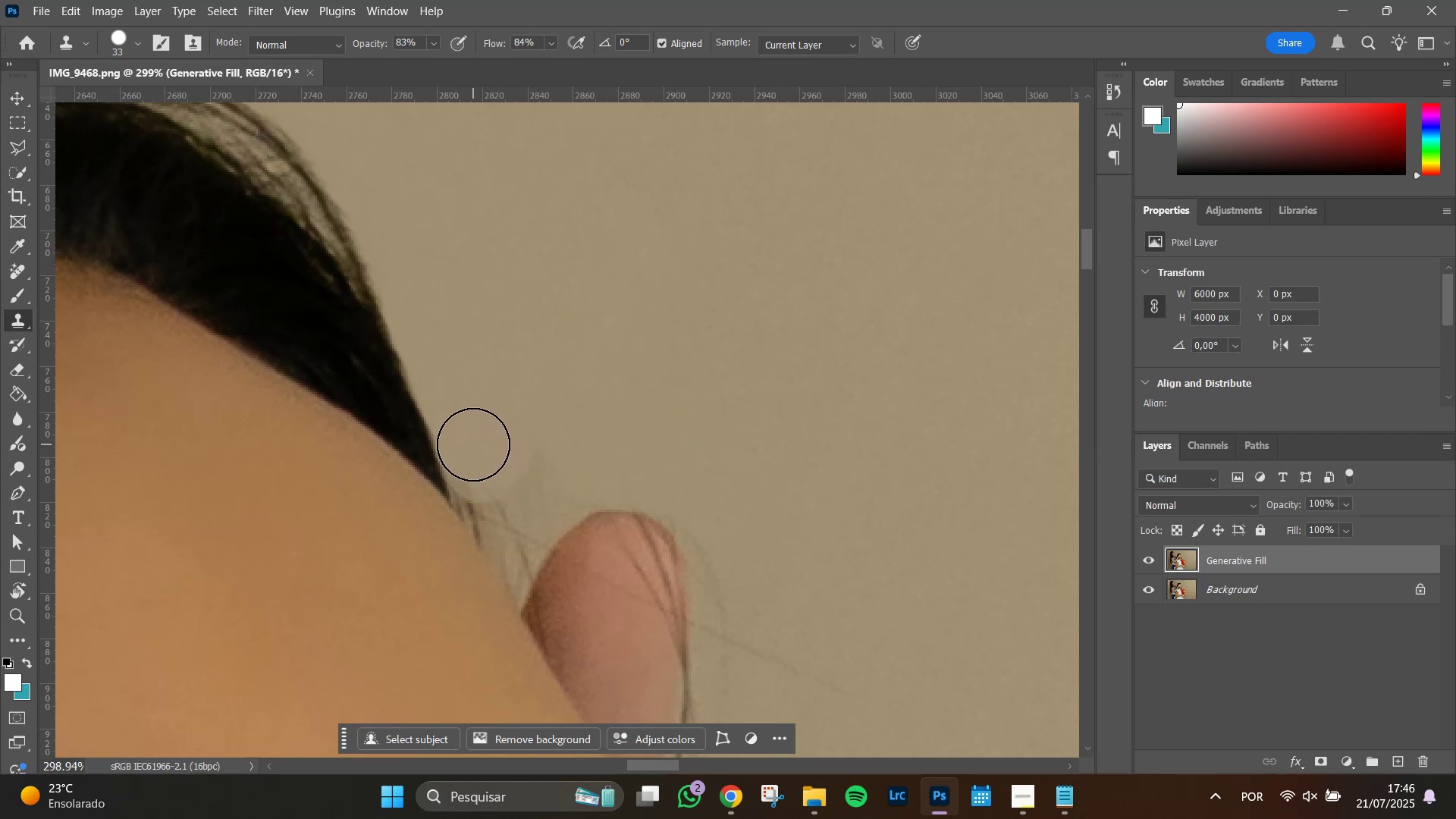 
left_click([475, 444])
 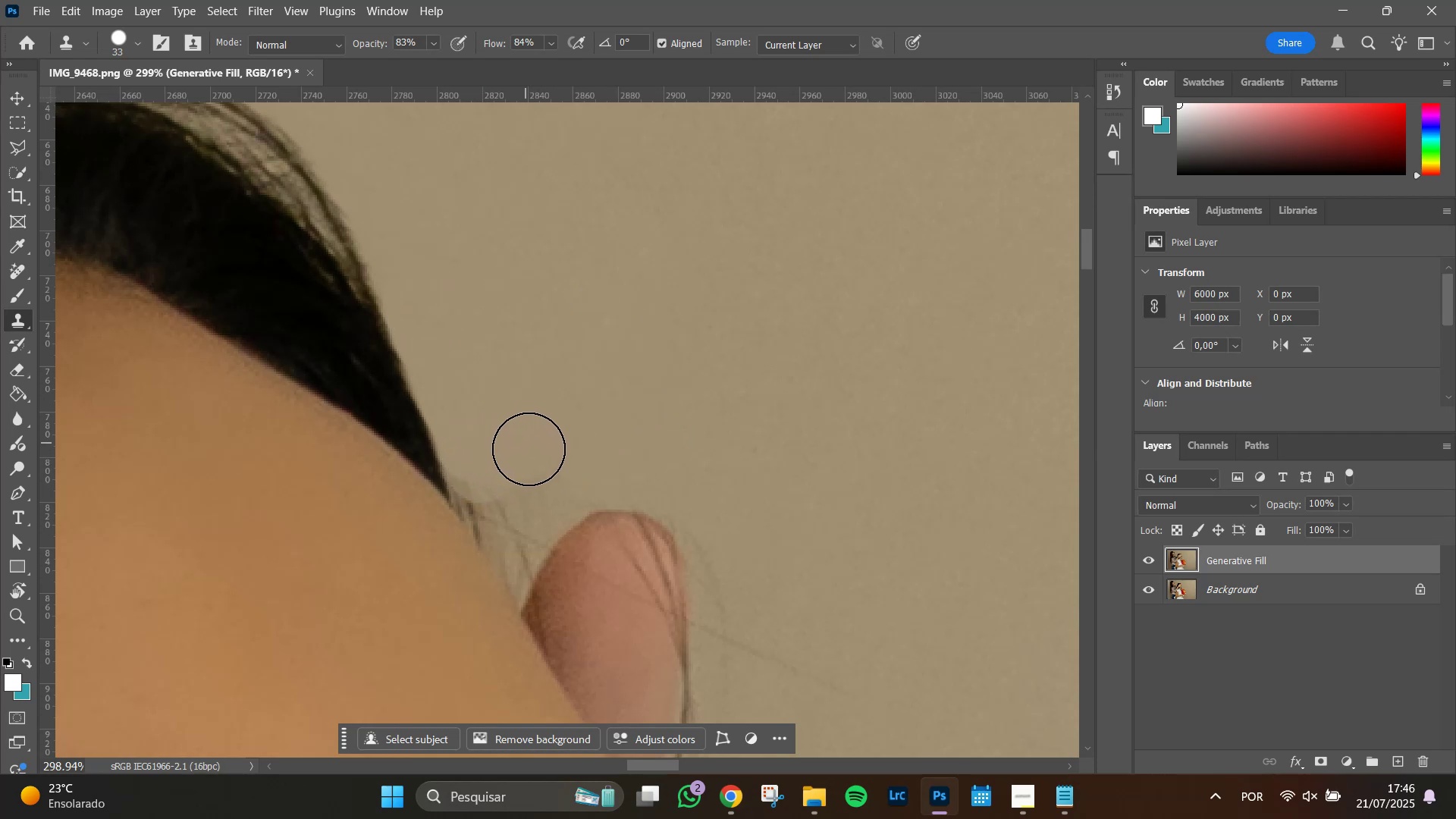 
double_click([529, 457])
 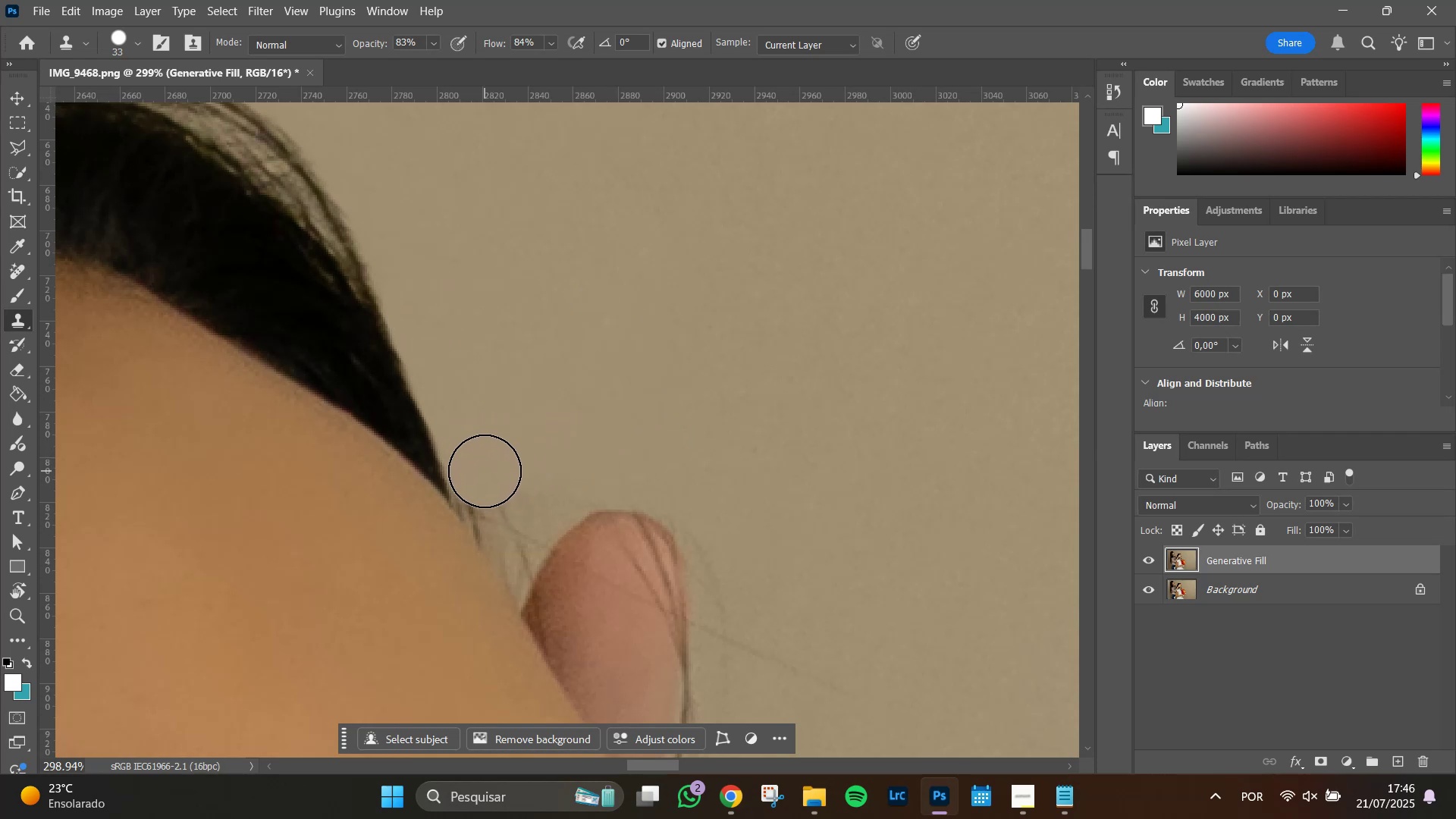 
left_click([481, 464])
 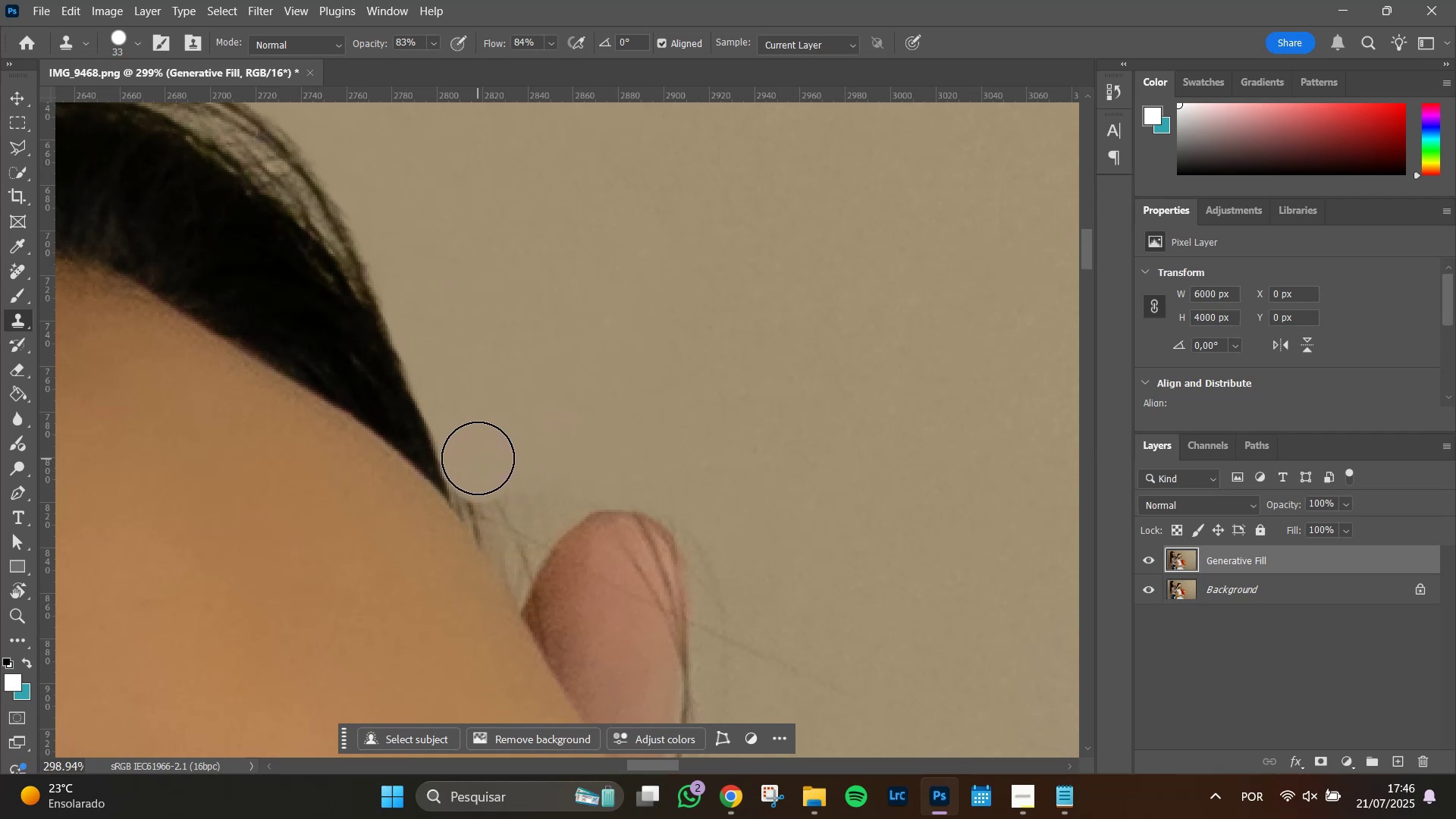 
left_click([479, 458])
 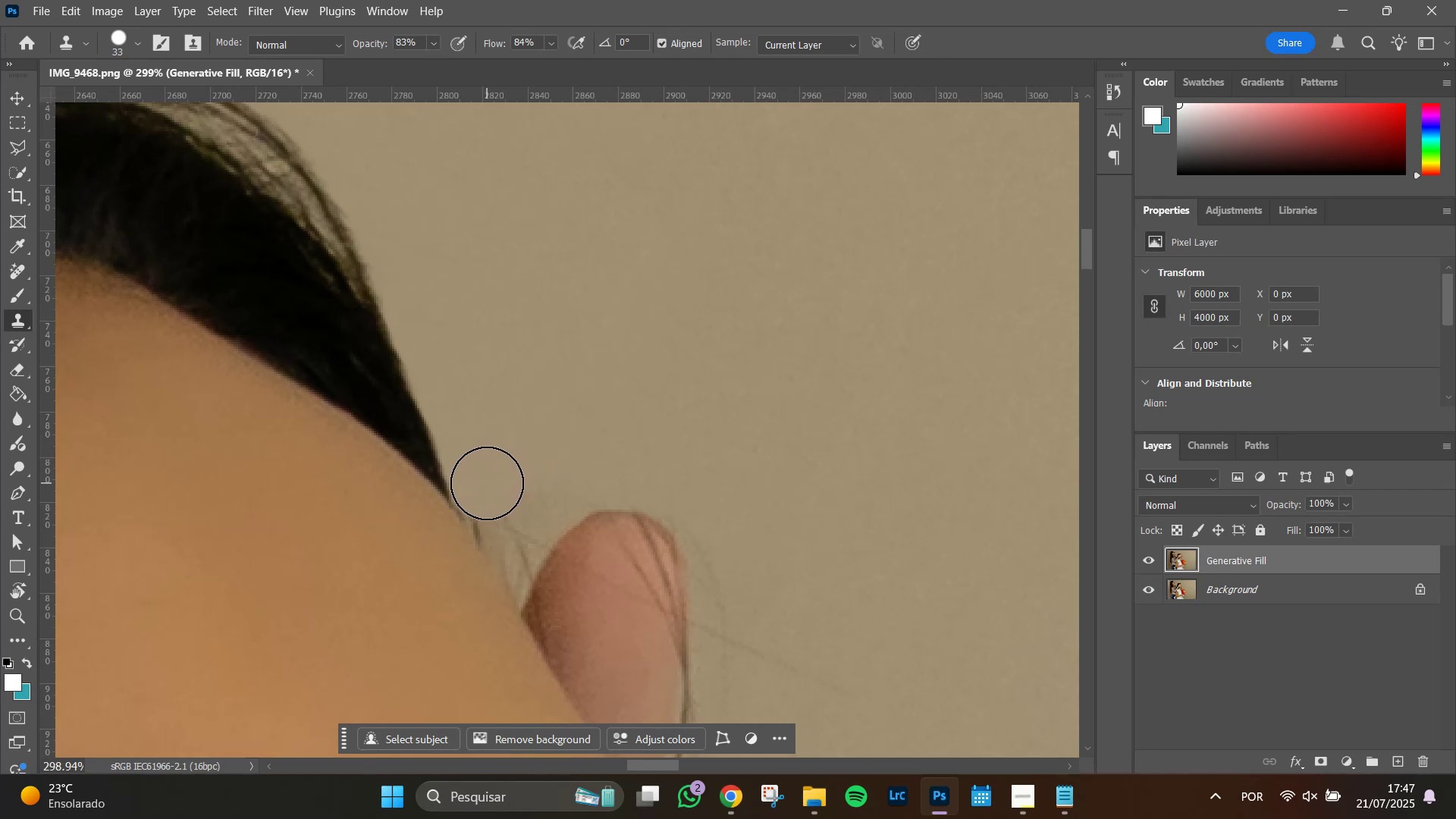 
left_click([485, 482])
 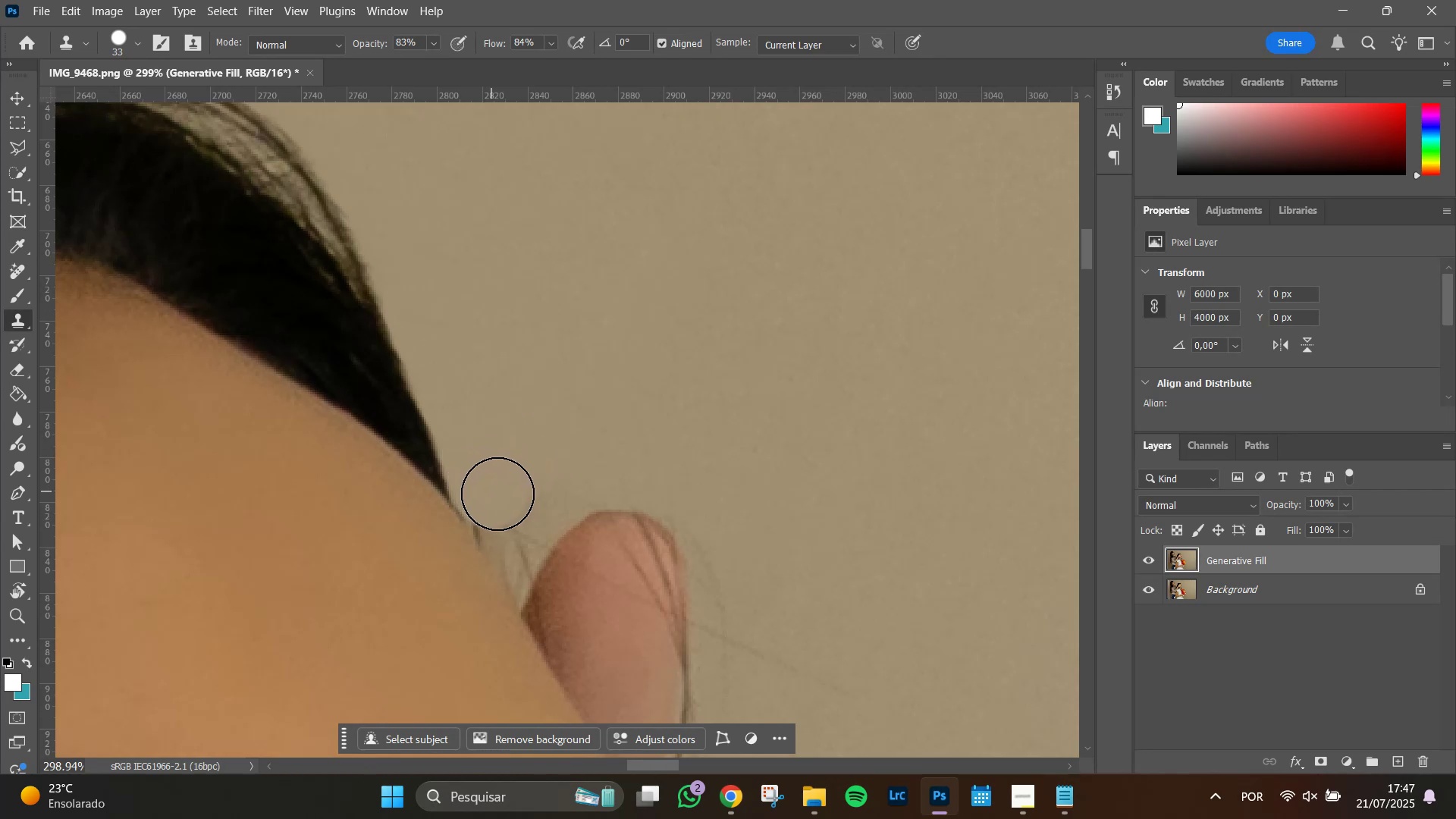 
left_click([510, 486])
 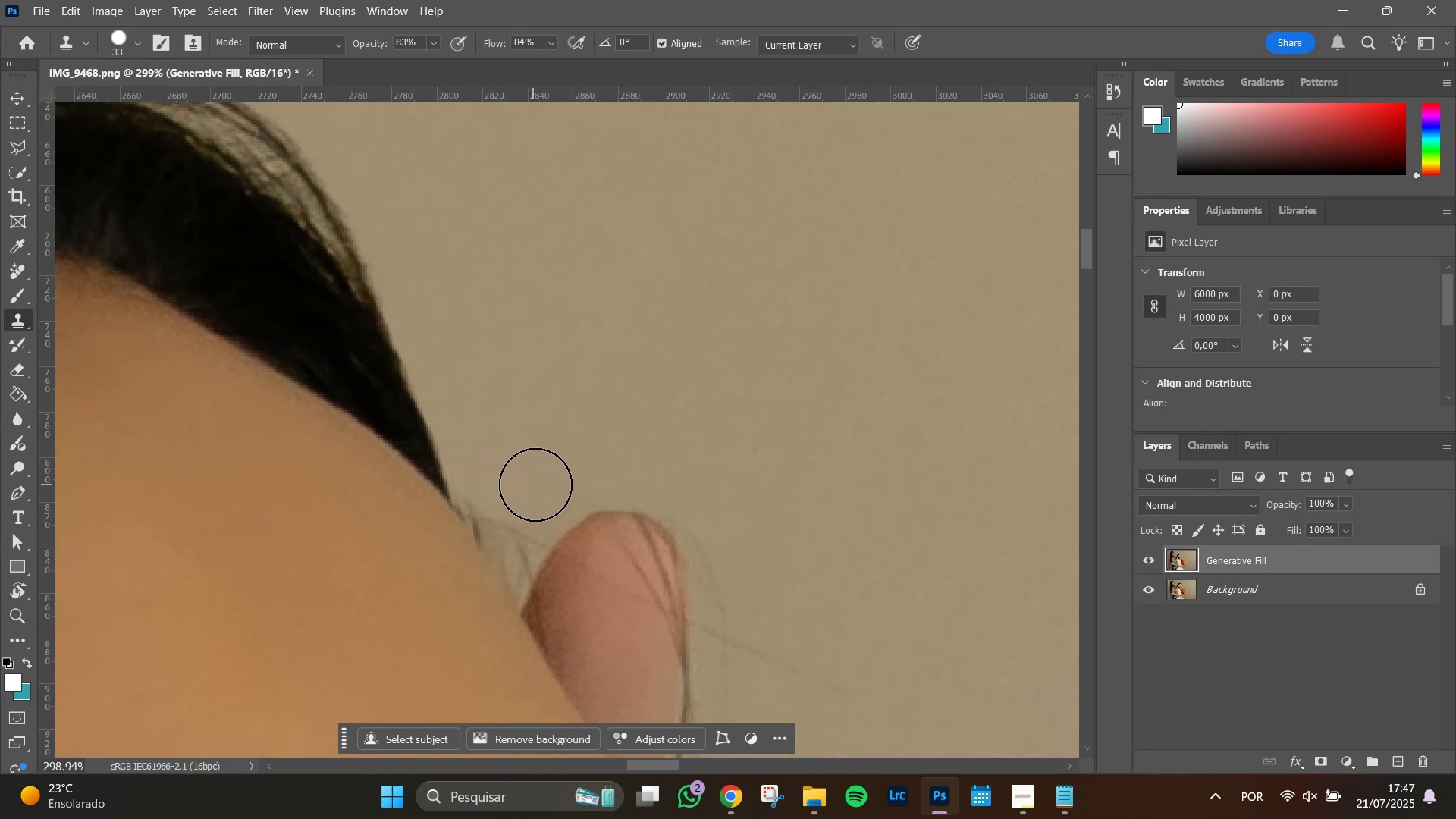 
double_click([538, 484])
 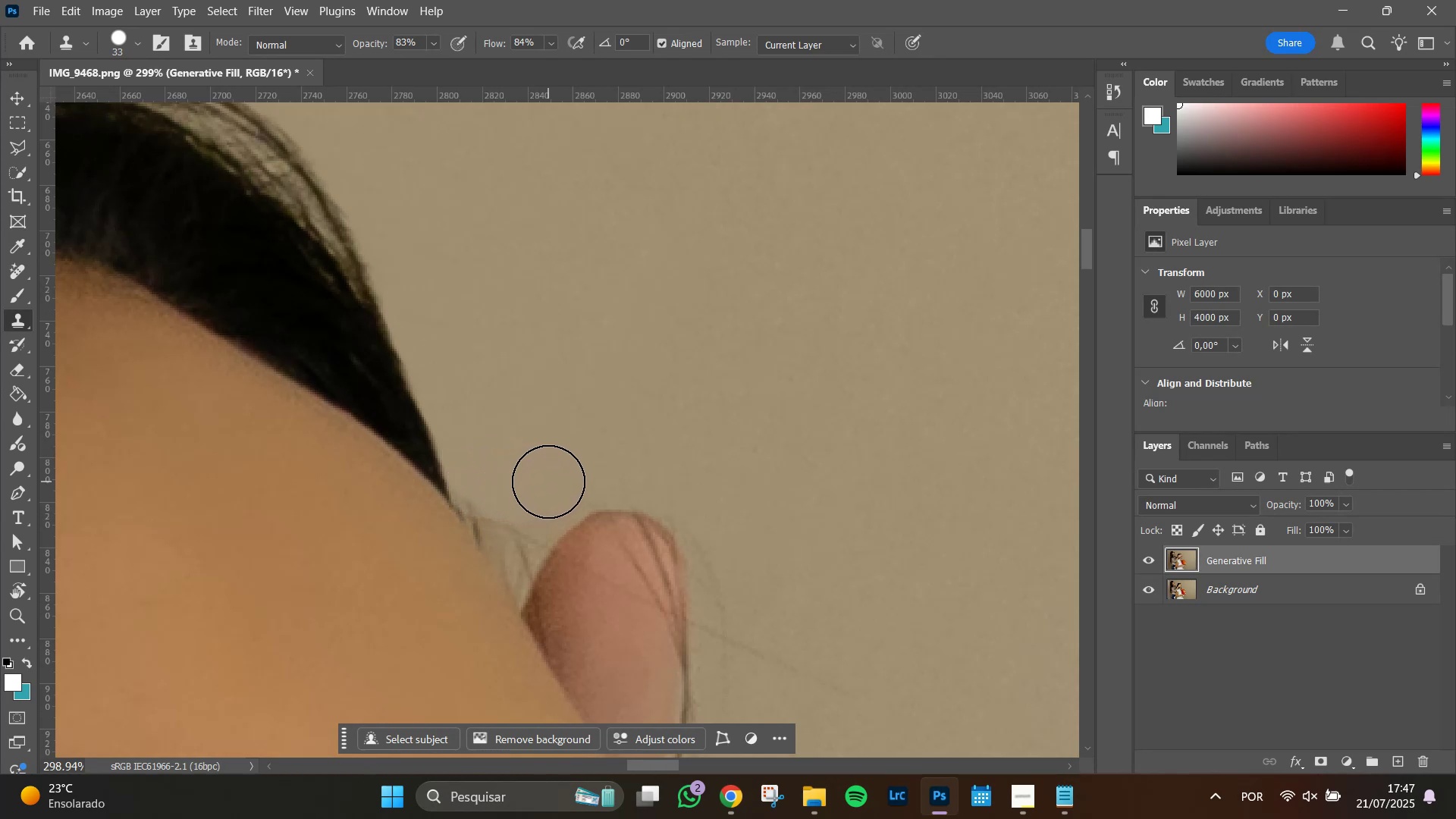 
triple_click([548, 482])
 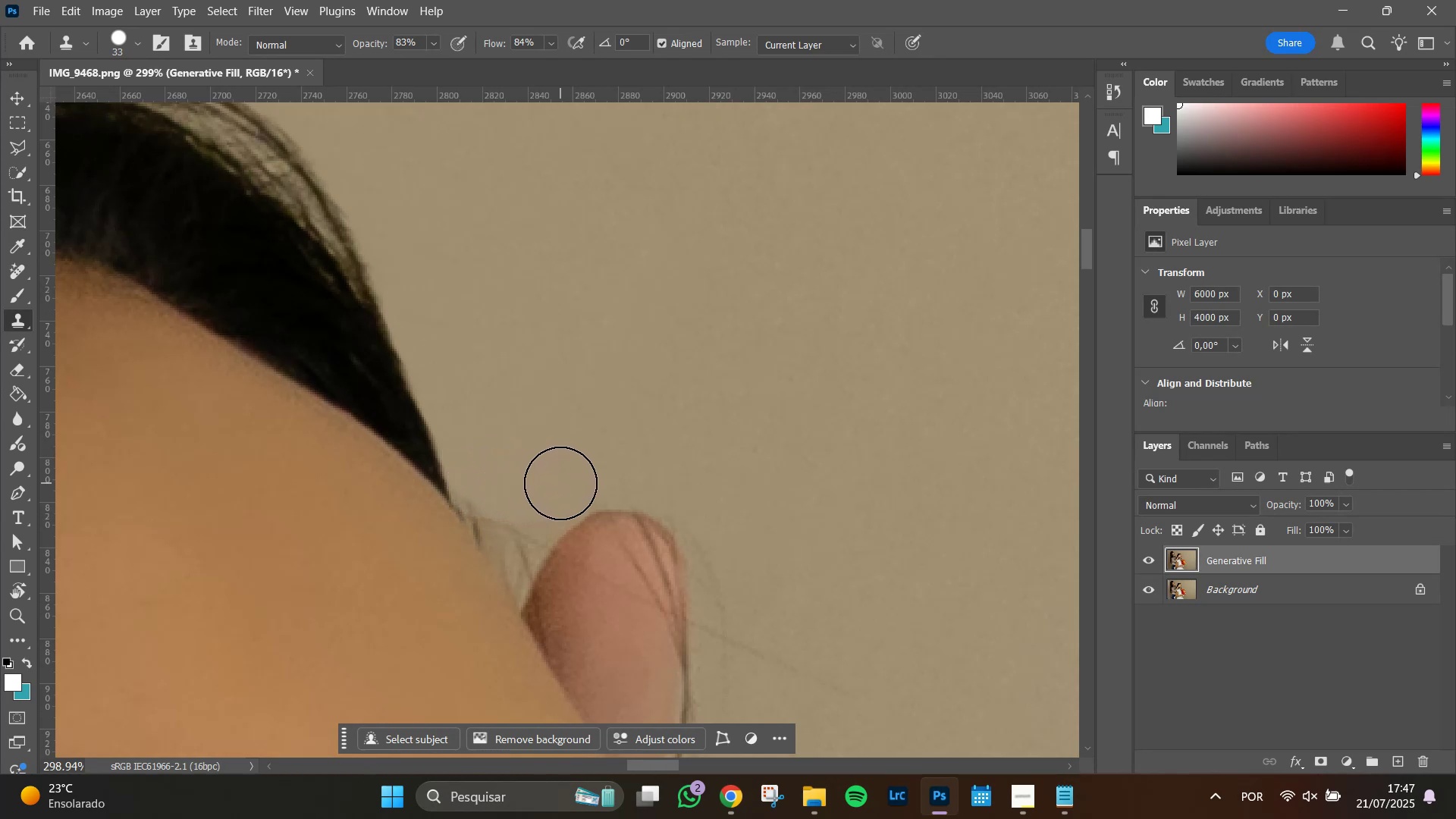 
left_click([560, 483])
 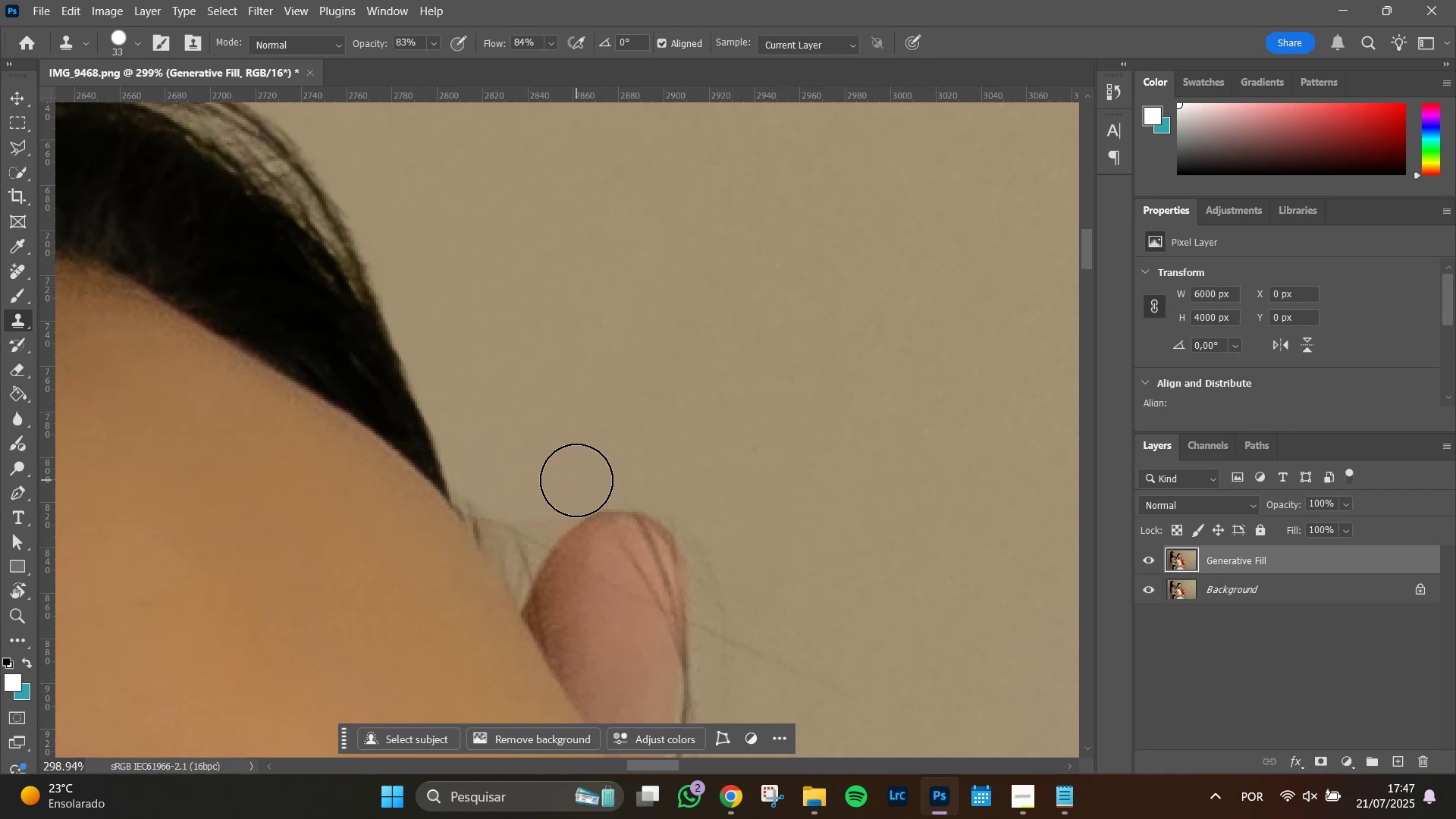 
left_click([576, 480])
 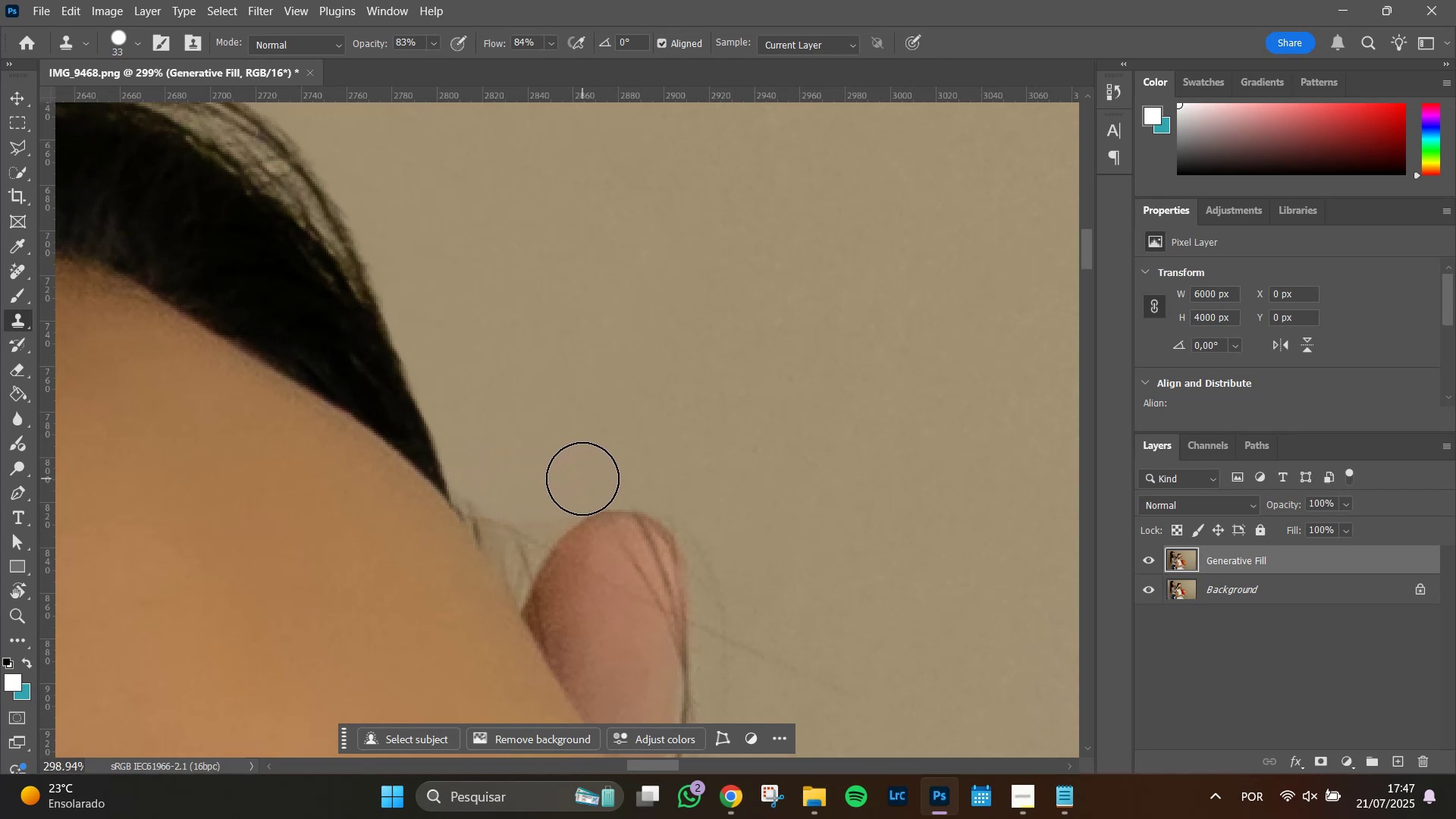 
left_click([582, 479])
 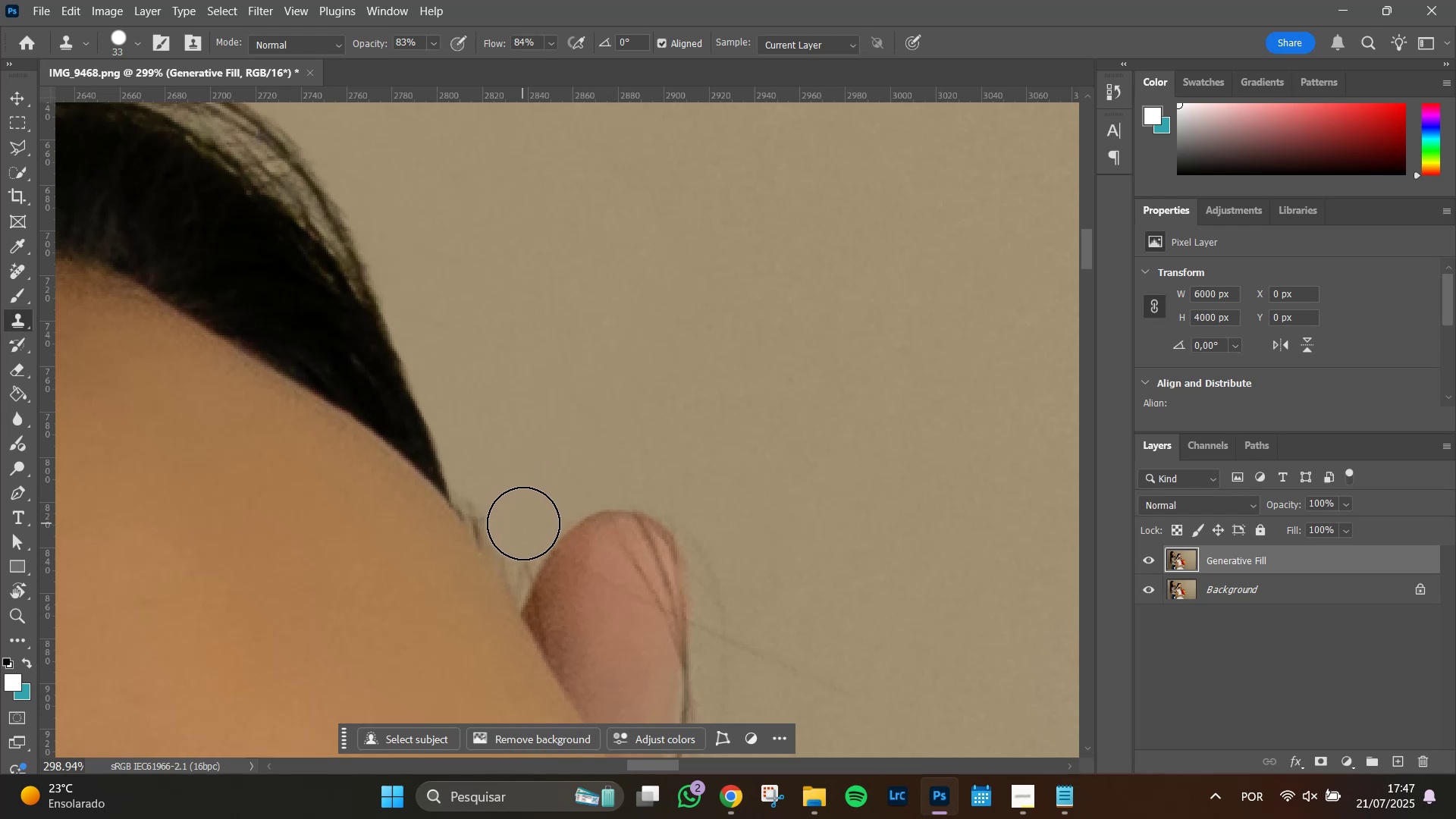 
left_click([523, 522])
 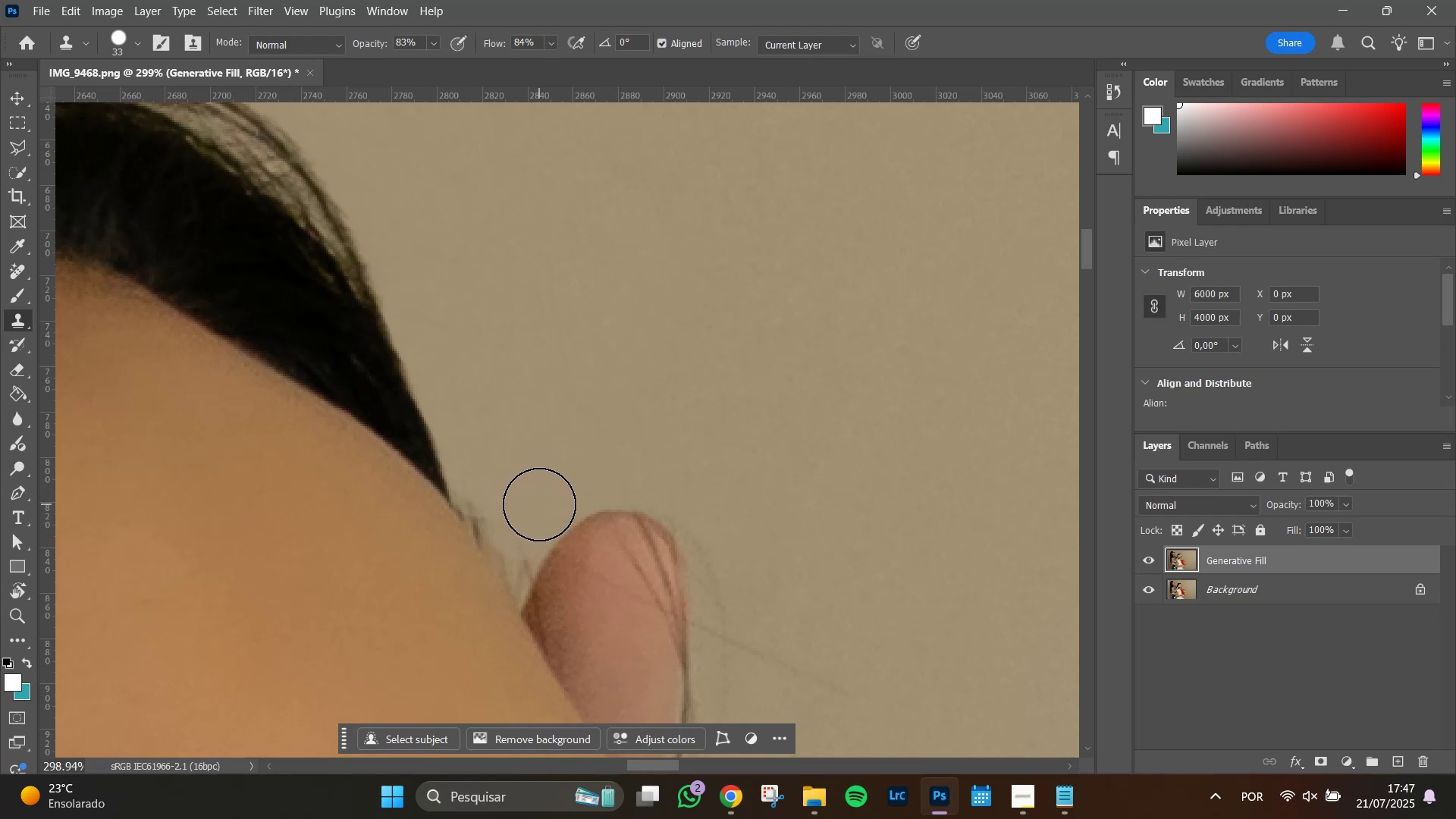 
left_click([539, 504])
 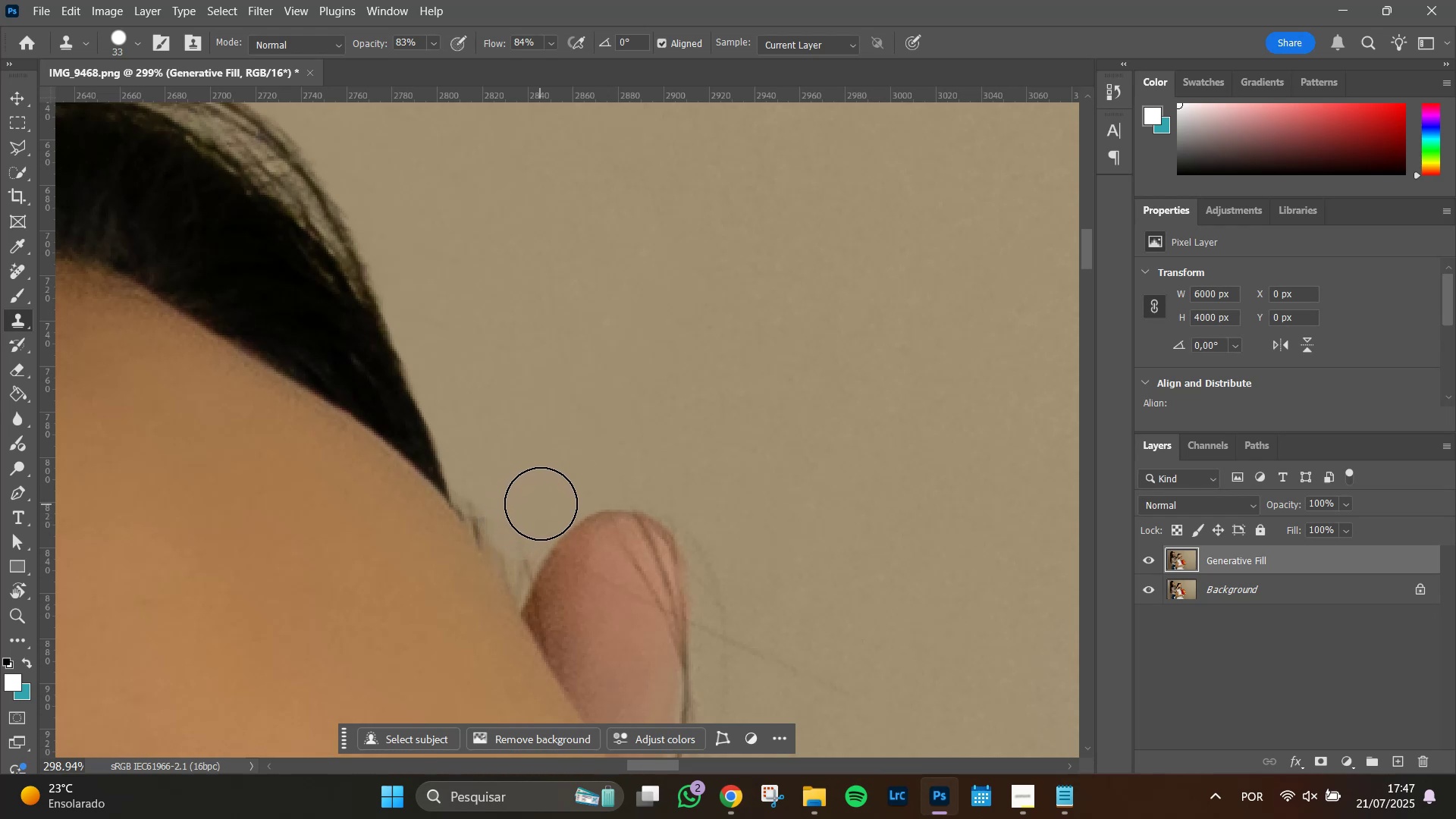 
hold_key(key=AltLeft, duration=1.1)
 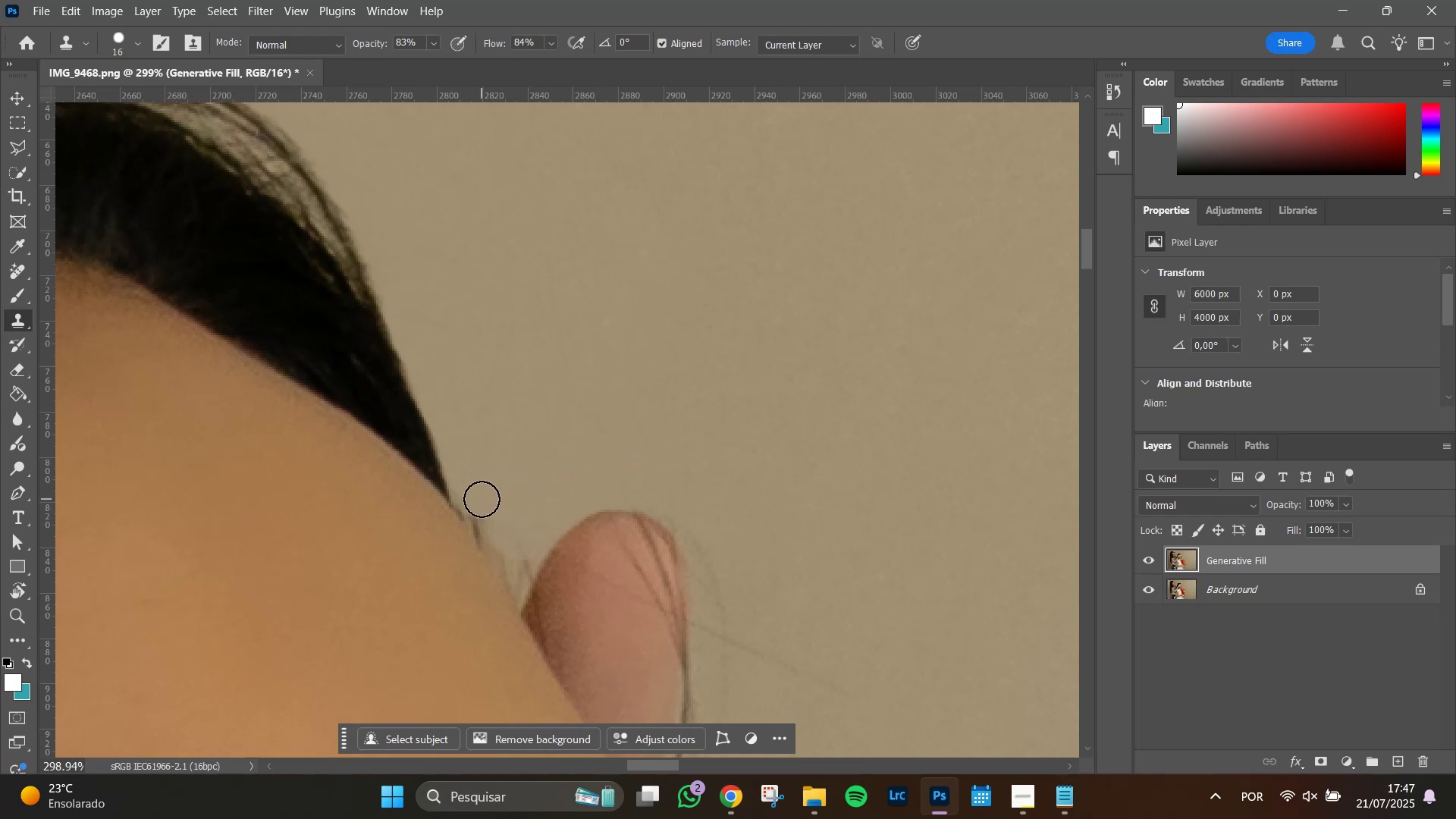 
hold_key(key=AltLeft, duration=0.51)
left_click([497, 461])
 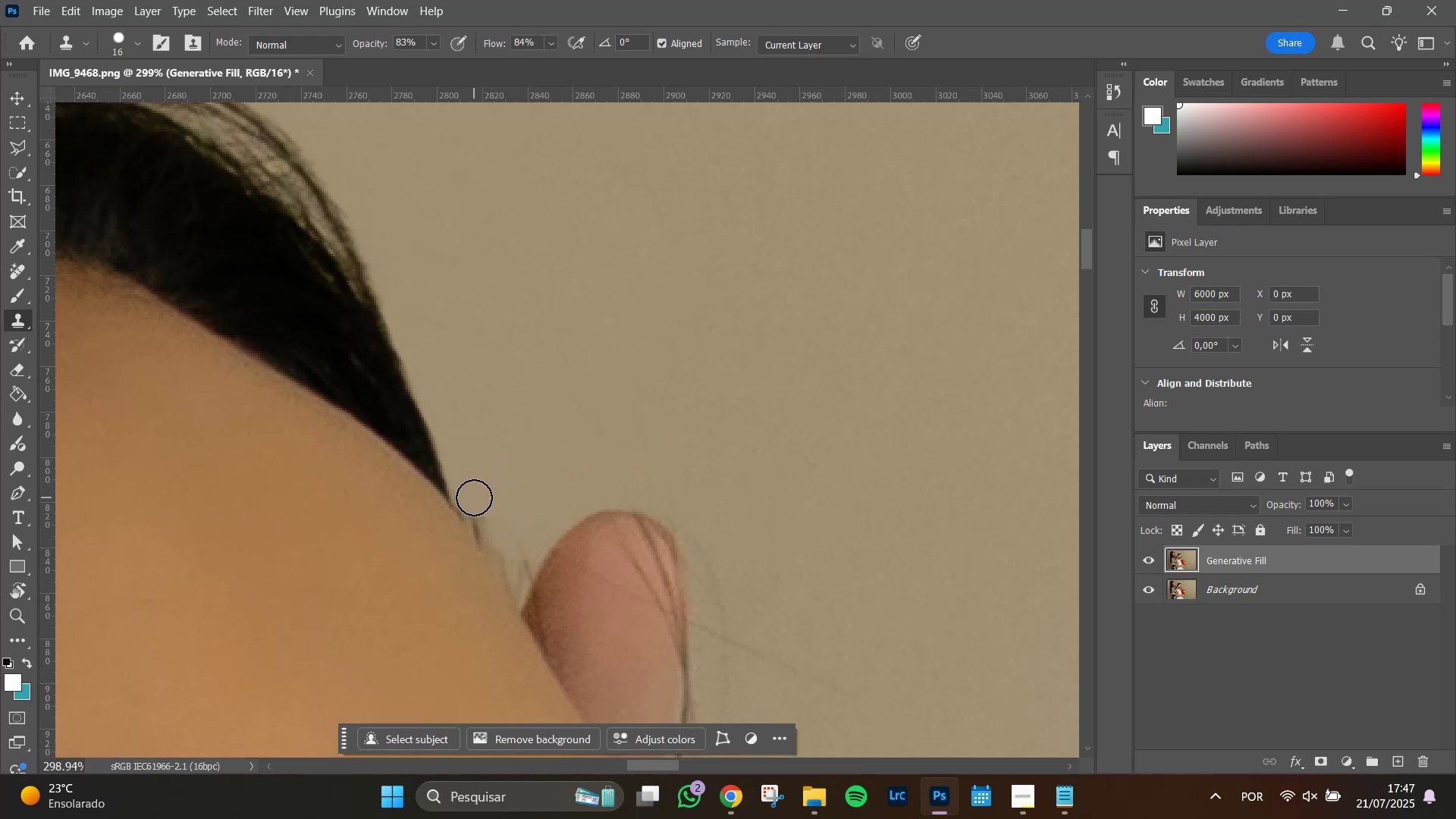 
left_click([474, 499])
 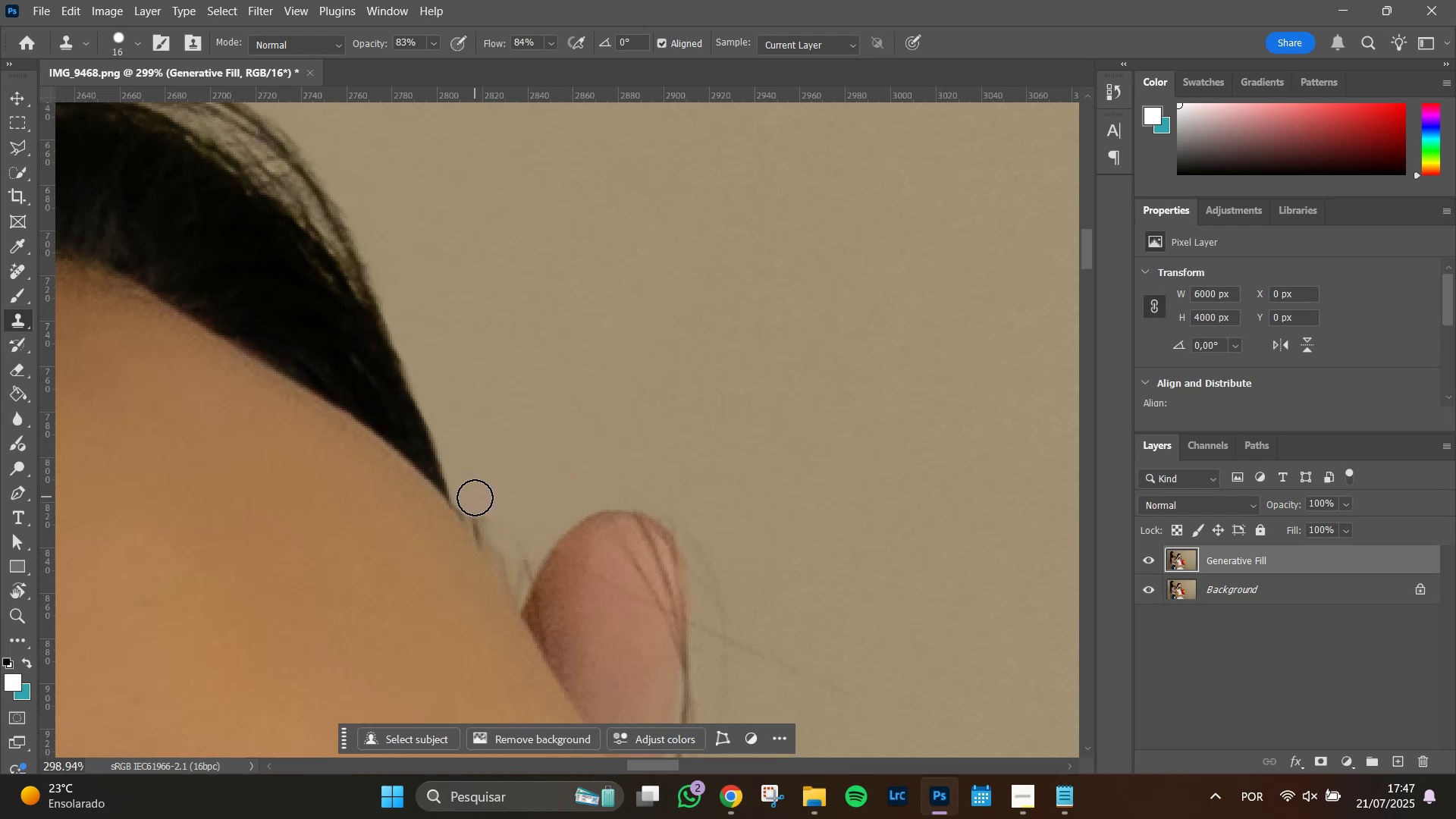 
left_click([472, 500])
 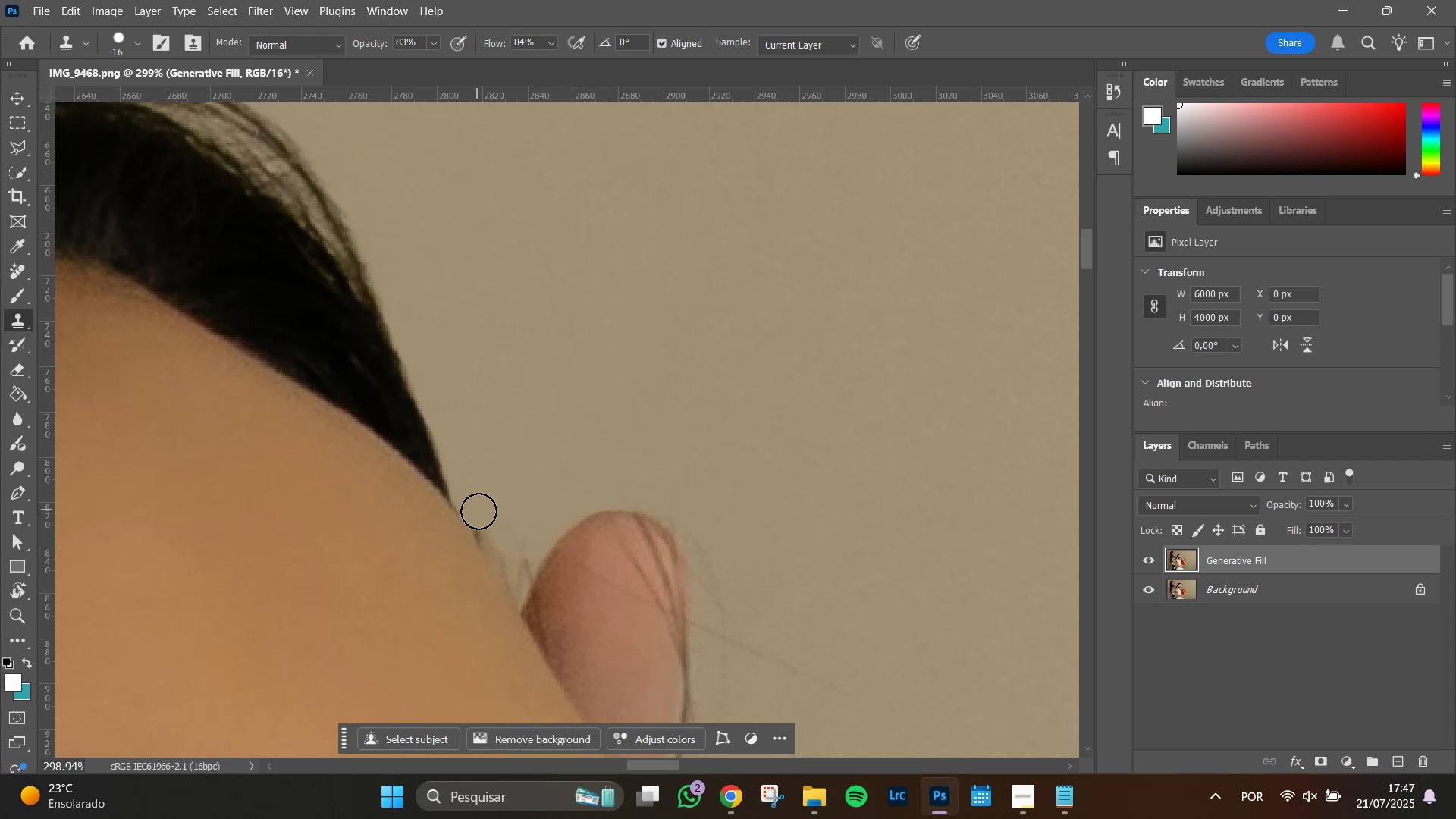 
left_click([479, 512])
 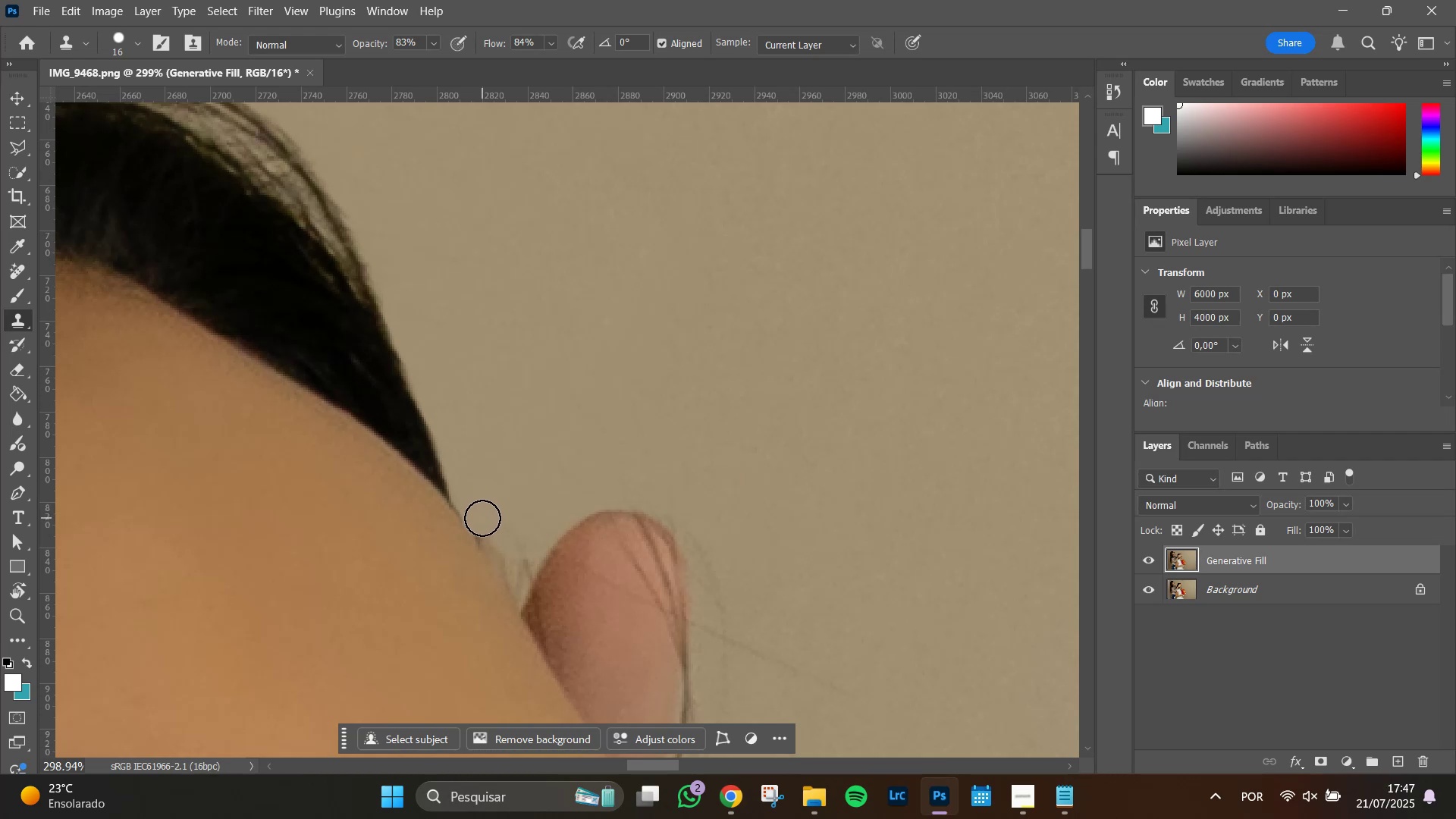 
left_click([484, 519])
 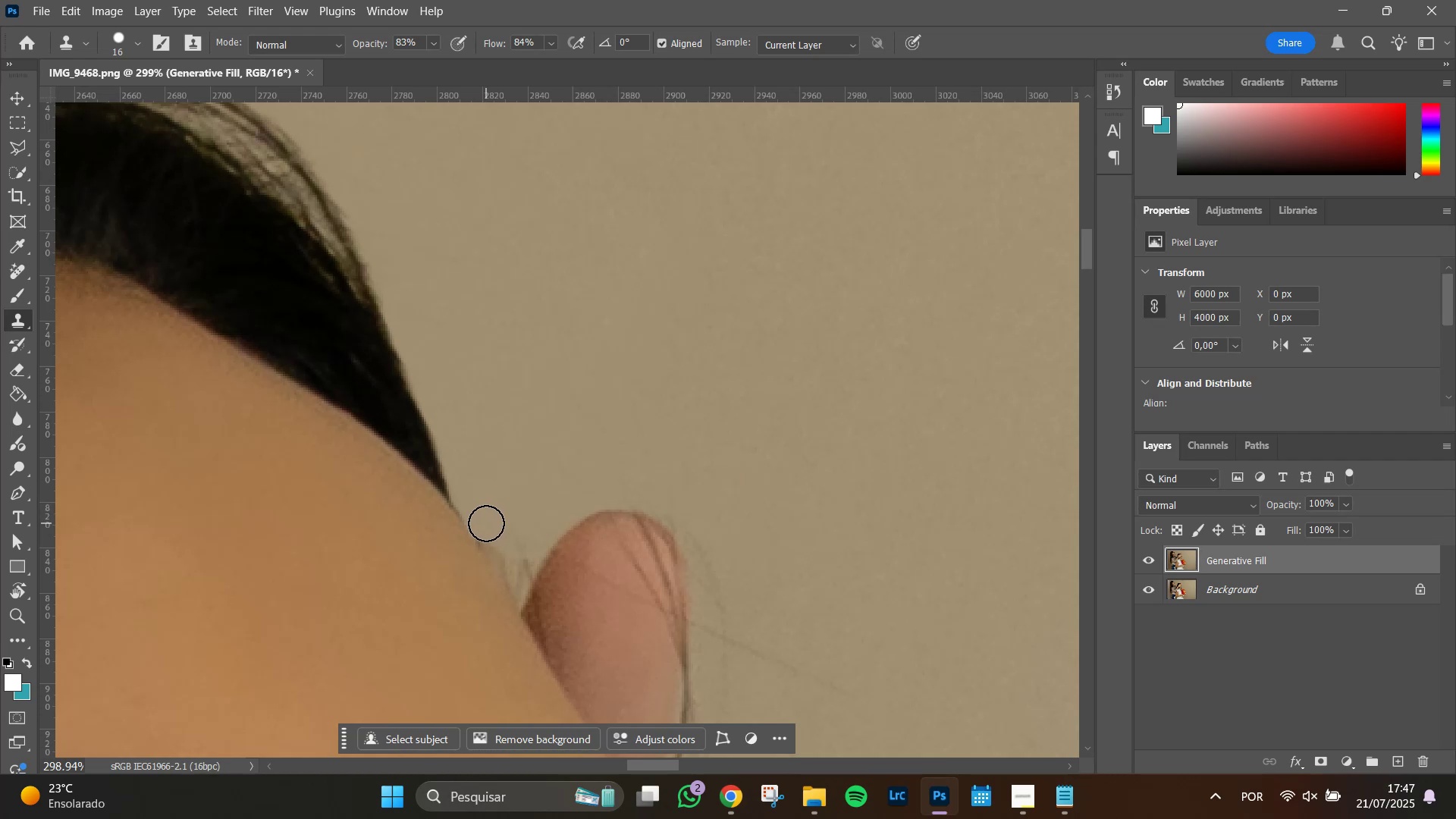 
left_click_drag(start_coordinate=[495, 521], to_coordinate=[499, 525])
 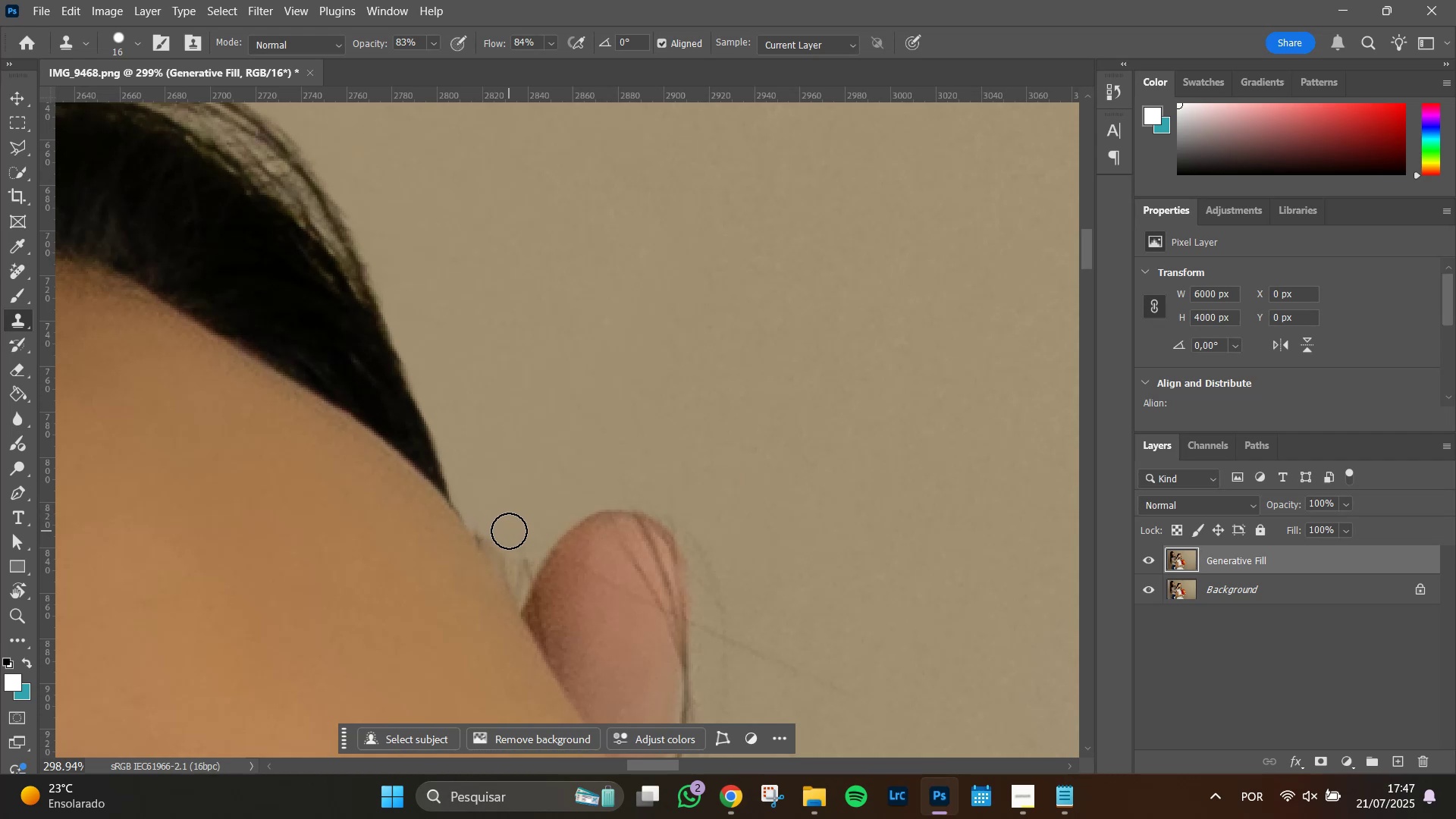 
double_click([509, 531])
 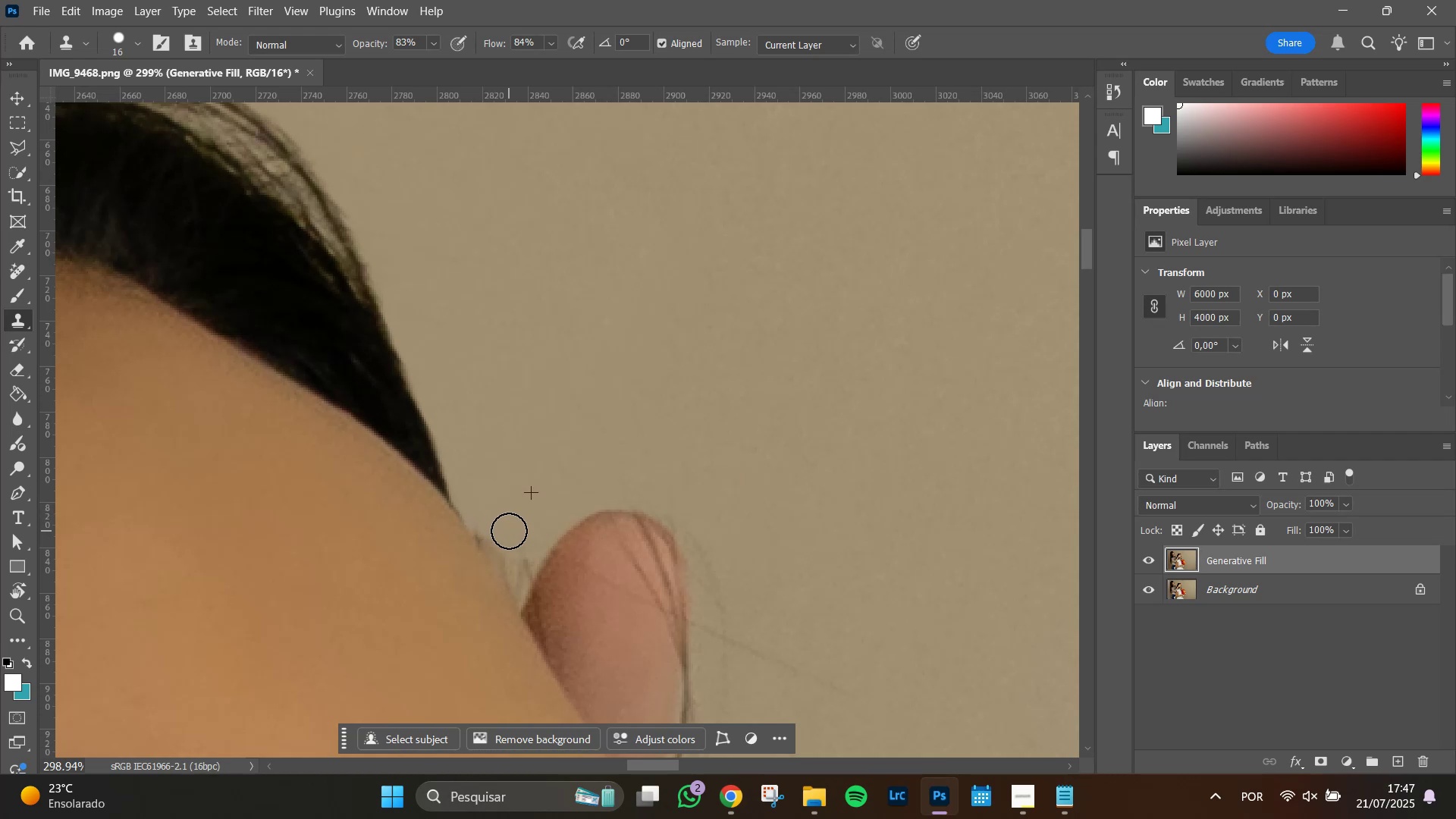 
left_click_drag(start_coordinate=[509, 532], to_coordinate=[510, 537])
 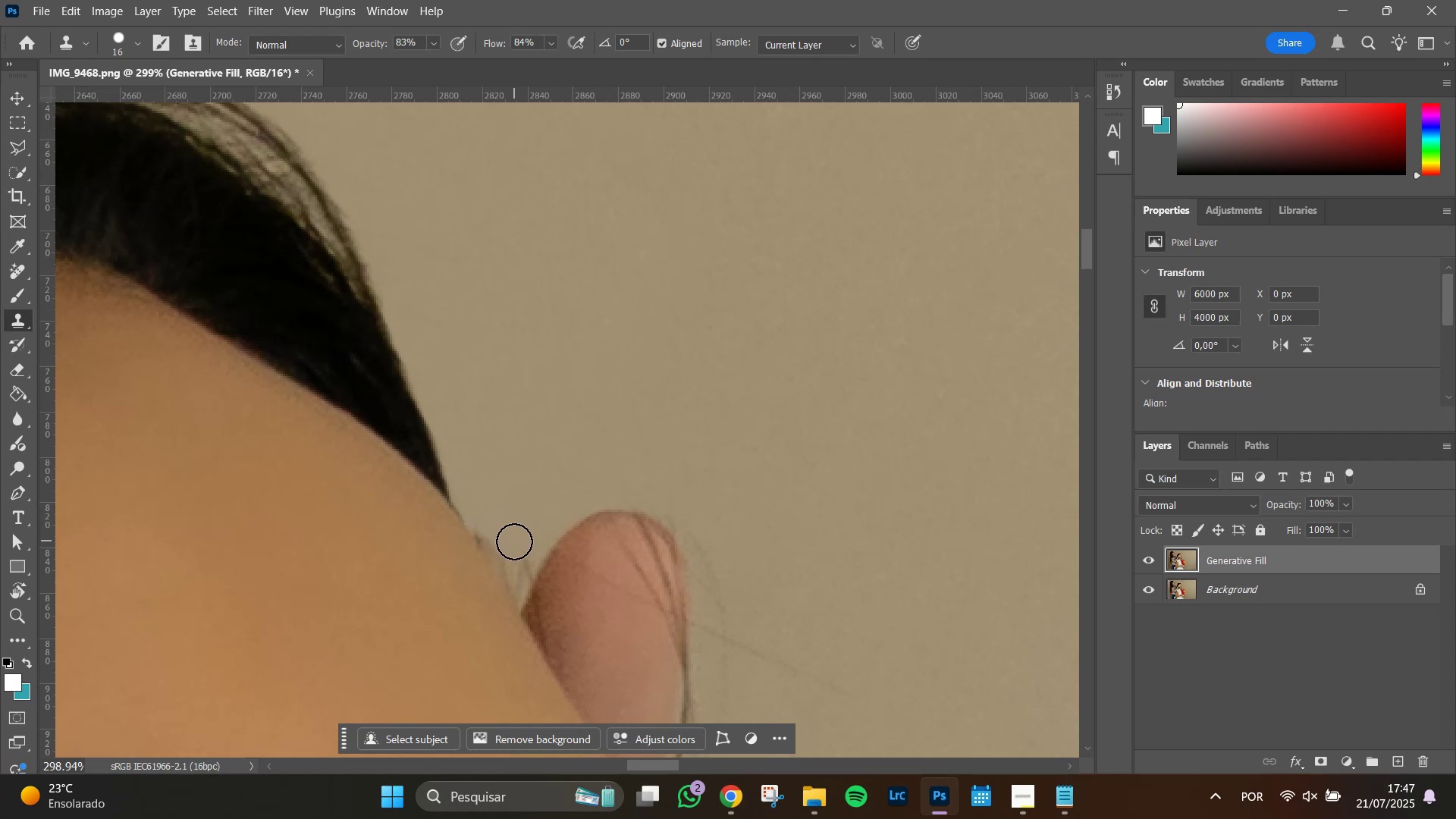 
triple_click([514, 541])
 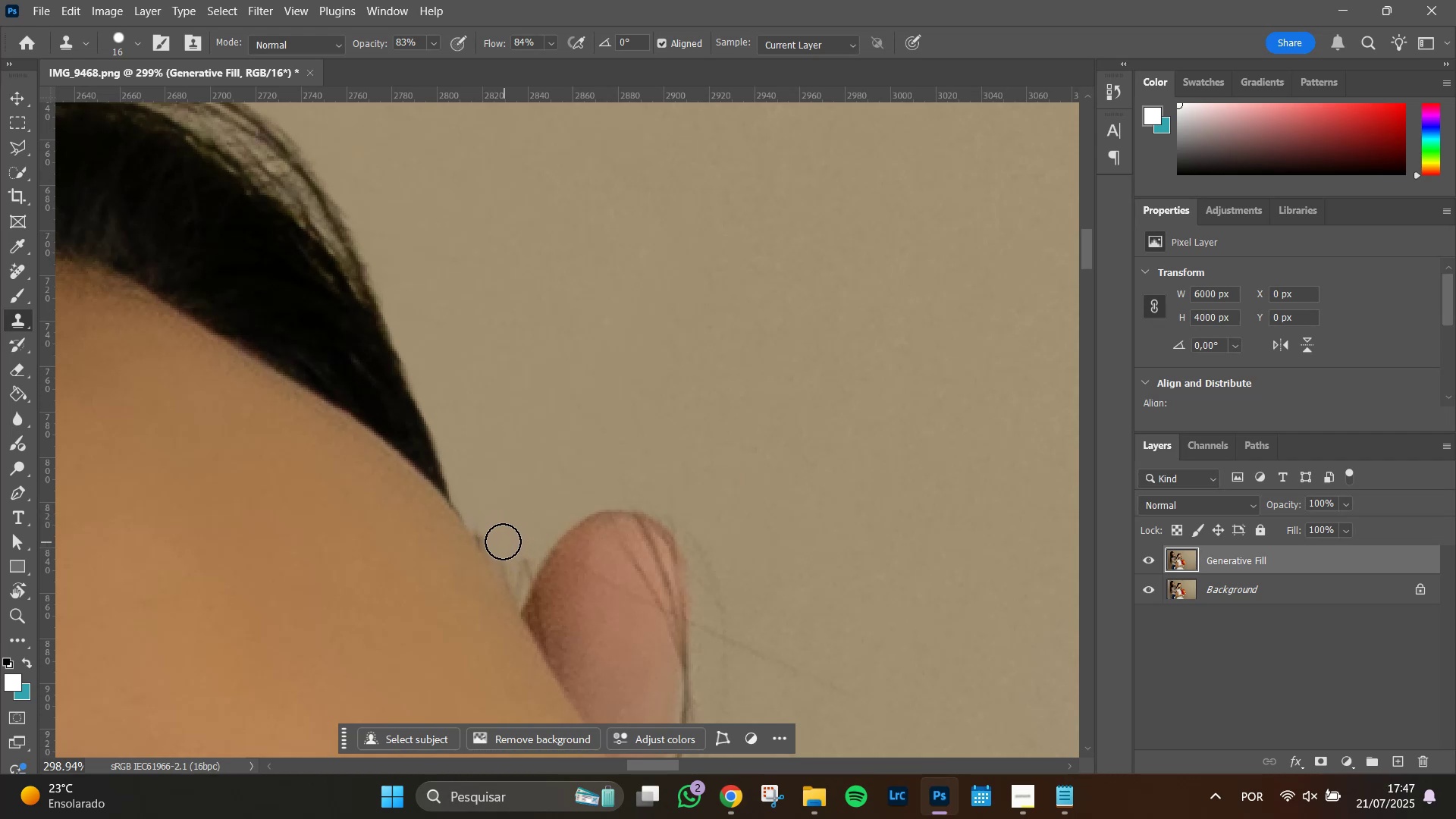 
left_click([502, 541])
 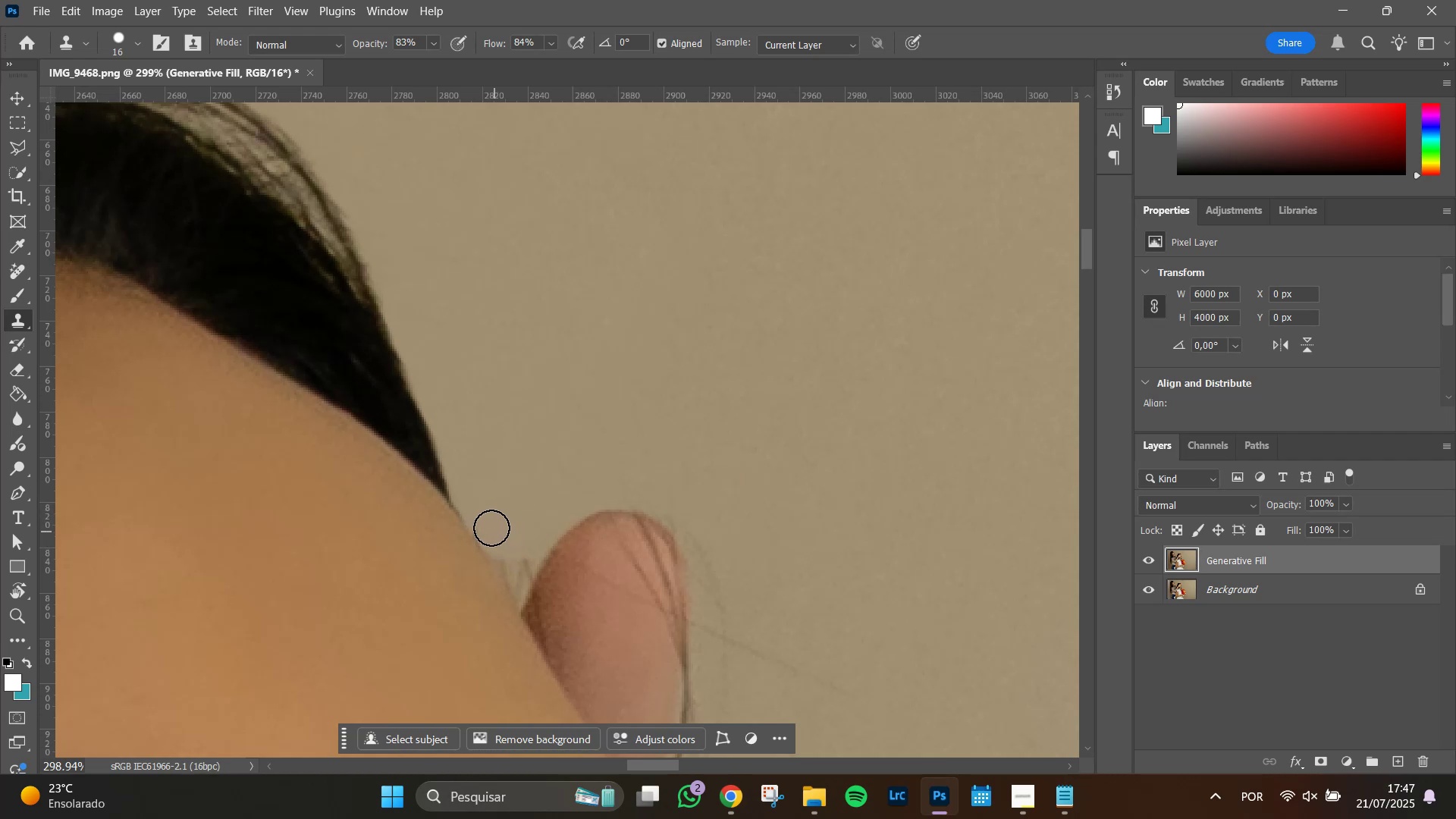 
double_click([491, 527])
 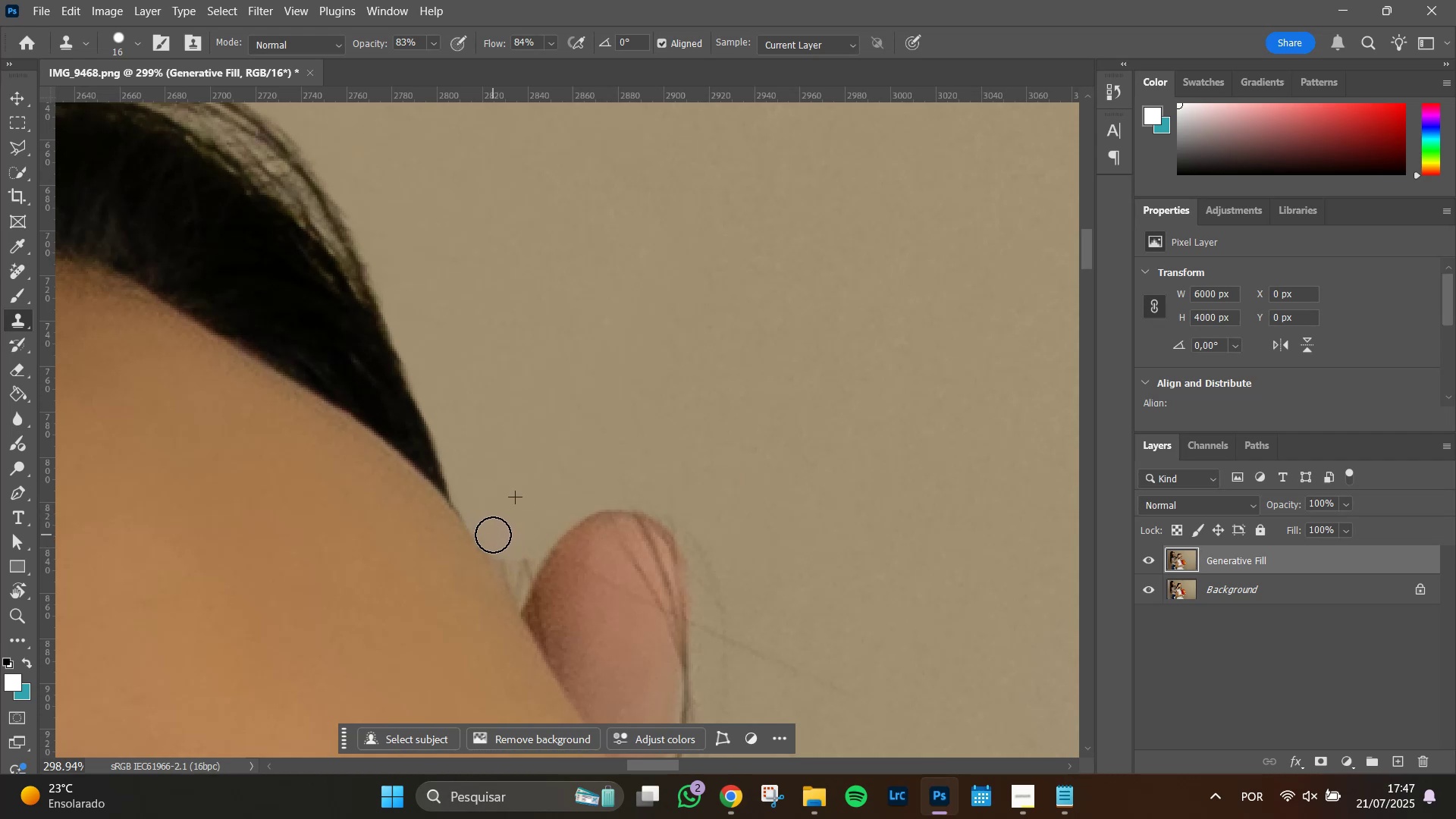 
double_click([490, 528])
 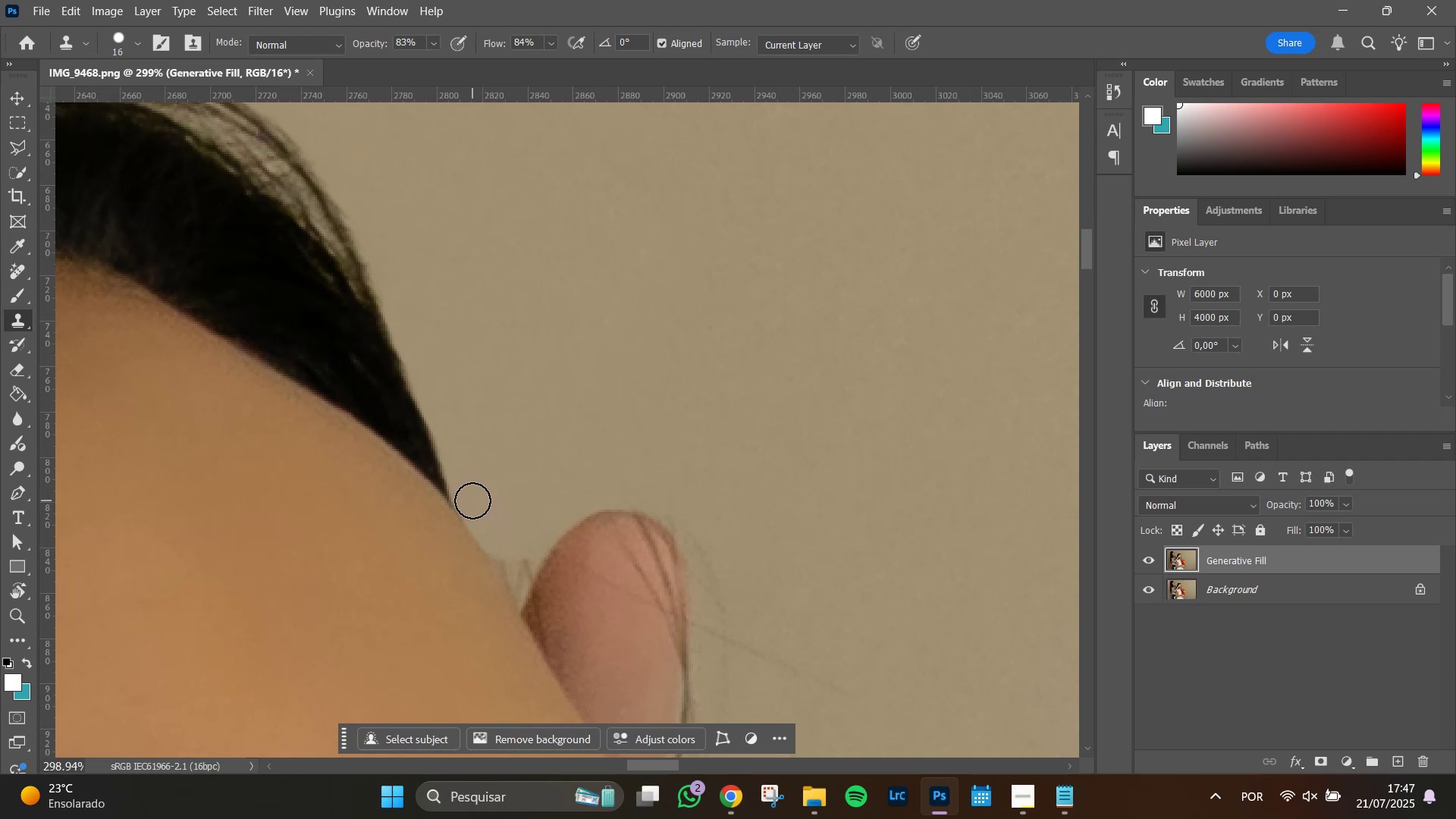 
left_click([475, 500])
 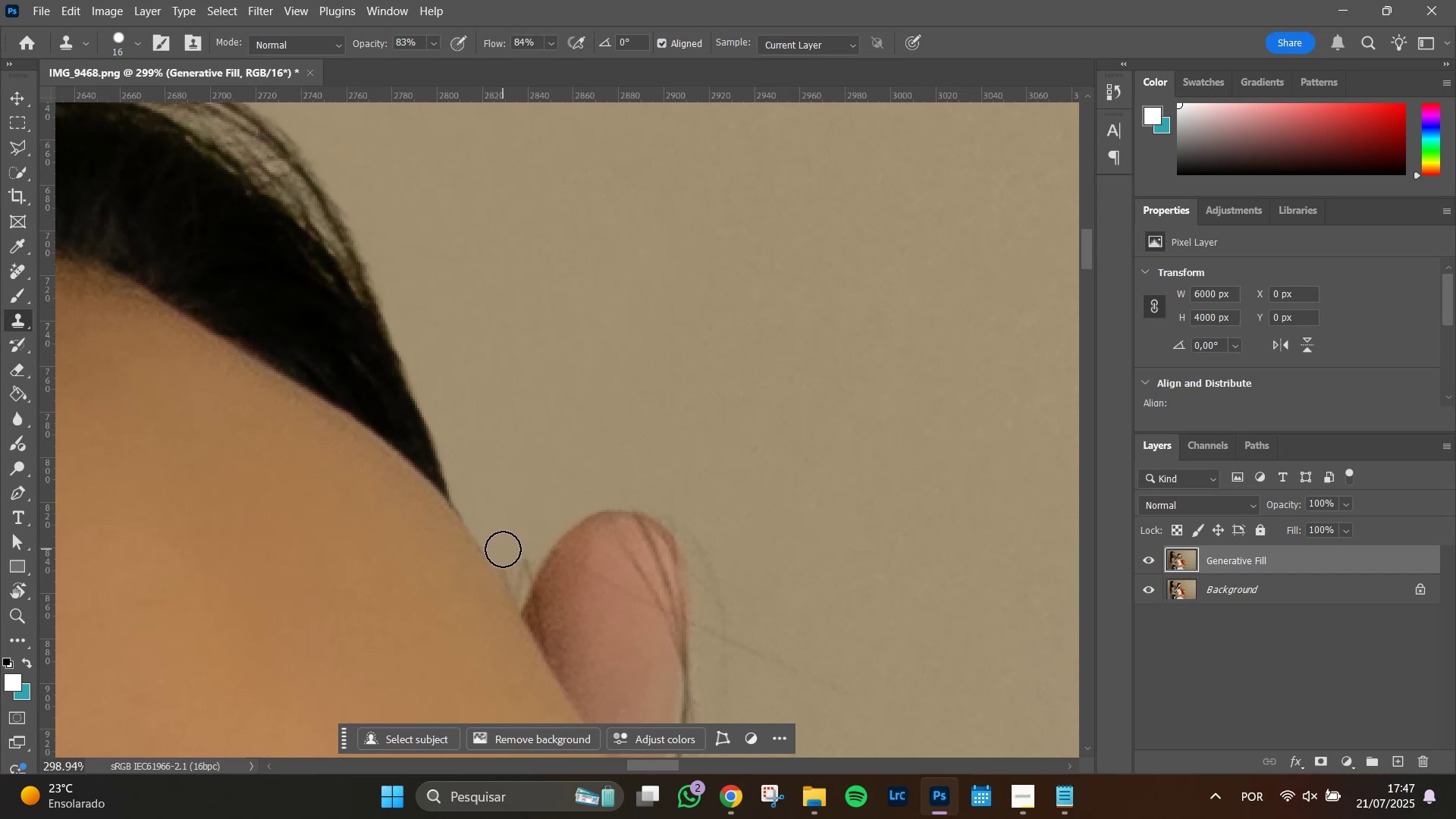 
left_click([503, 549])
 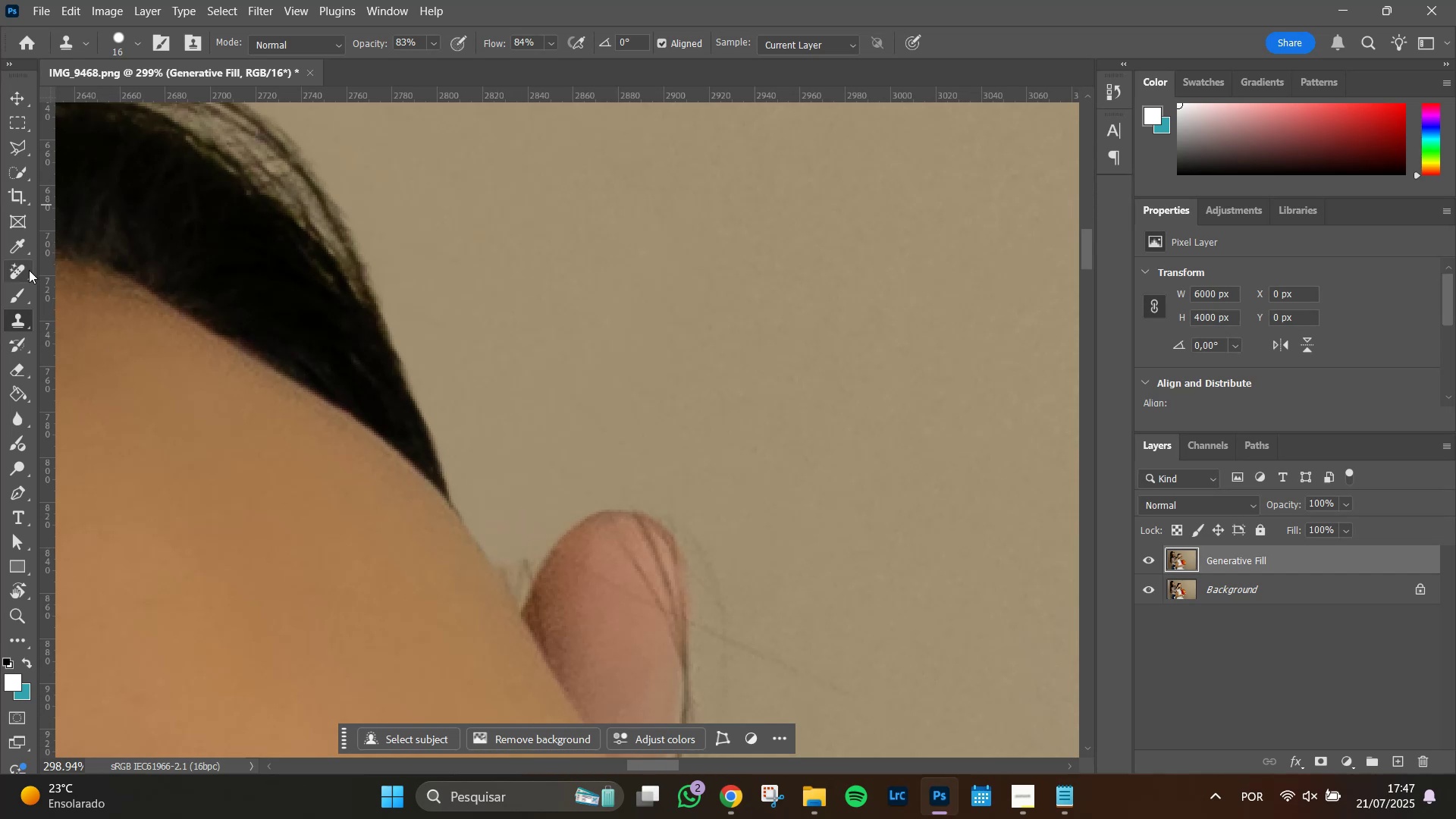 
hold_key(key=AltLeft, duration=1.06)
 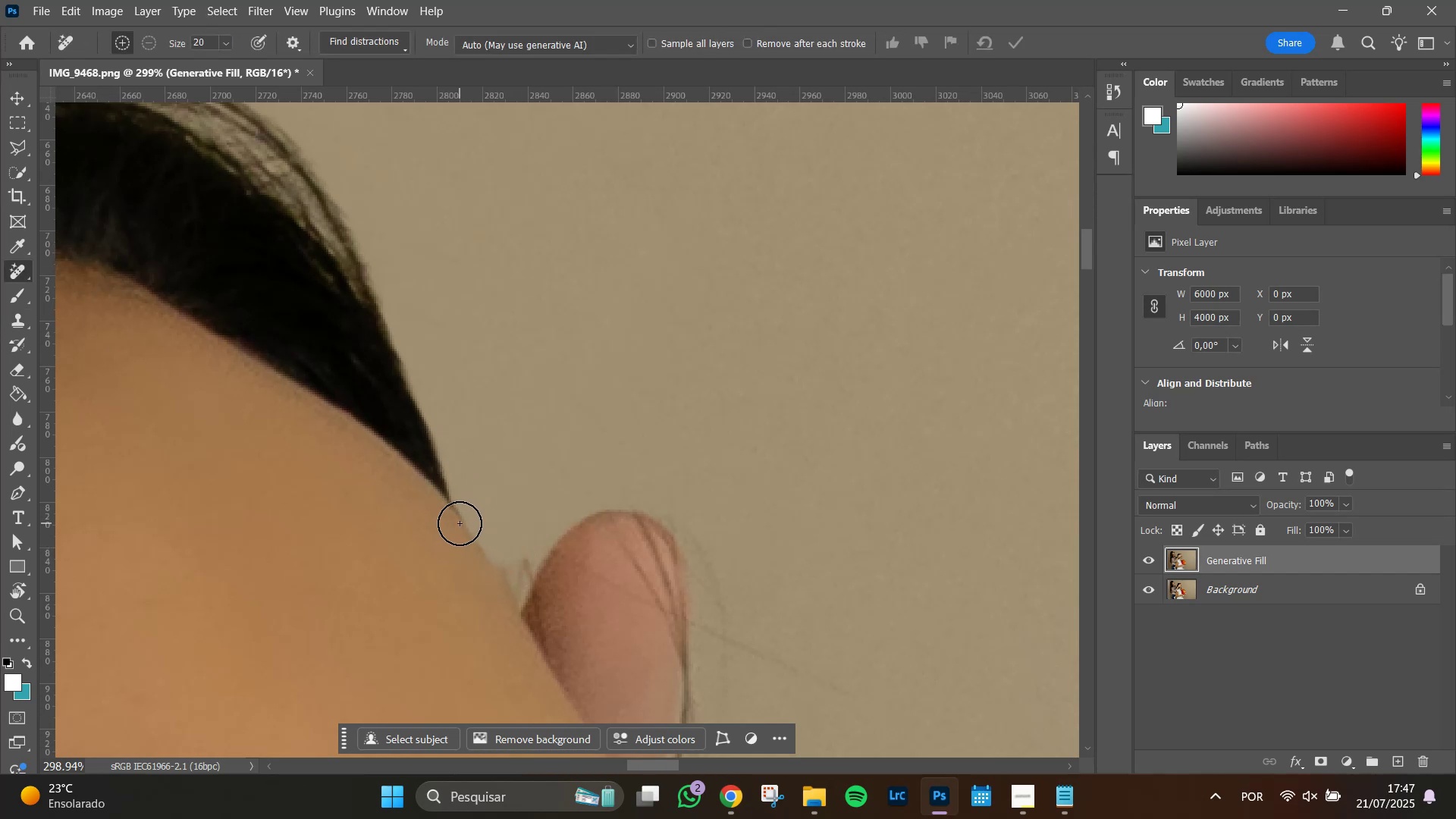 
left_click_drag(start_coordinate=[460, 522], to_coordinate=[508, 602])
 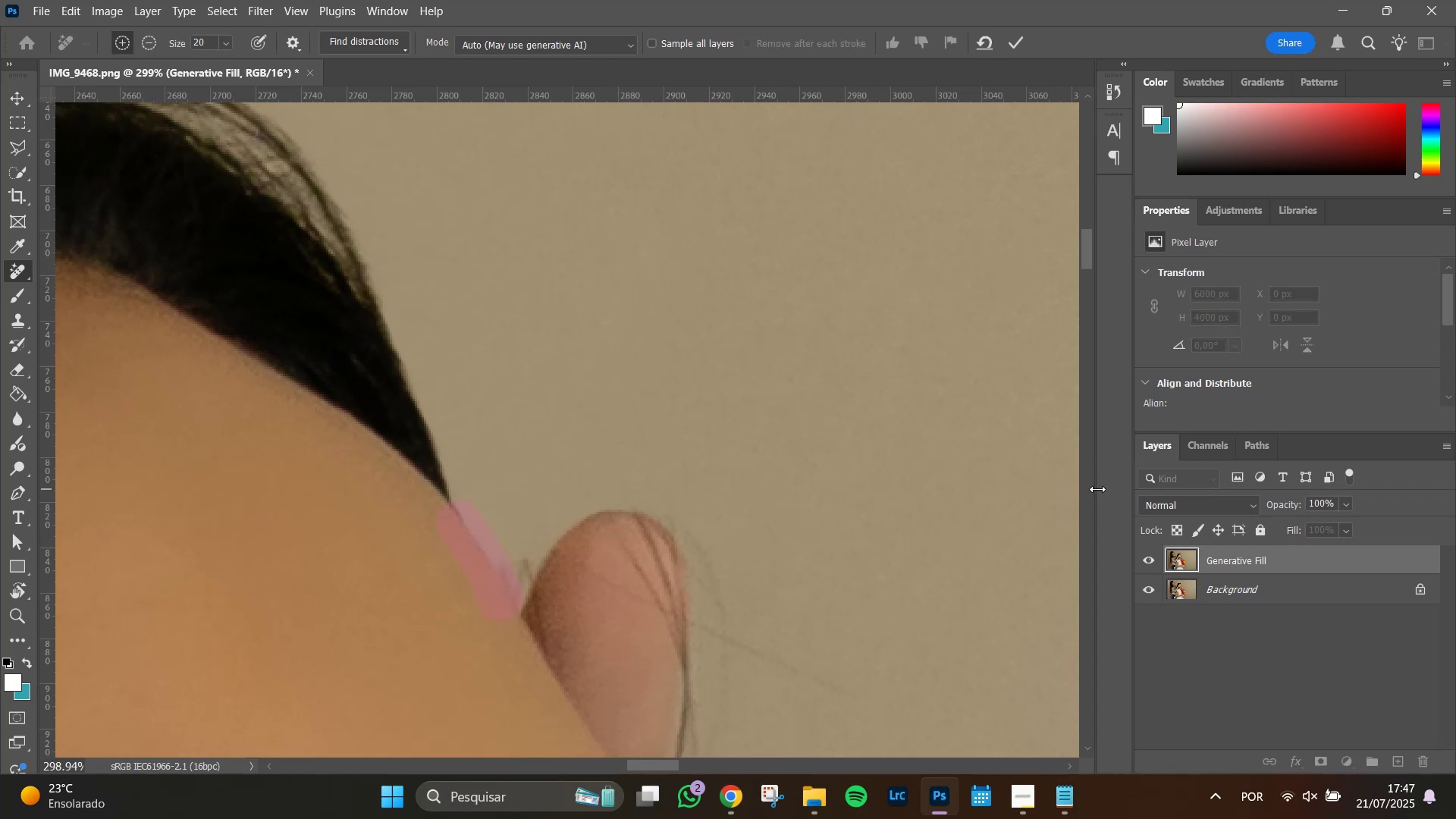 
key(Enter)
 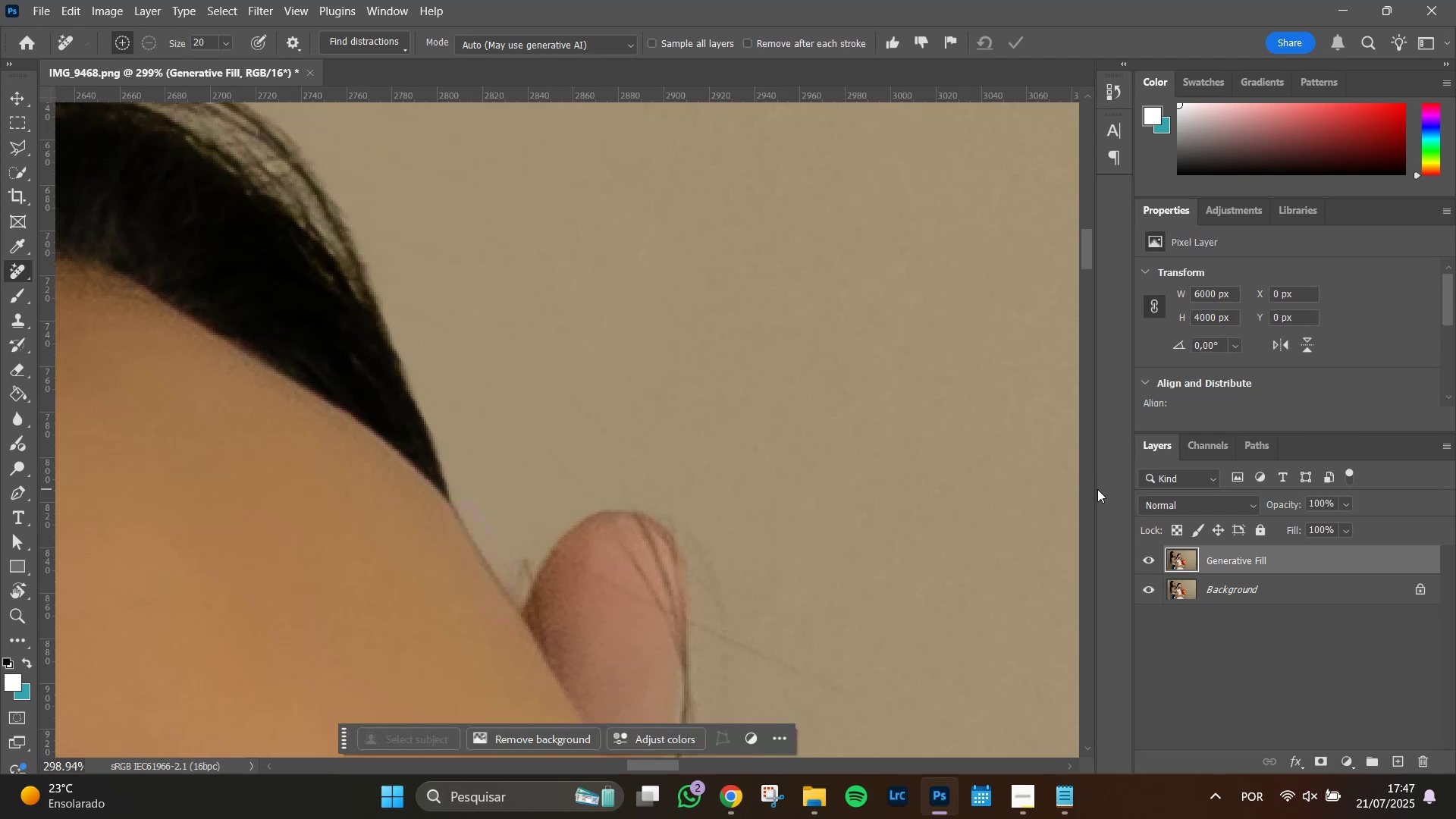 
wait(13.96)
 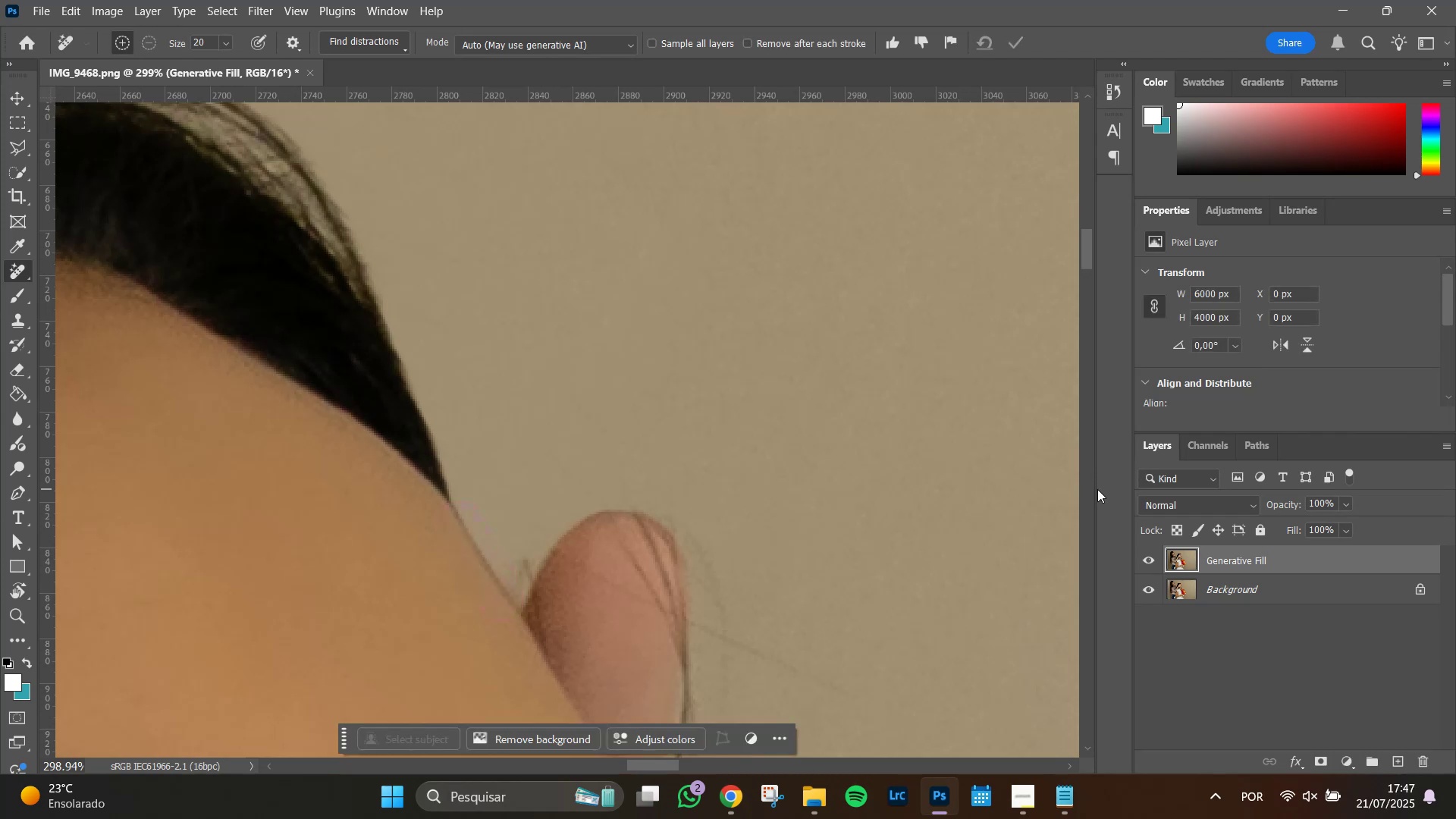 
left_click([20, 322])
 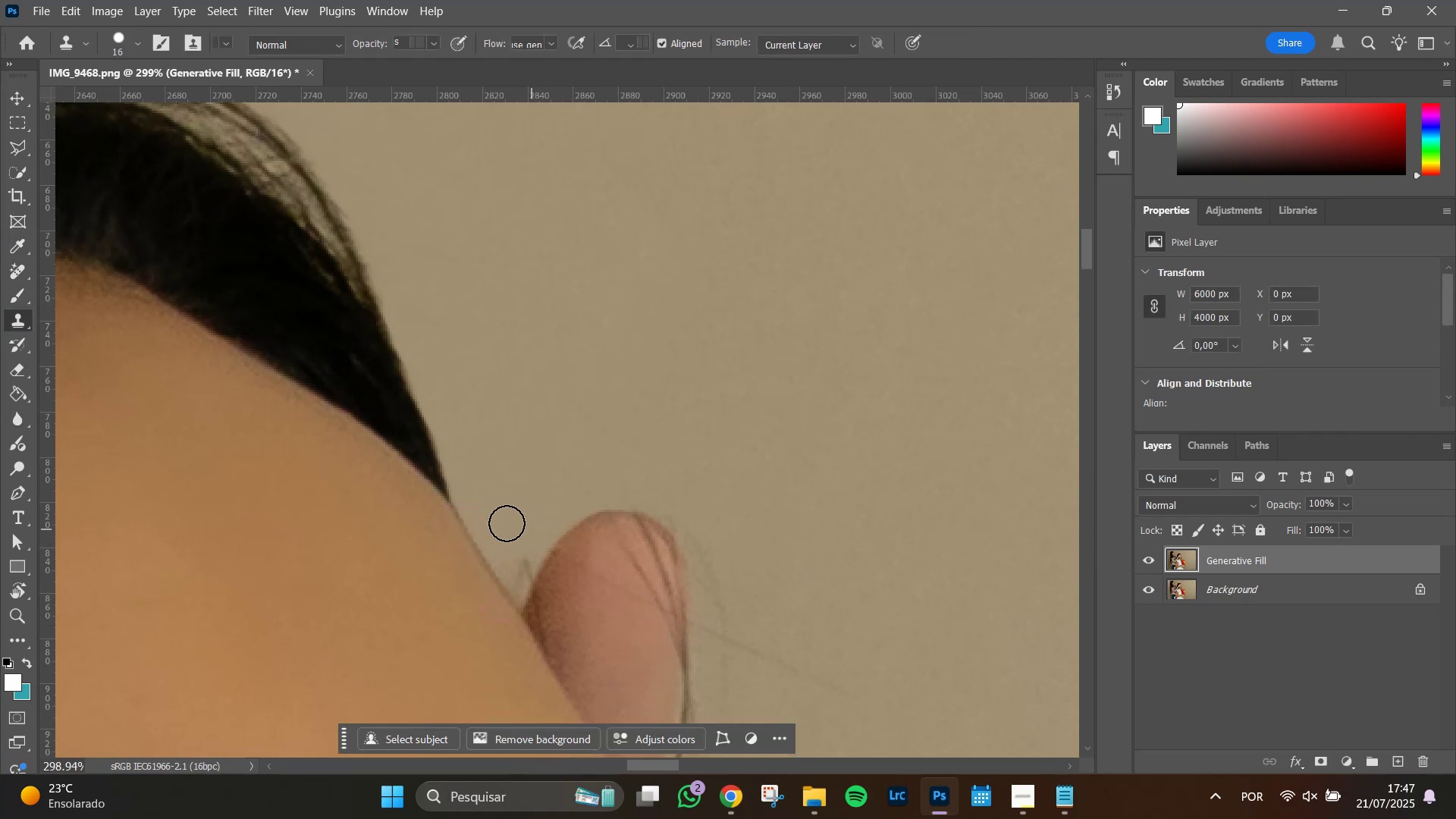 
hold_key(key=AltLeft, duration=0.71)
left_click([516, 528])
 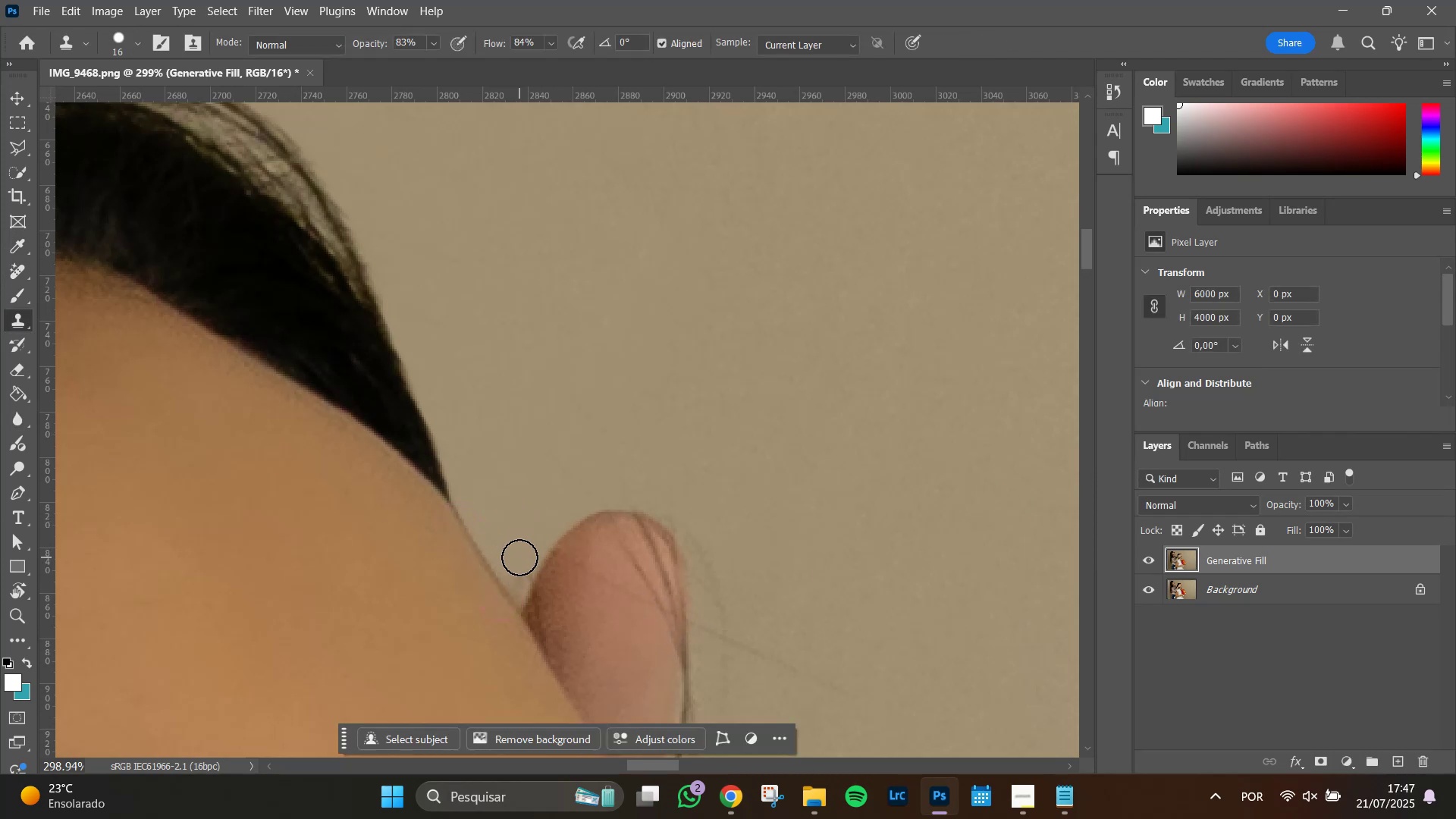 
left_click([519, 557])
 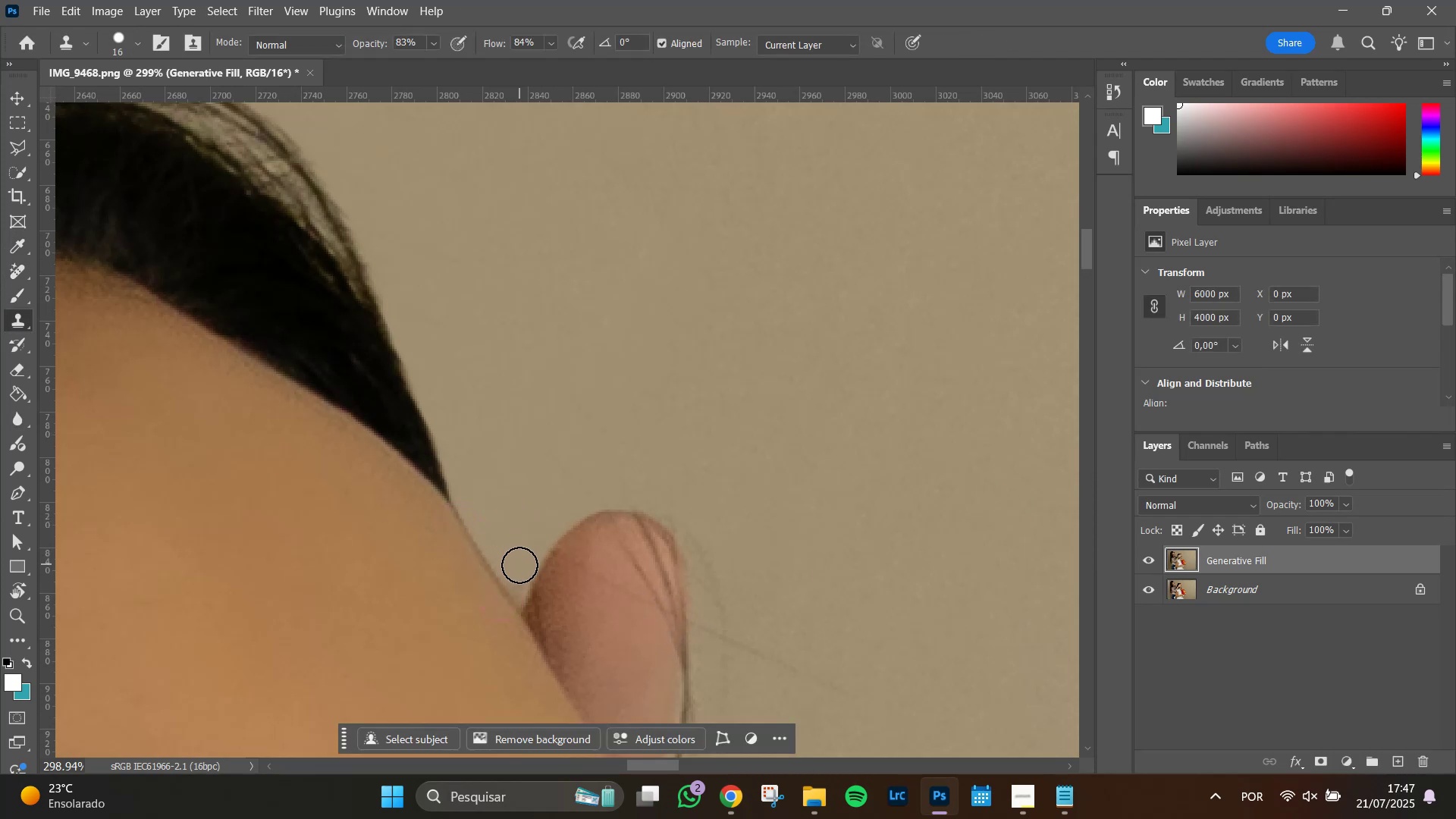 
left_click([519, 565])
 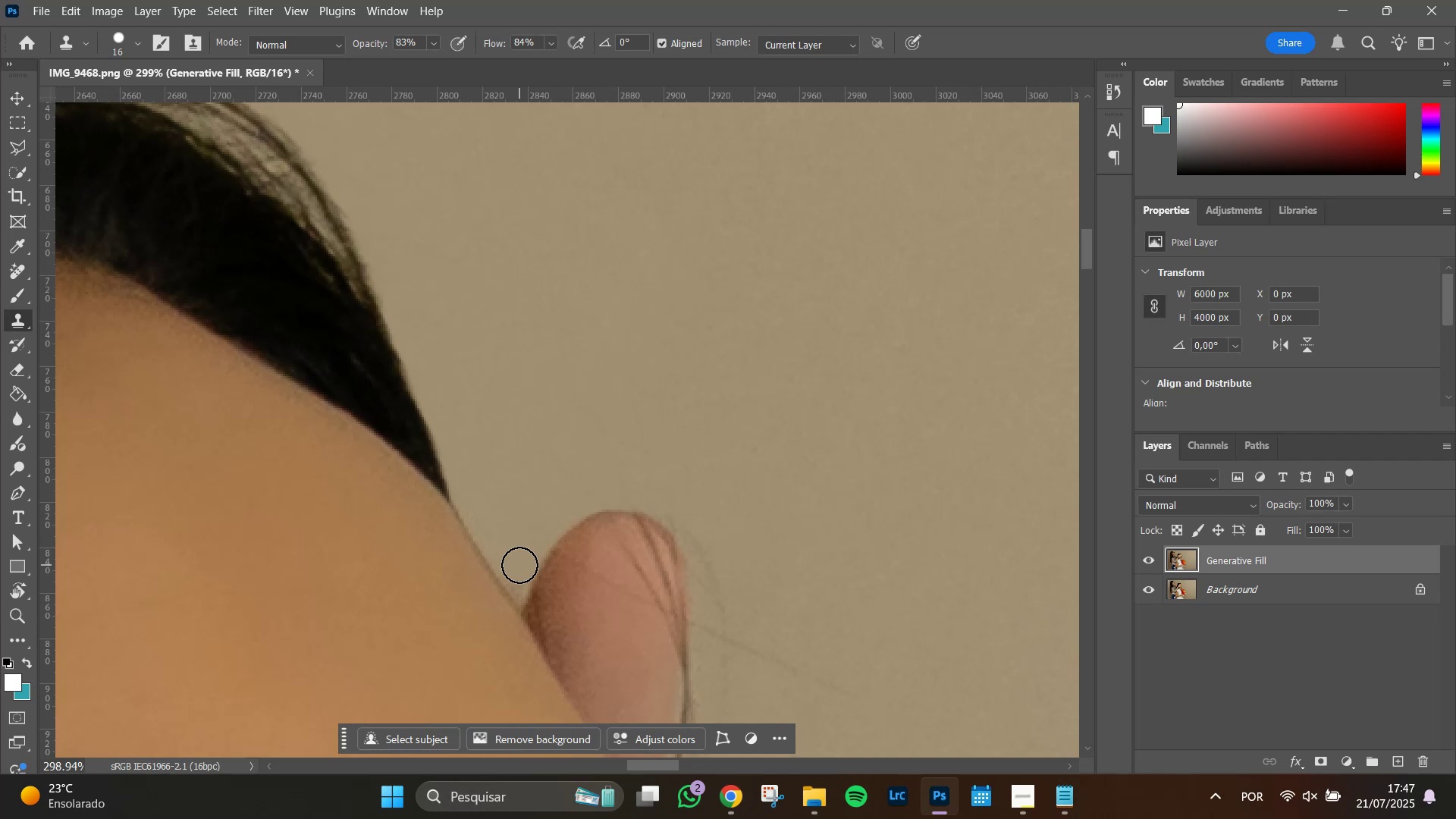 
hold_key(key=AltLeft, duration=0.81)
 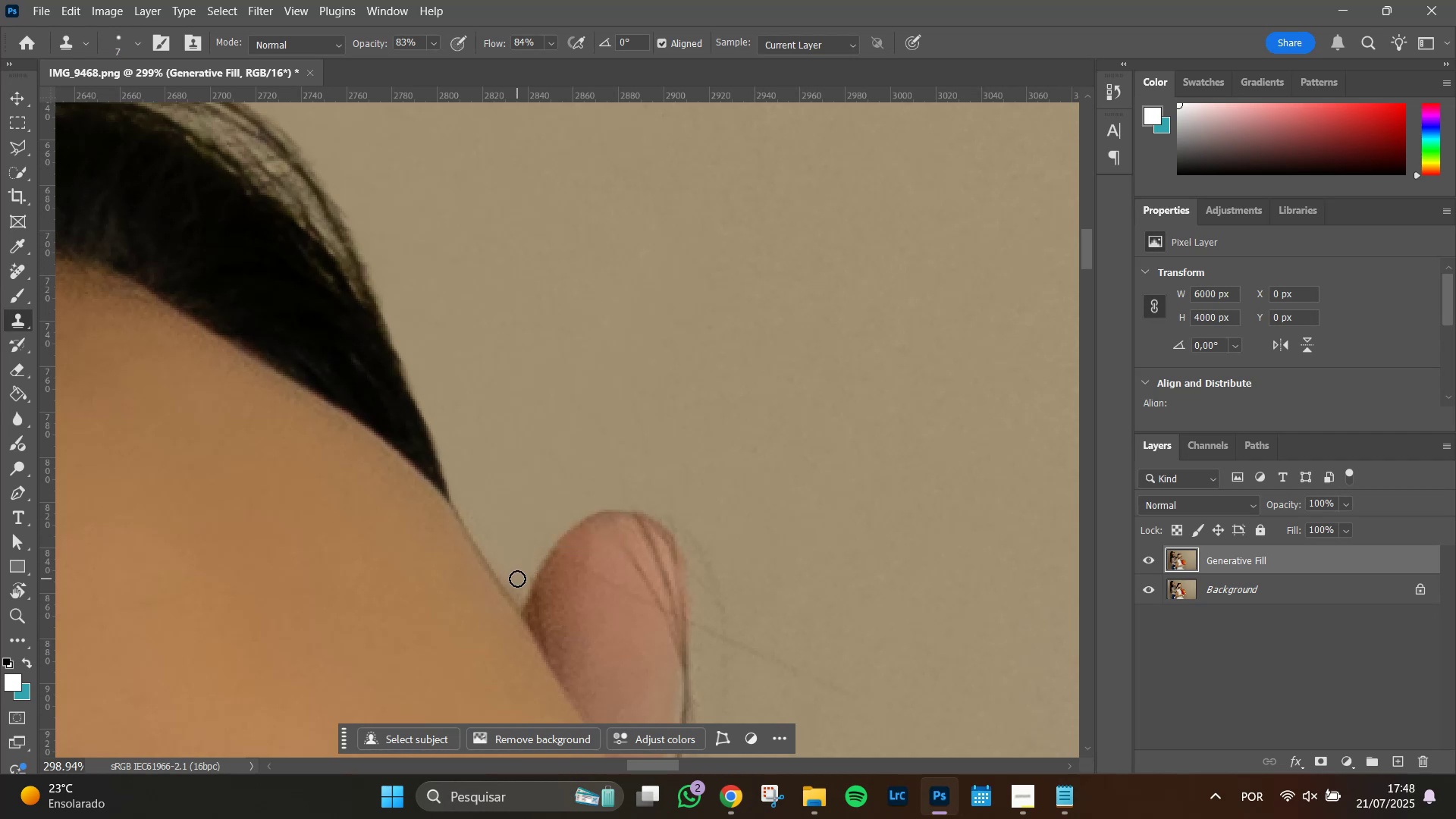 
left_click([517, 579])
 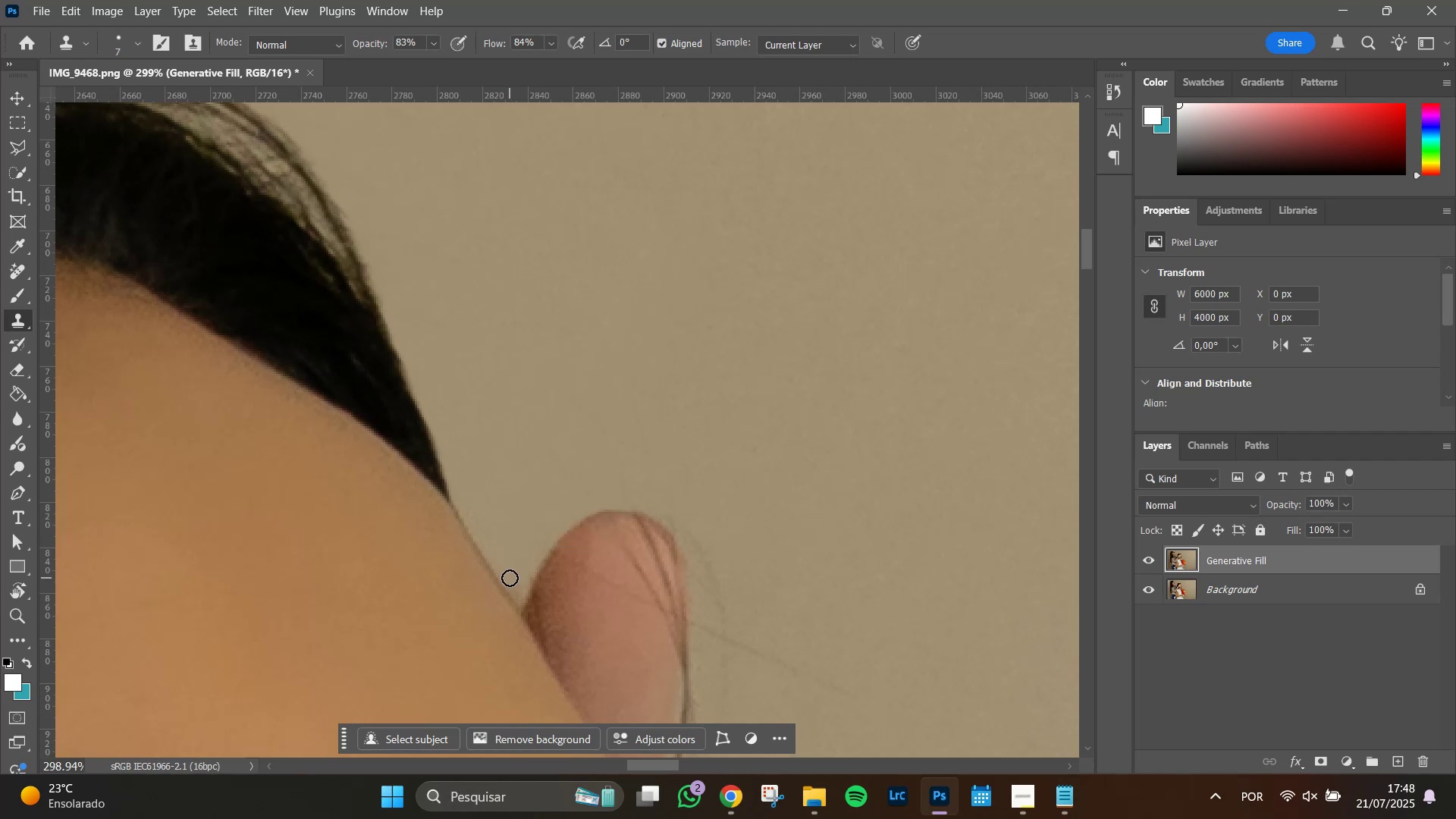 
left_click([510, 578])
 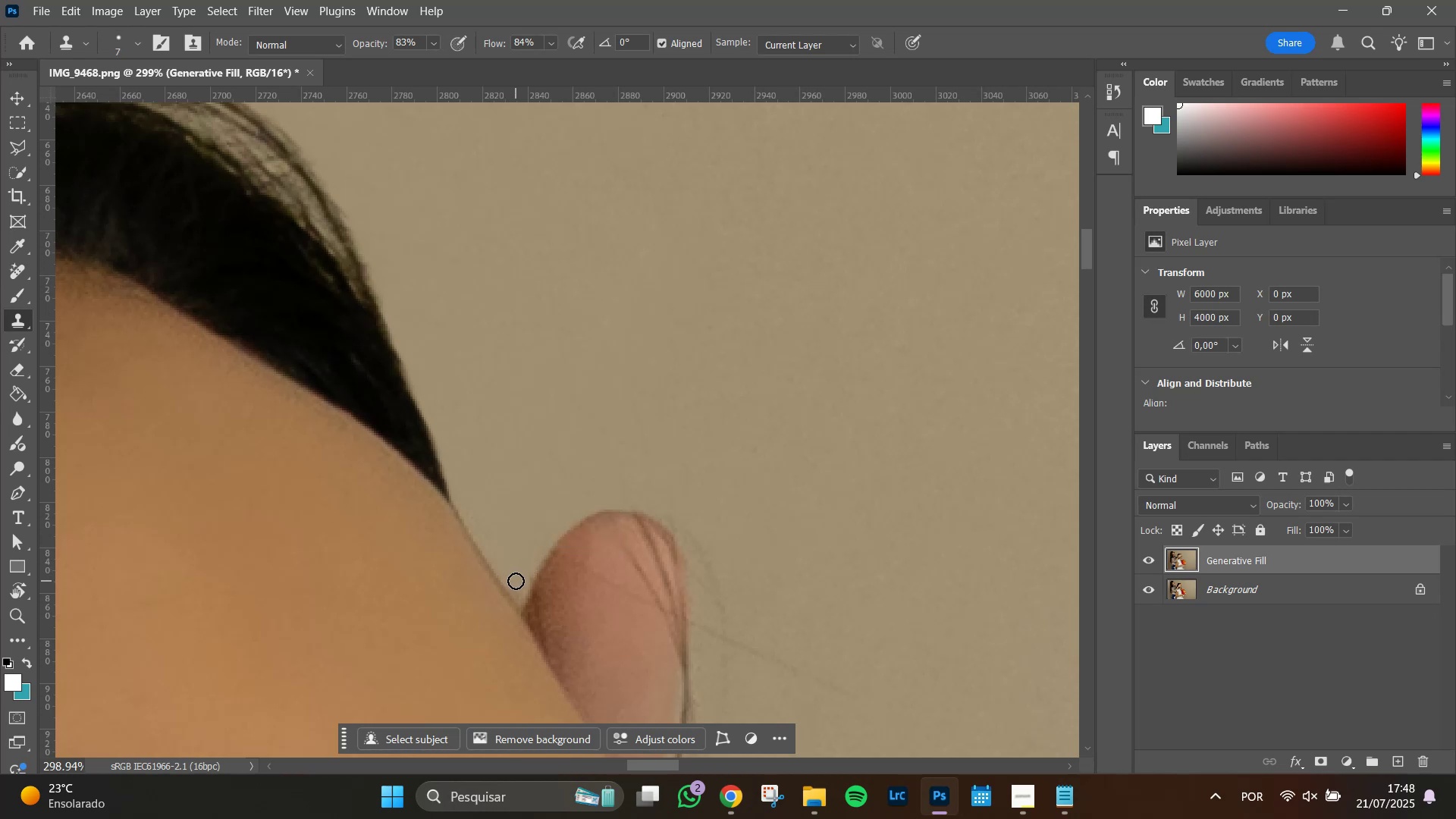 
left_click([516, 581])
 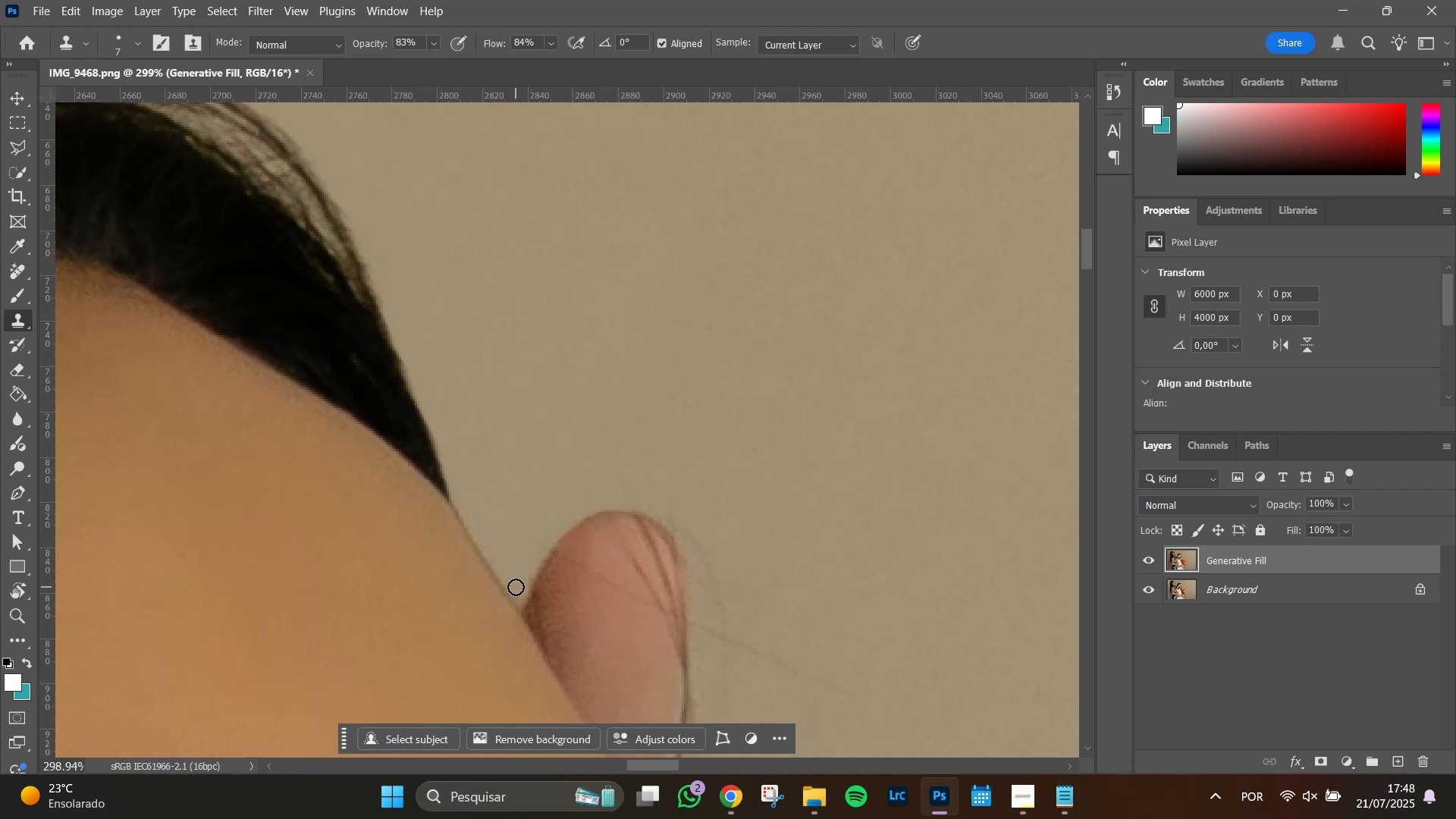 
left_click([516, 587])
 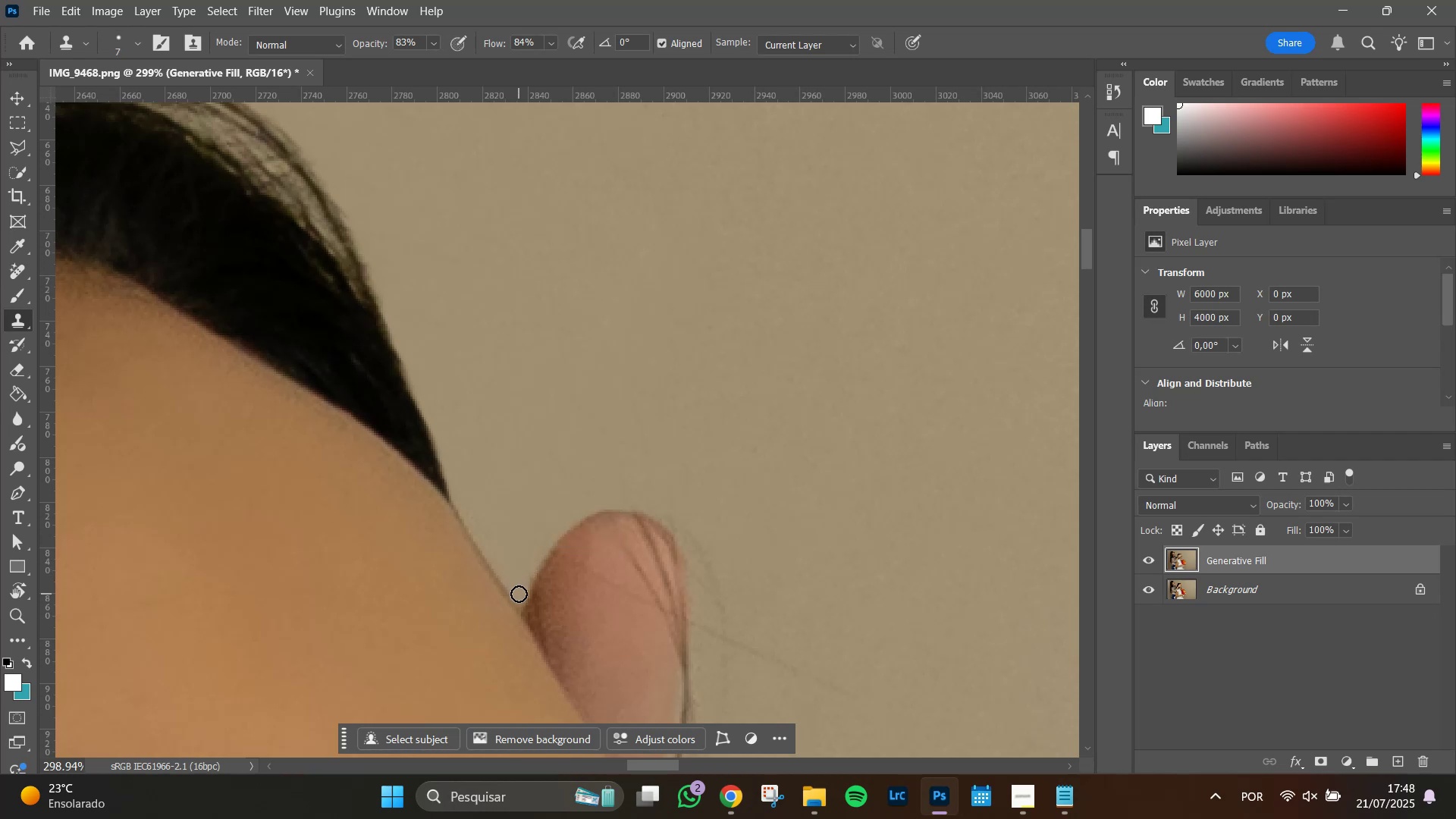 
left_click([519, 594])
 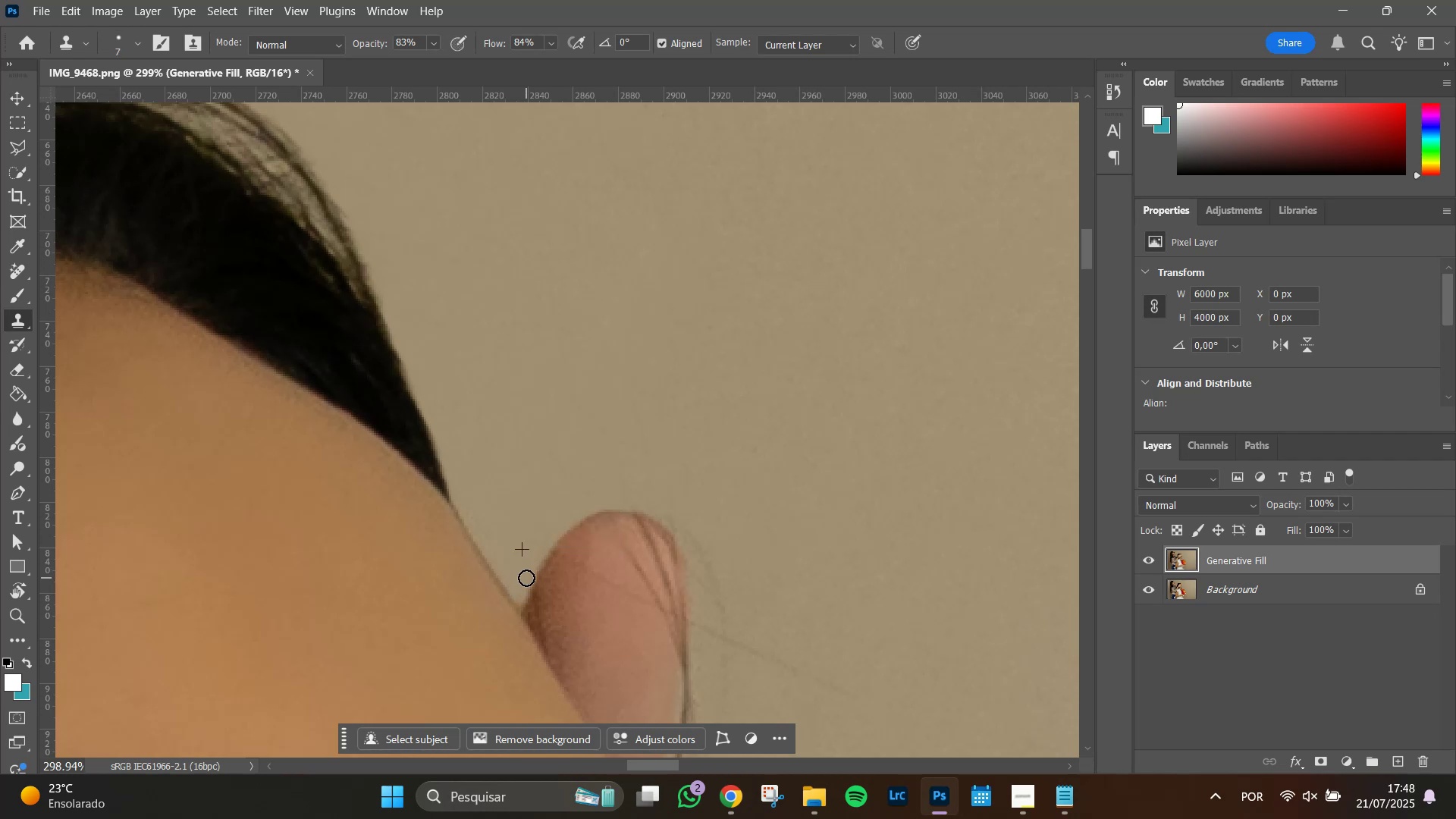 
hold_key(key=AltLeft, duration=0.92)
scroll: coordinate [770, 566], scroll_direction: down, amount: 18.0
 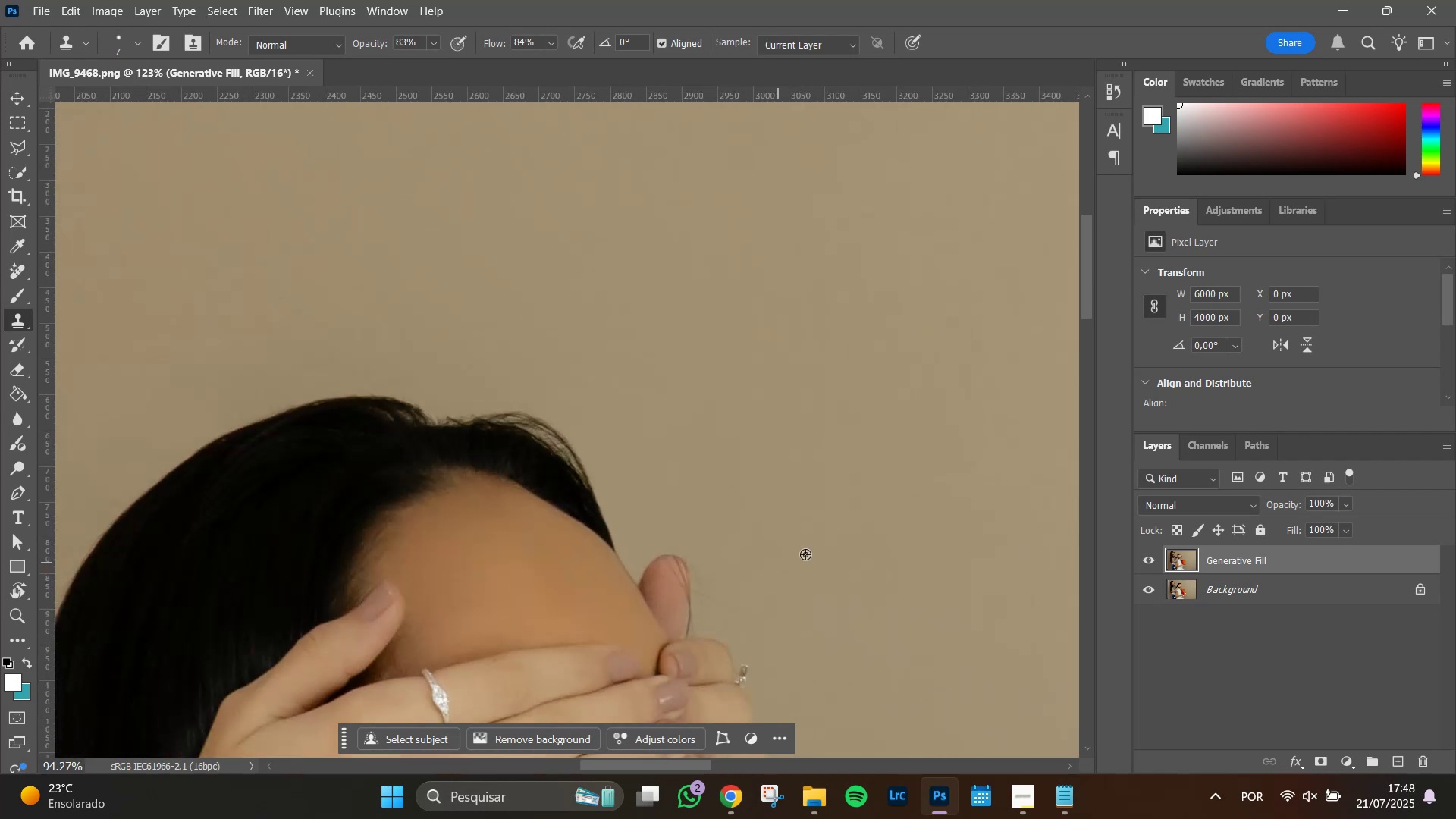 
hold_key(key=AltLeft, duration=0.85)
scroll: coordinate [780, 562], scroll_direction: up, amount: 2.0
 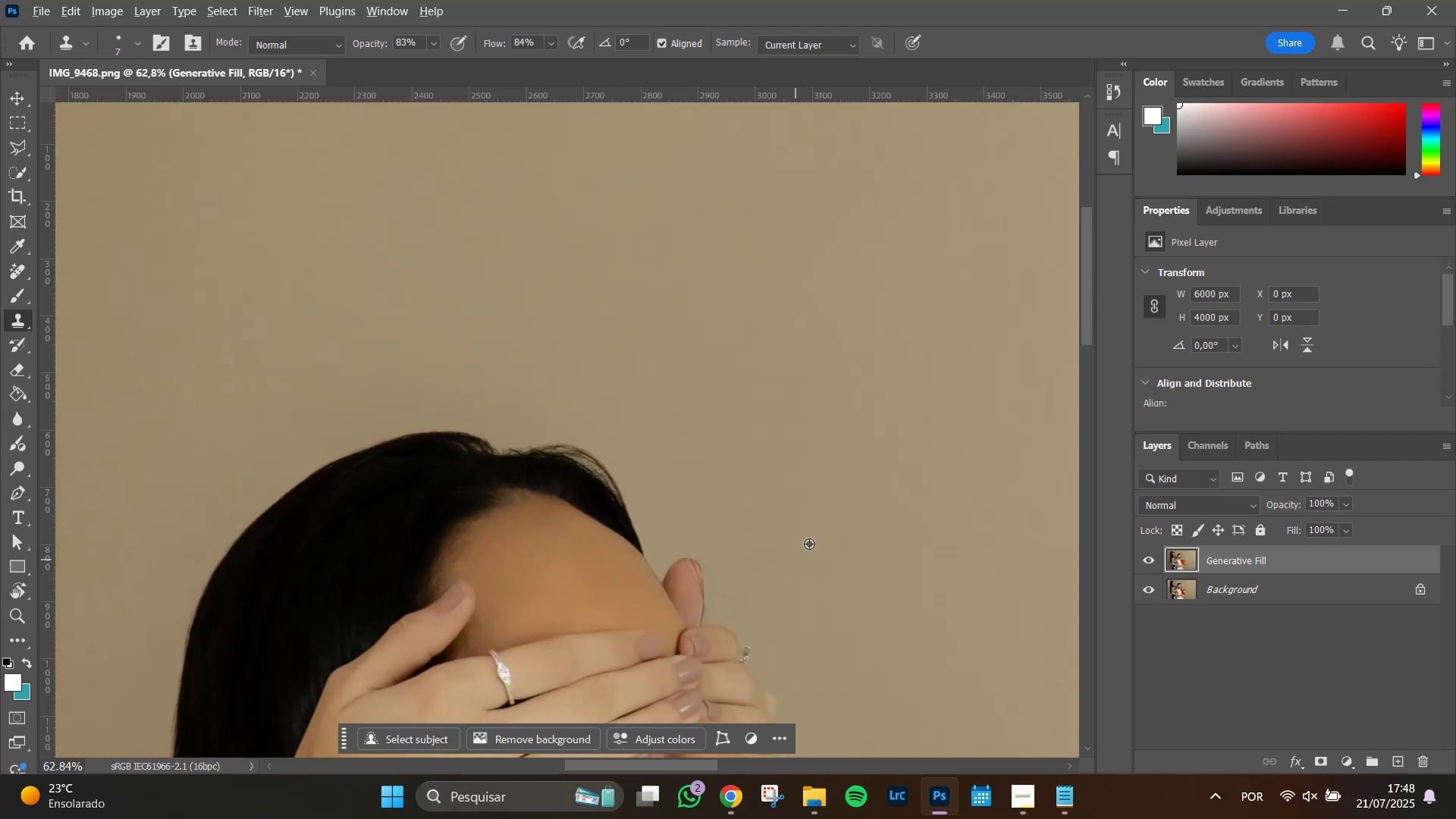 
hold_key(key=AltLeft, duration=1.51)
scroll: coordinate [743, 530], scroll_direction: up, amount: 12.0
 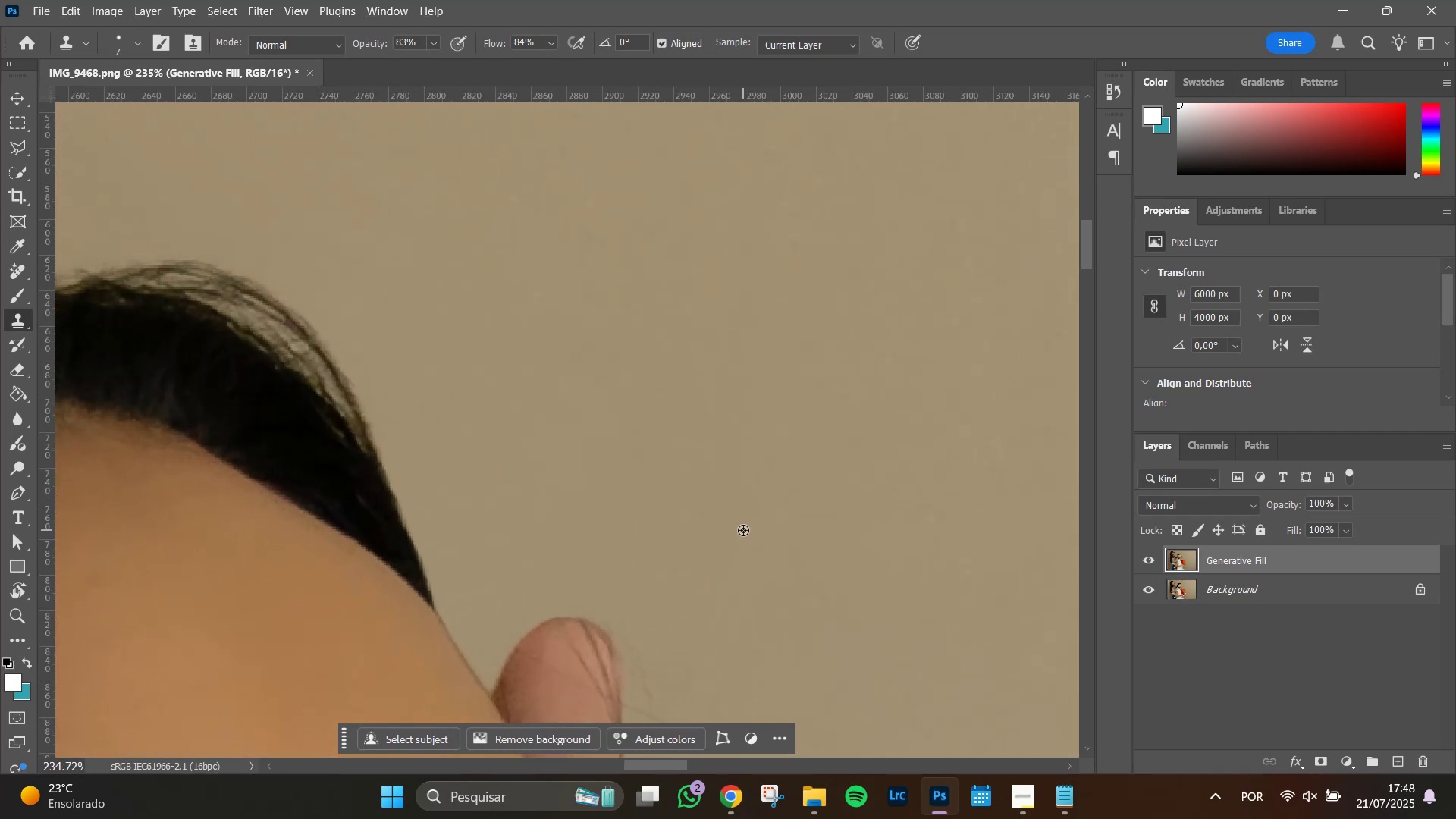 
key(Alt+AltLeft)
 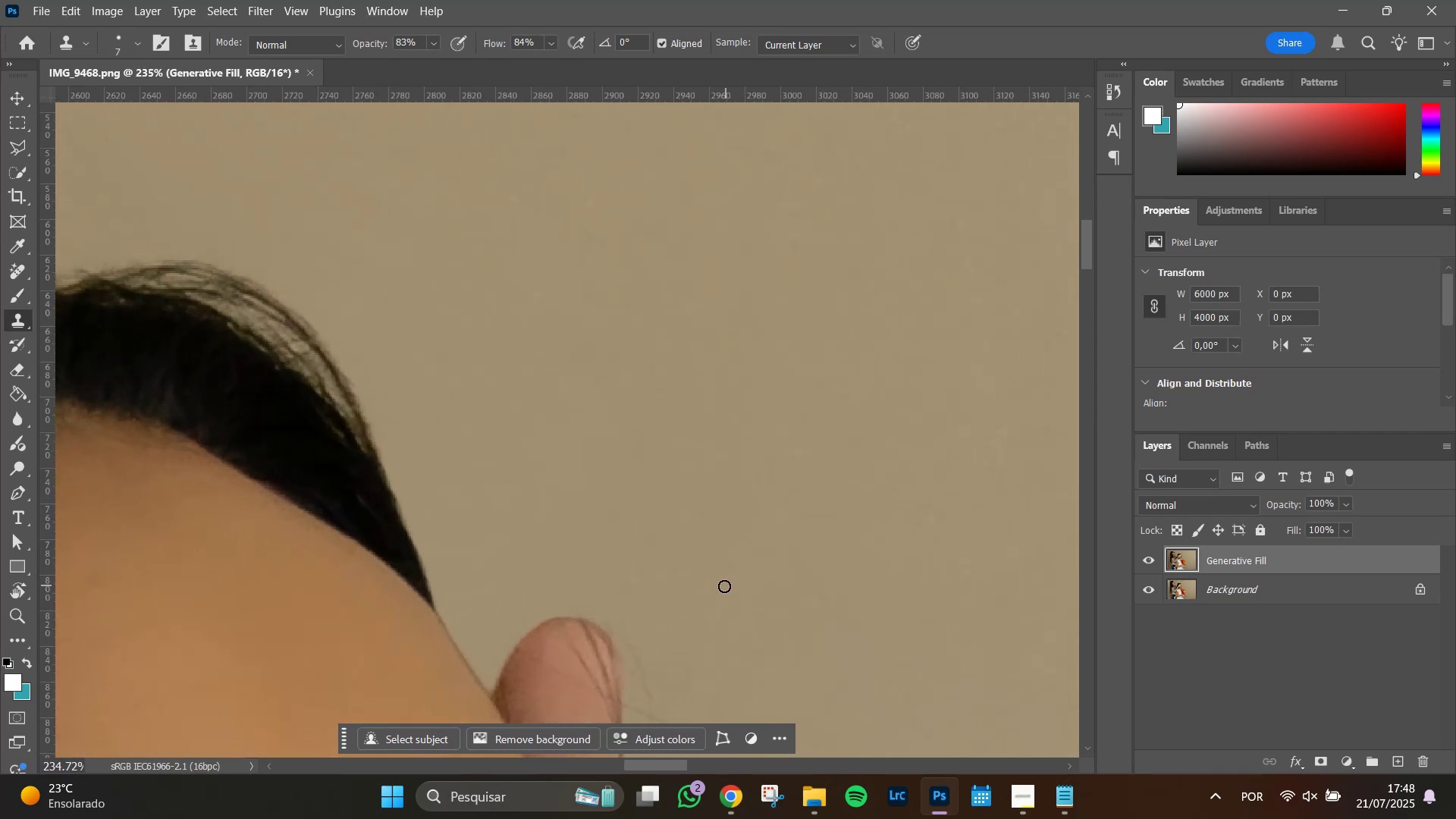 
hold_key(key=Space, duration=1.04)
 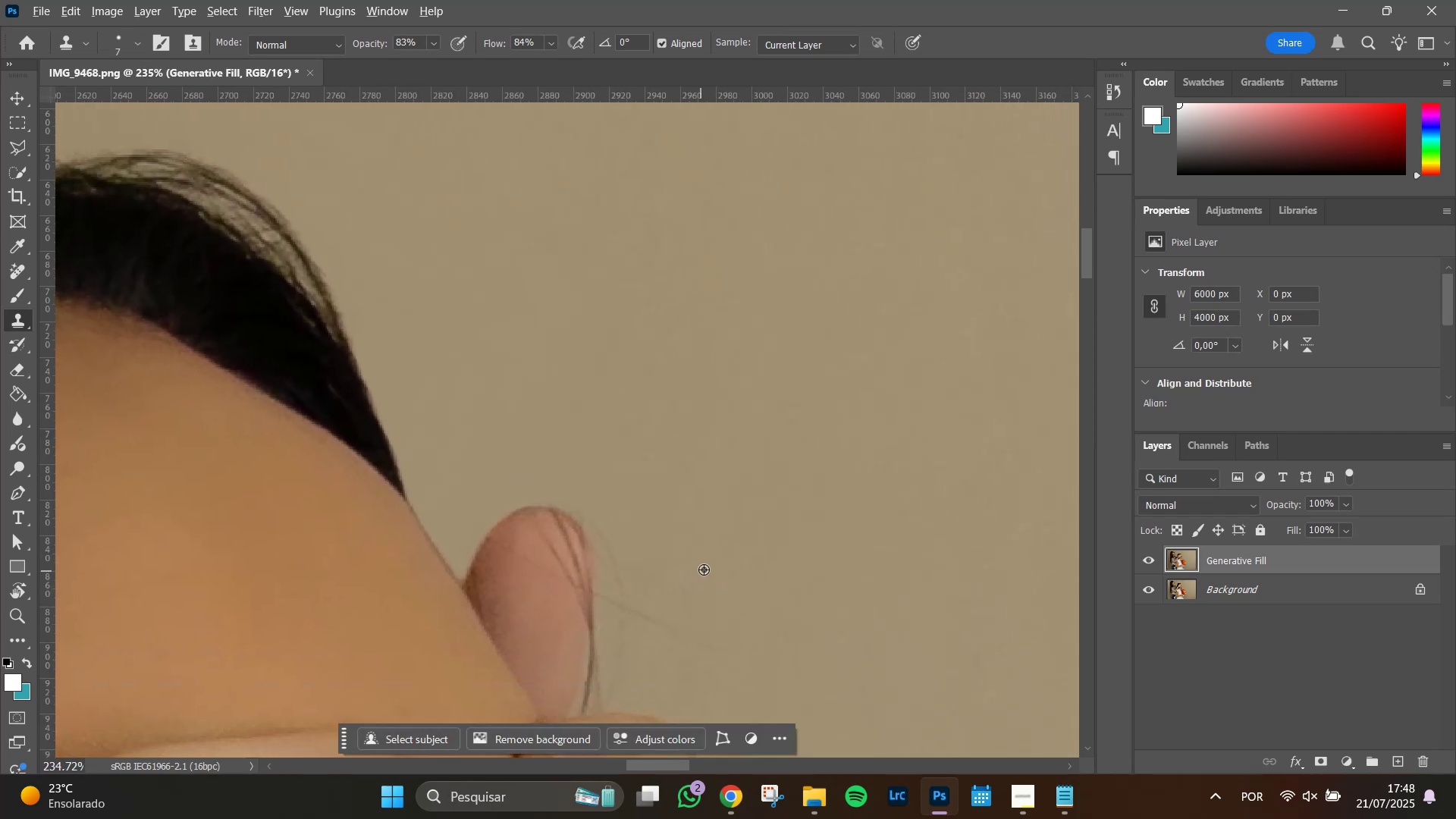 
left_click_drag(start_coordinate=[722, 587], to_coordinate=[693, 476])
 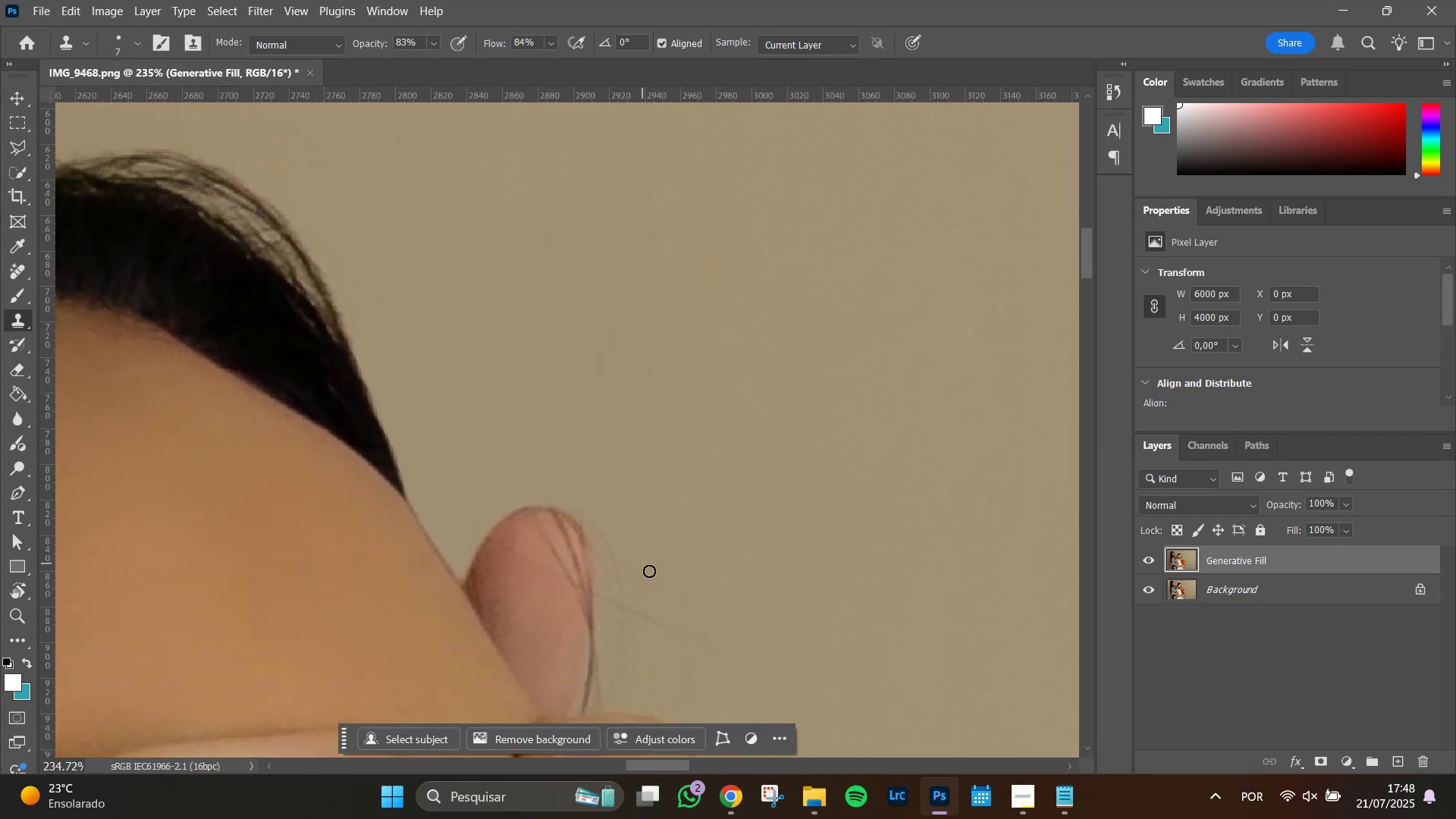 
hold_key(key=AltLeft, duration=0.96)
scroll: coordinate [705, 567], scroll_direction: down, amount: 1.0
 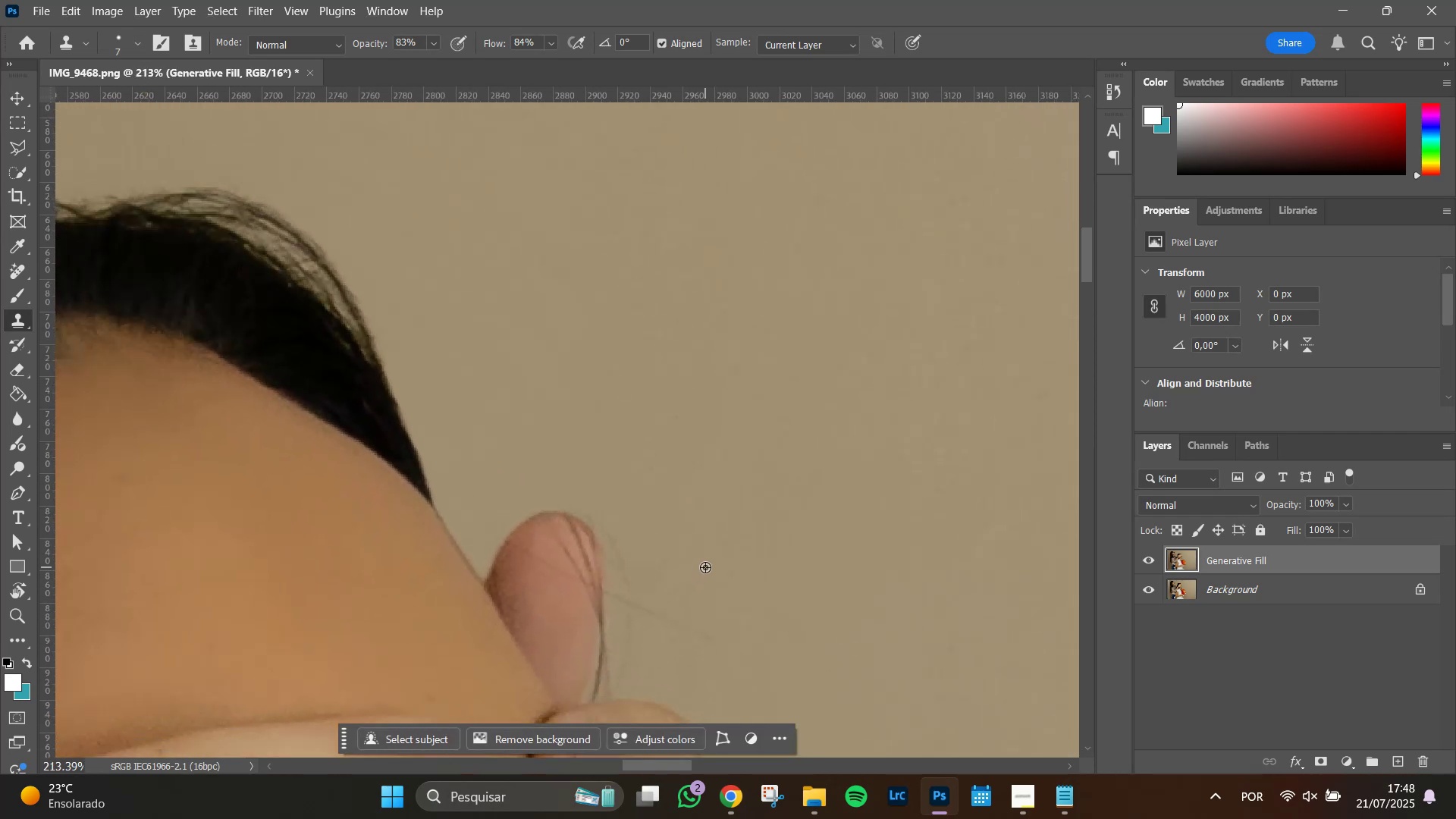 
hold_key(key=AltLeft, duration=0.85)
 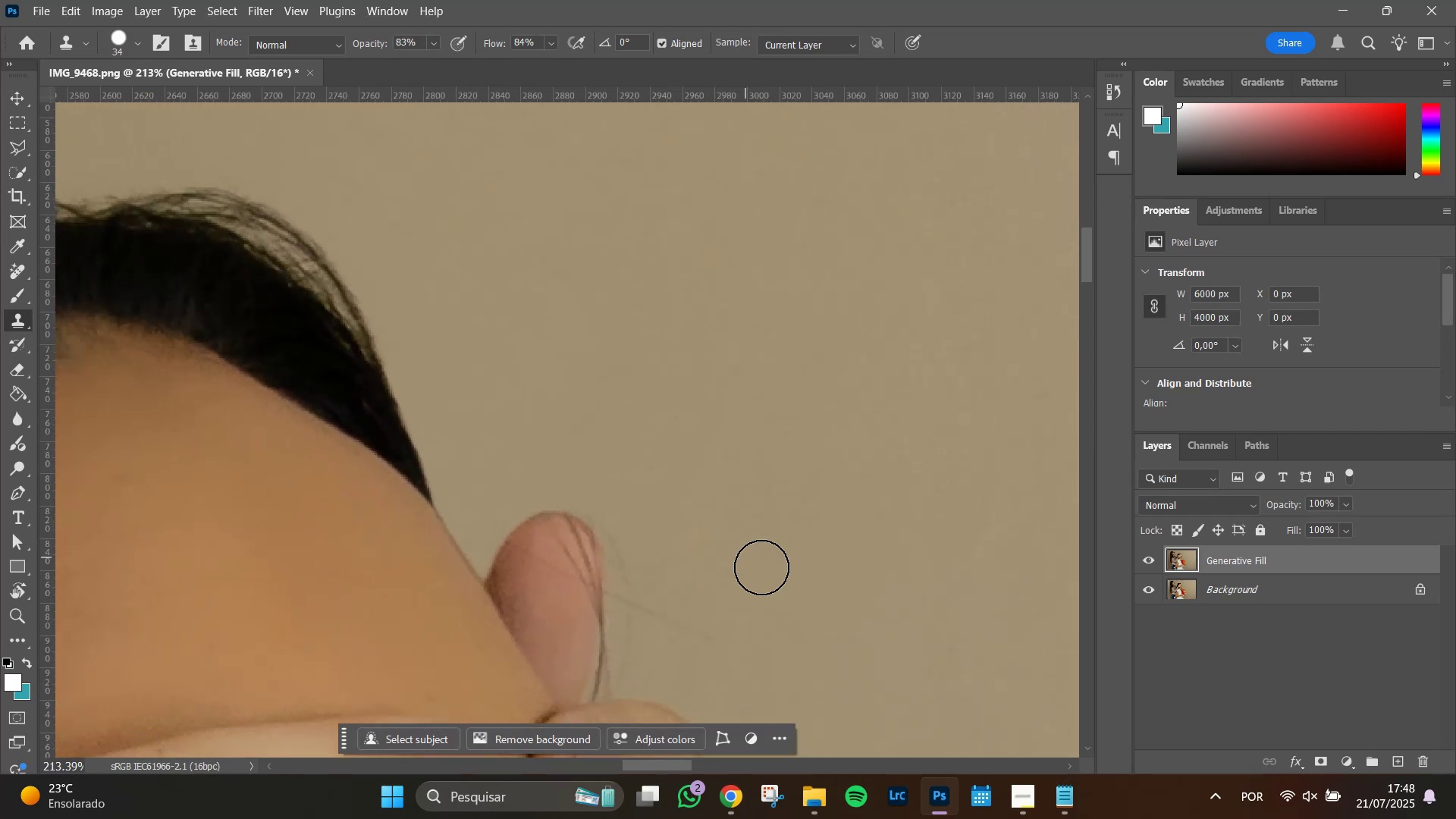 
hold_key(key=Space, duration=0.79)
 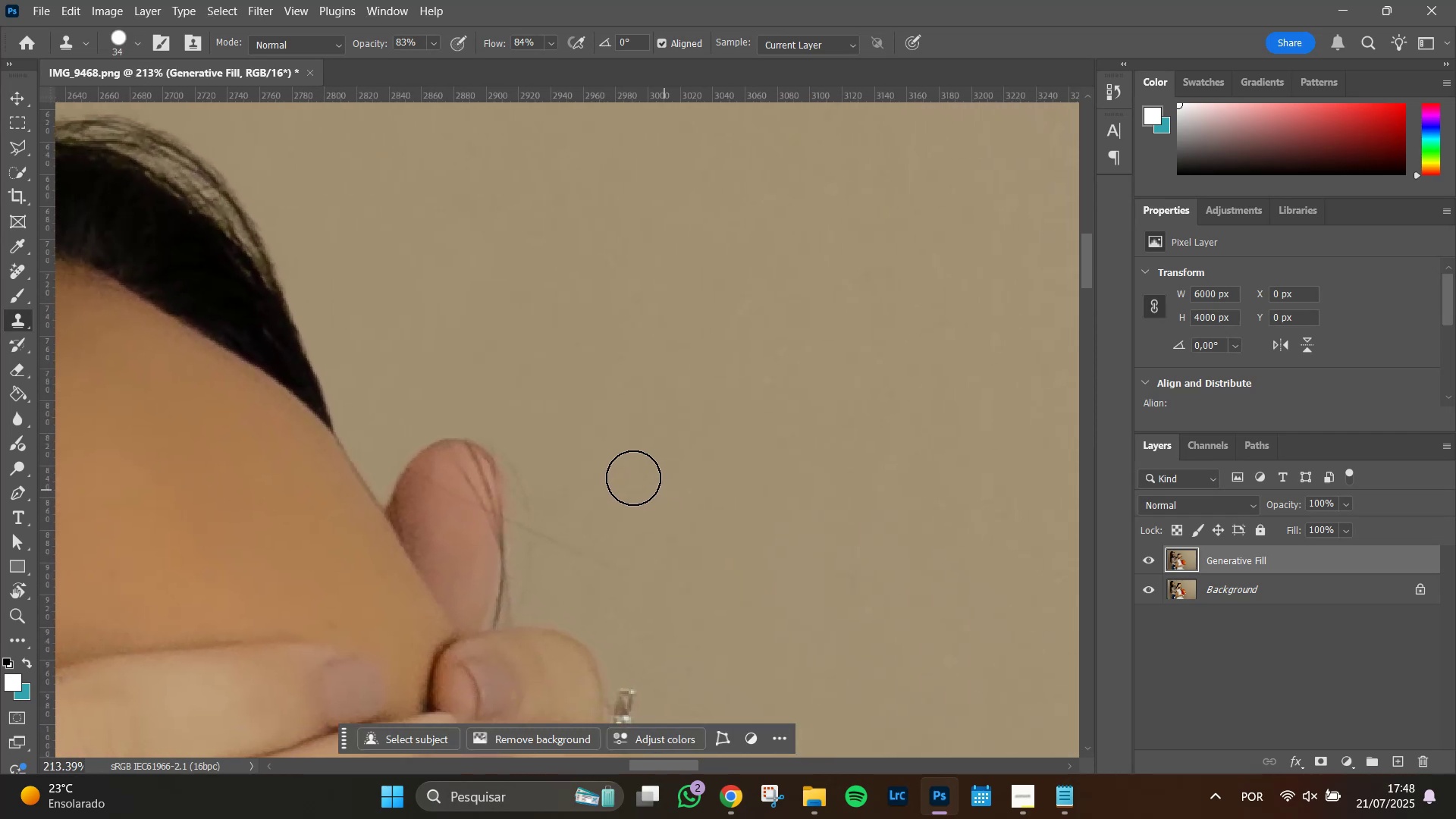 
left_click_drag(start_coordinate=[764, 563], to_coordinate=[664, 490])
 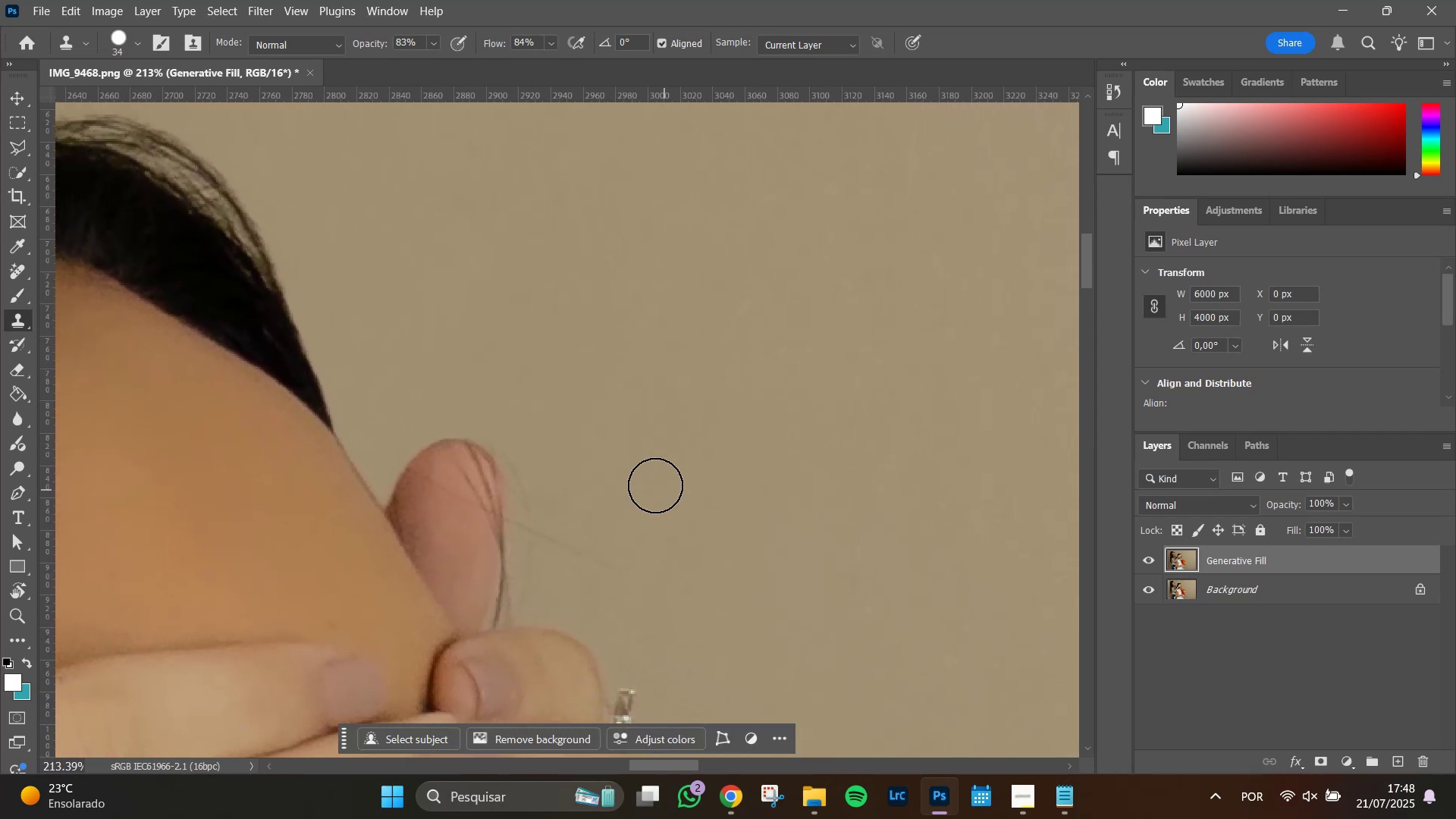 
hold_key(key=AltLeft, duration=0.71)
left_click([620, 492])
 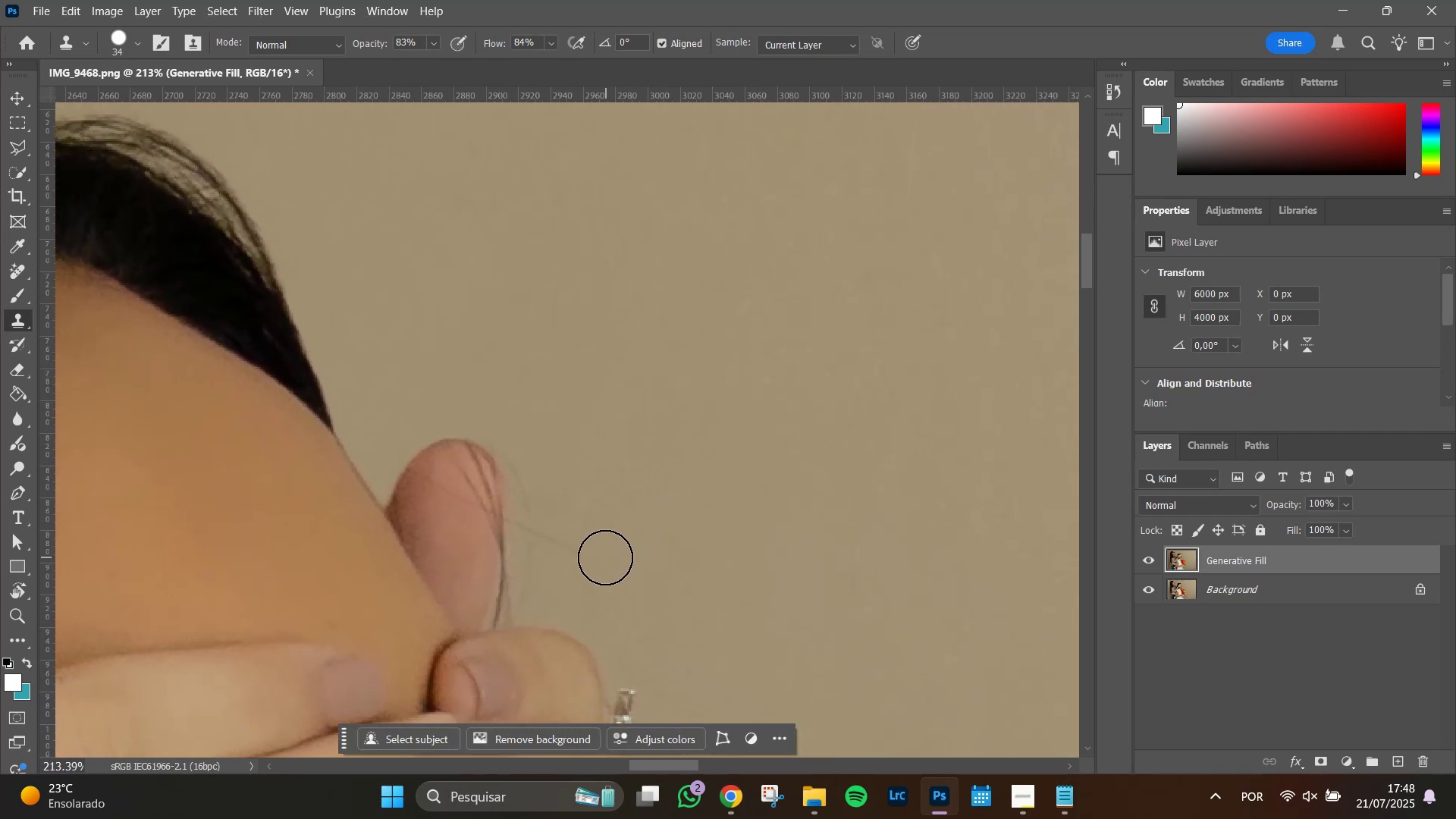 
left_click([605, 557])
 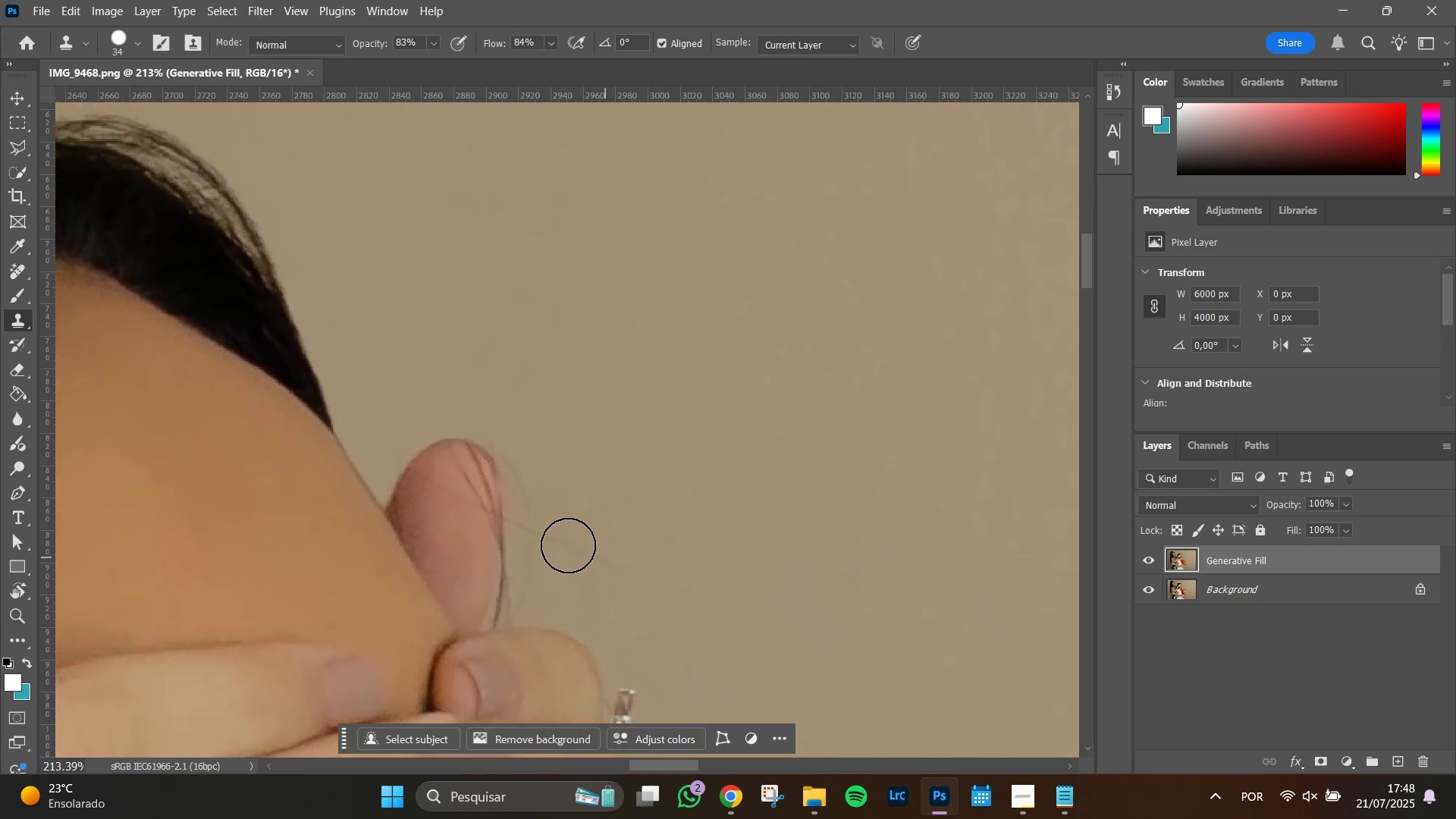 
left_click([568, 545])
 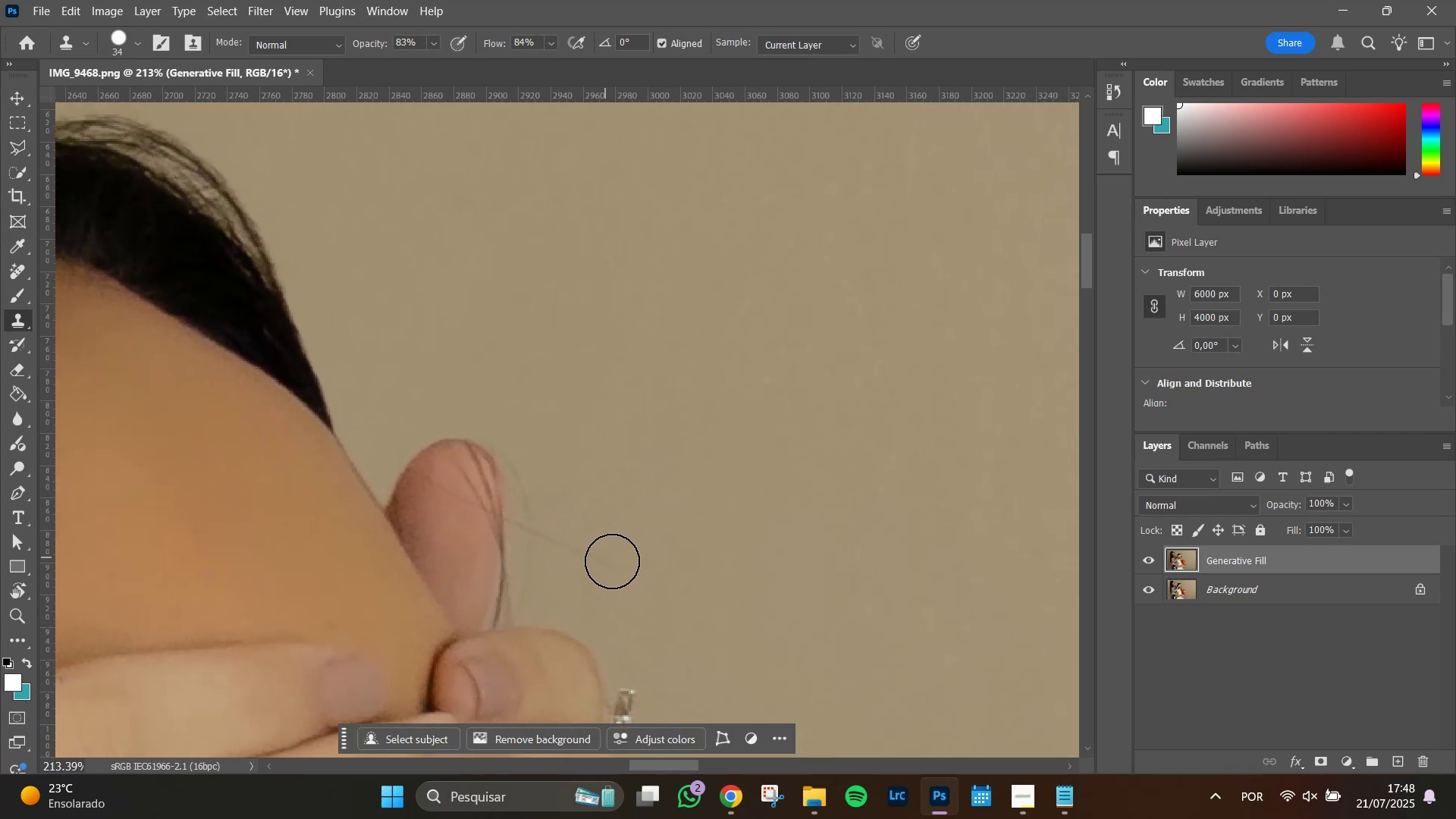 
double_click([588, 550])
 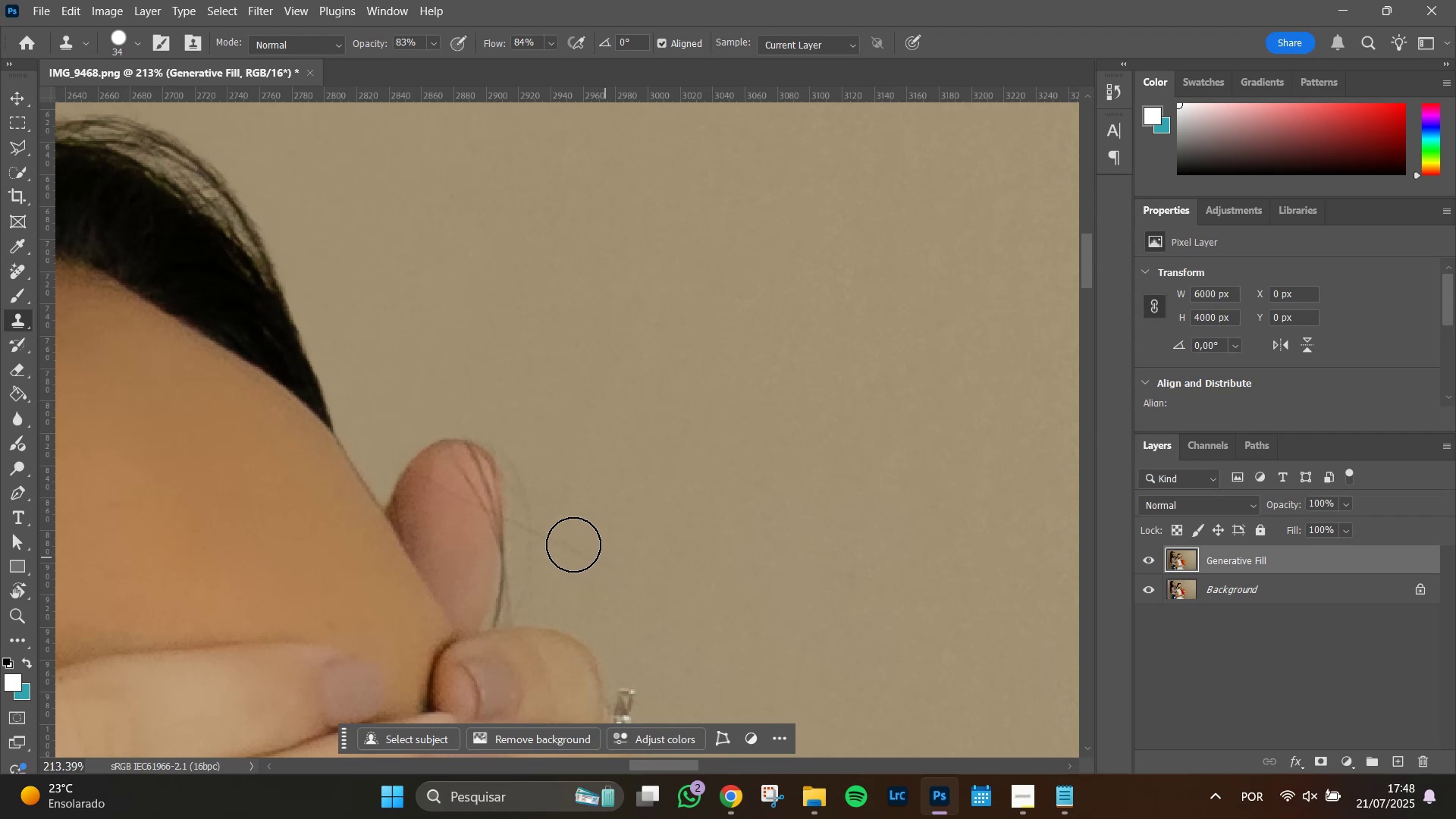 
triple_click([573, 544])
 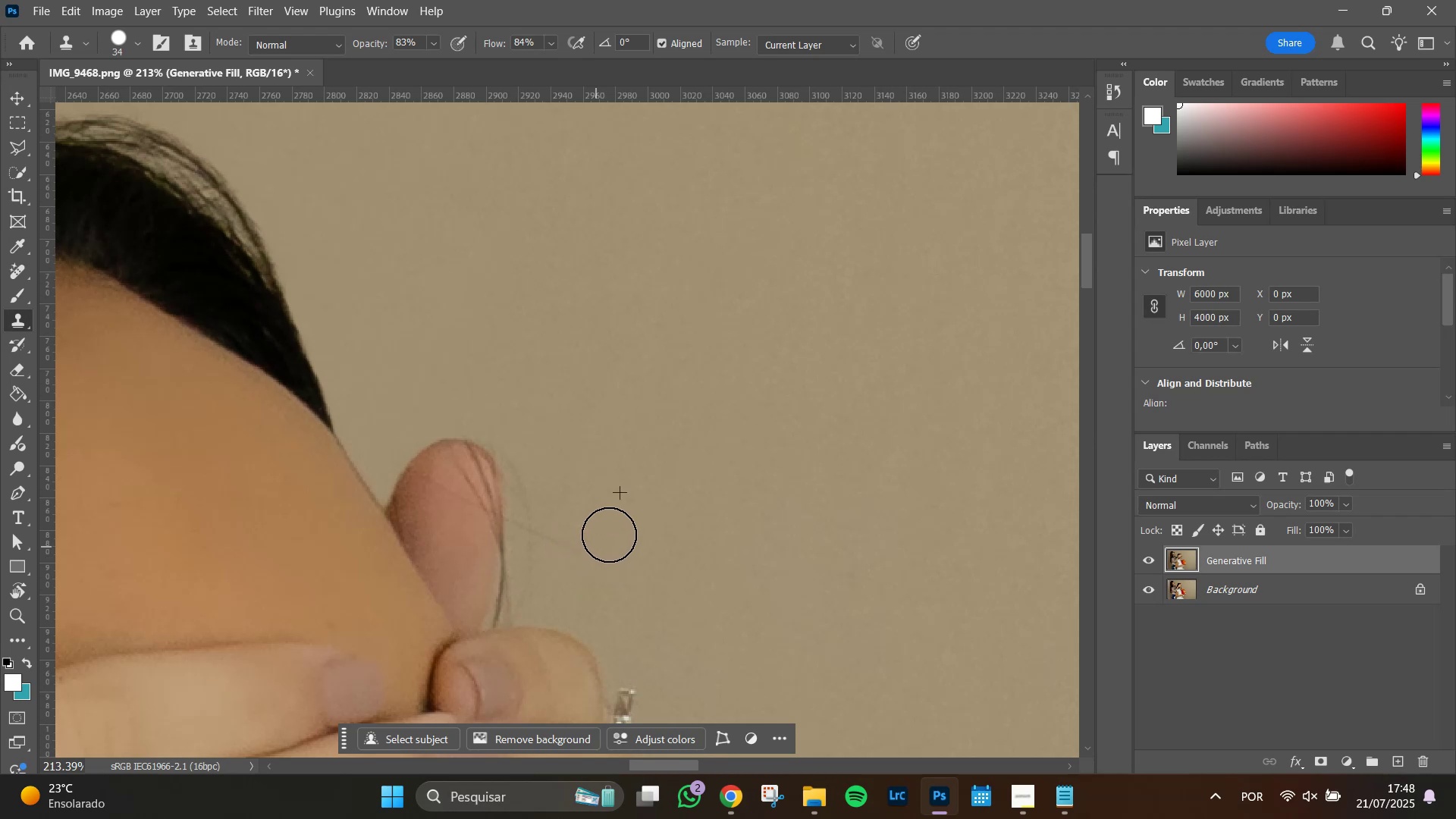 
hold_key(key=AltLeft, duration=0.79)
left_click([629, 512])
 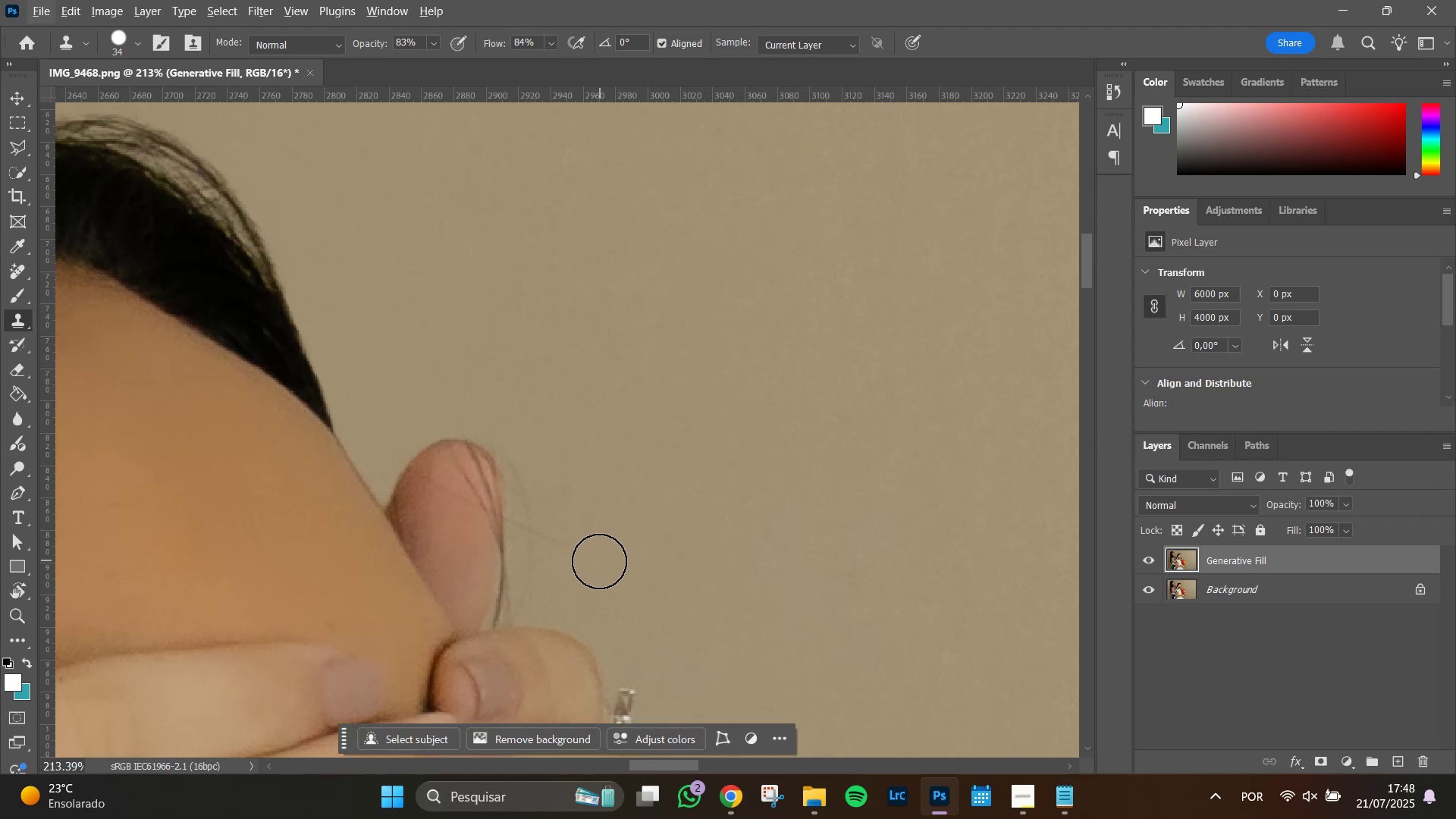 
left_click_drag(start_coordinate=[599, 561], to_coordinate=[551, 534])
 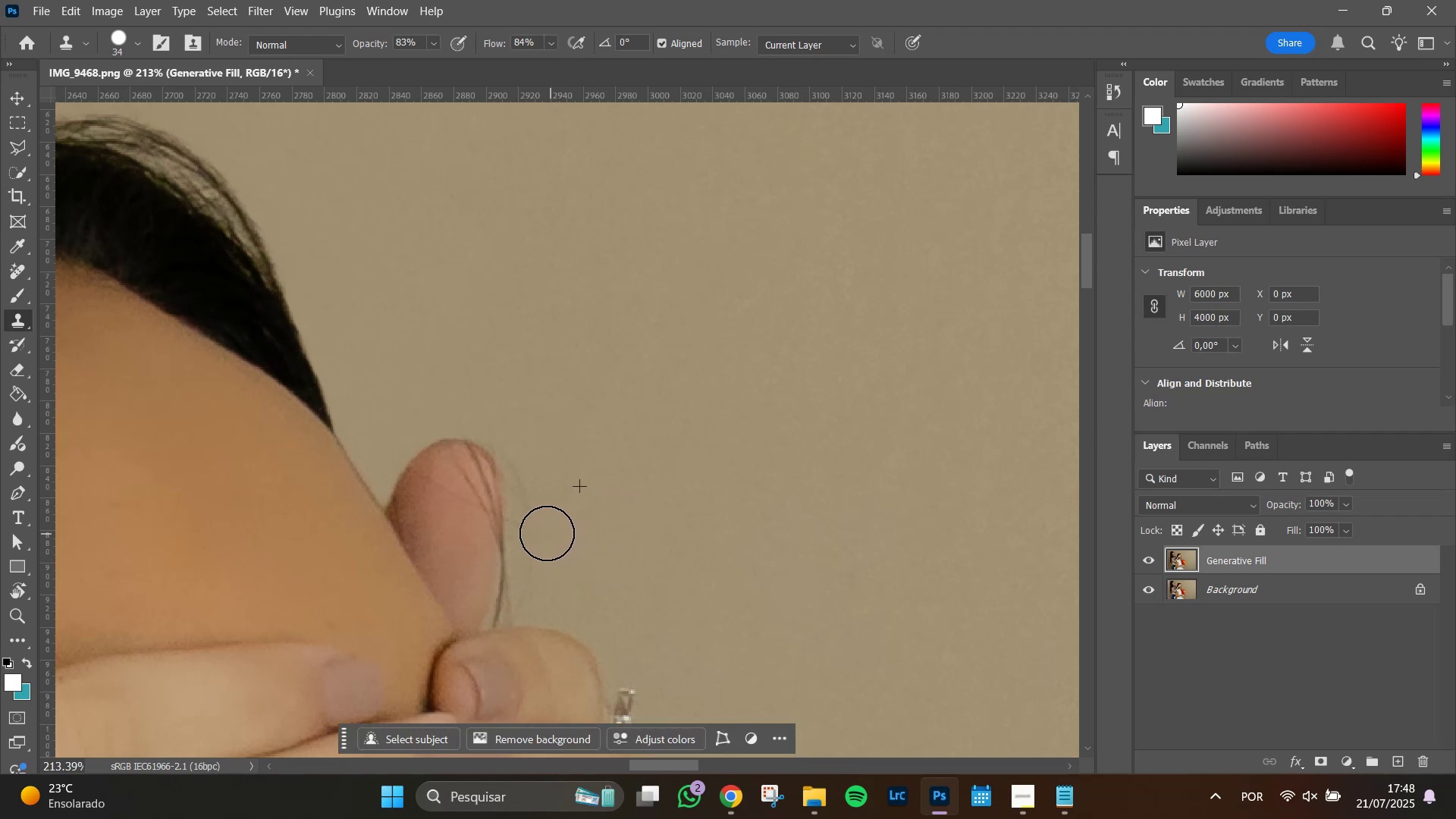 
left_click_drag(start_coordinate=[545, 531], to_coordinate=[513, 416])
 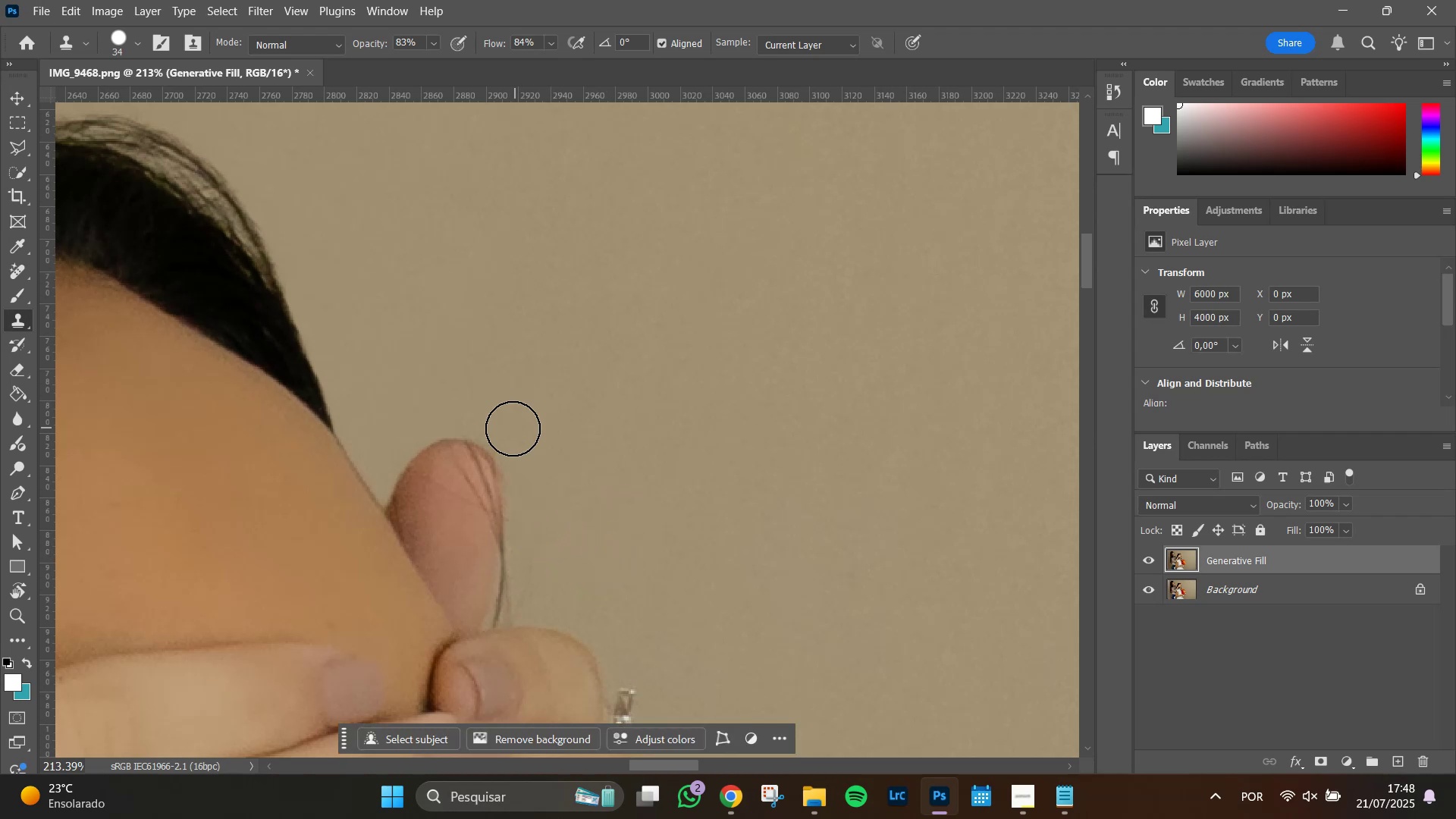 
left_click([510, 432])
 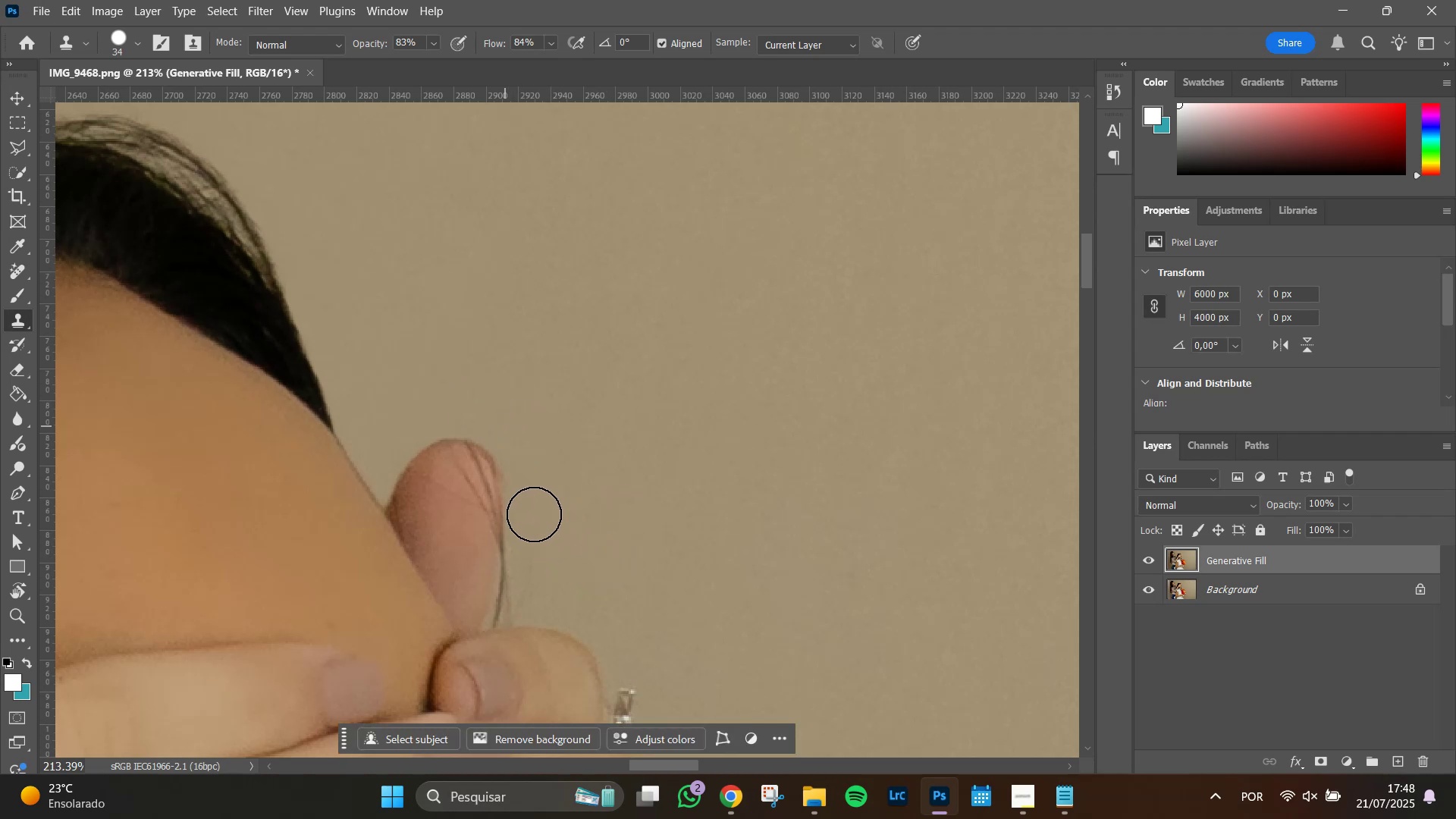 
left_click([535, 516])
 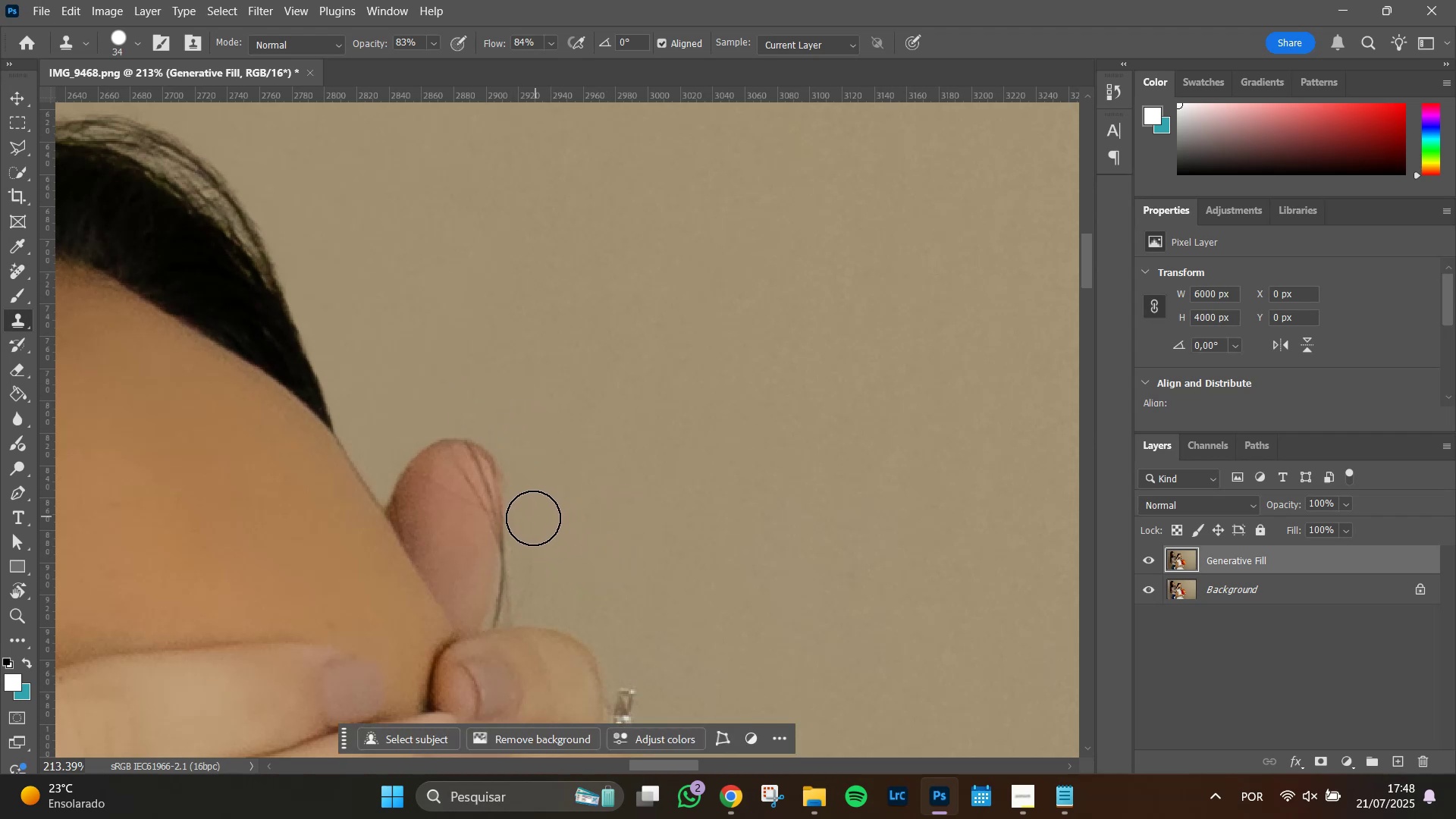 
left_click_drag(start_coordinate=[533, 518], to_coordinate=[537, 542])
 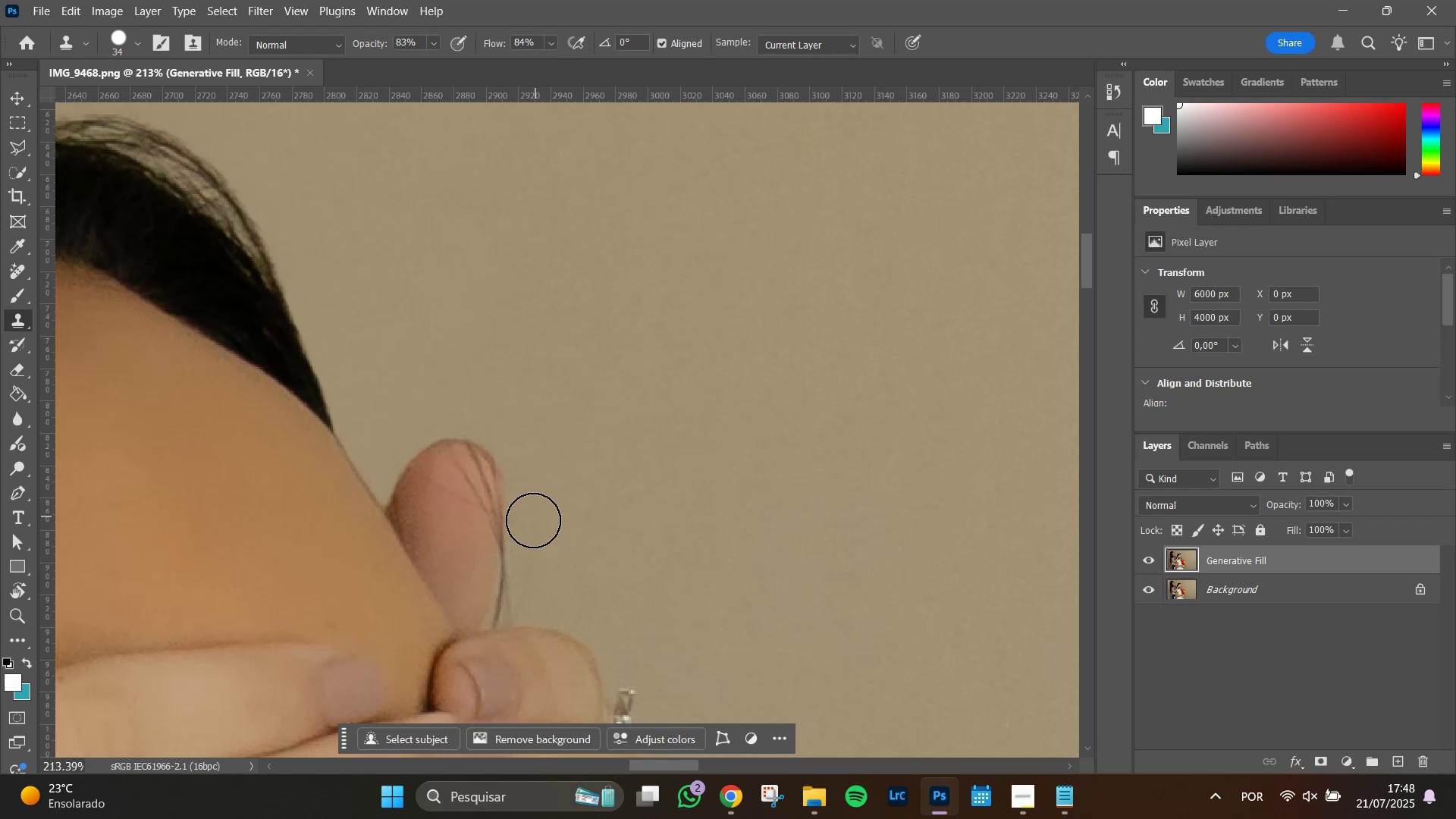 
left_click_drag(start_coordinate=[538, 551], to_coordinate=[538, 566])
 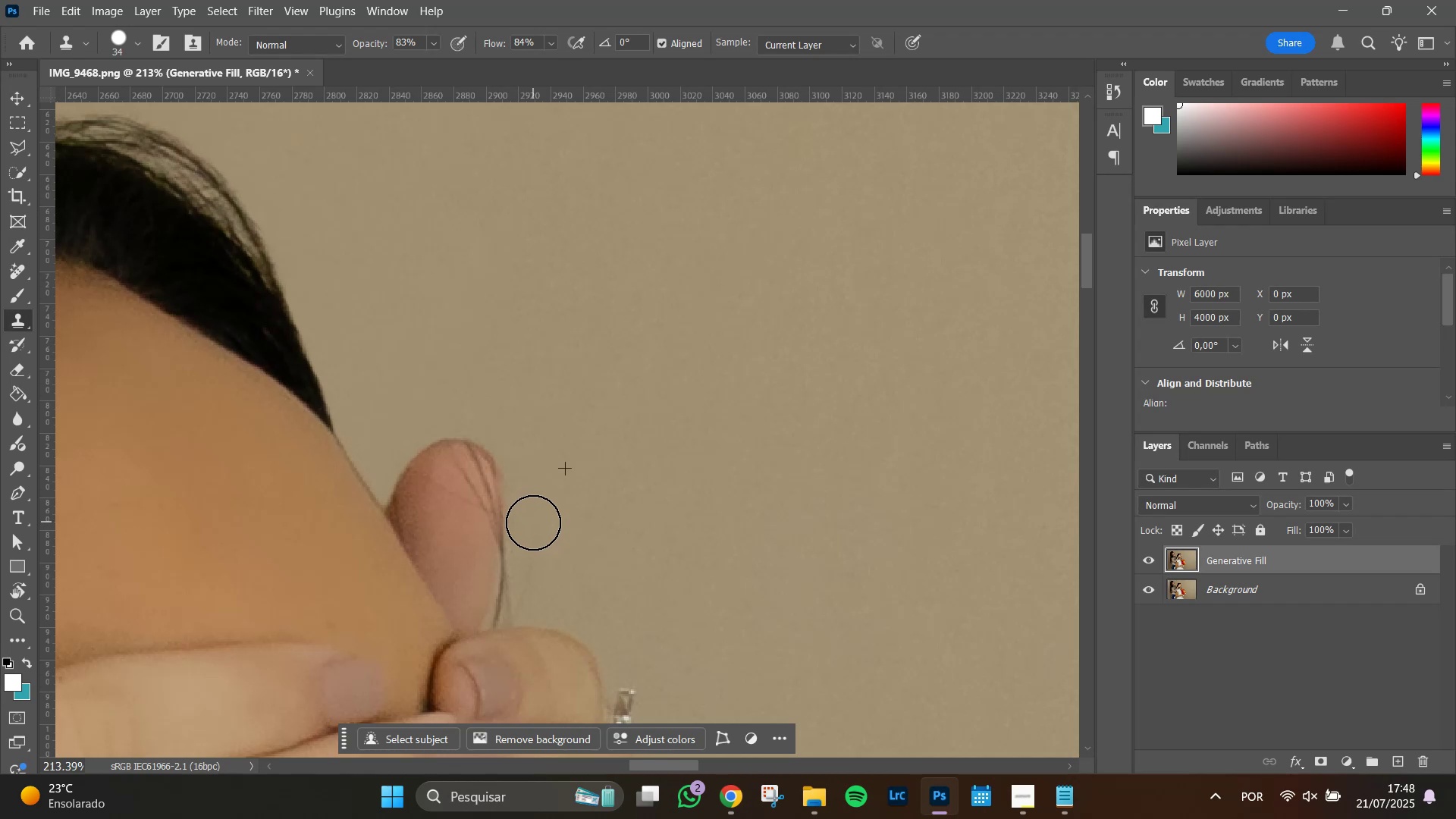 
left_click_drag(start_coordinate=[540, 567], to_coordinate=[539, 582])
 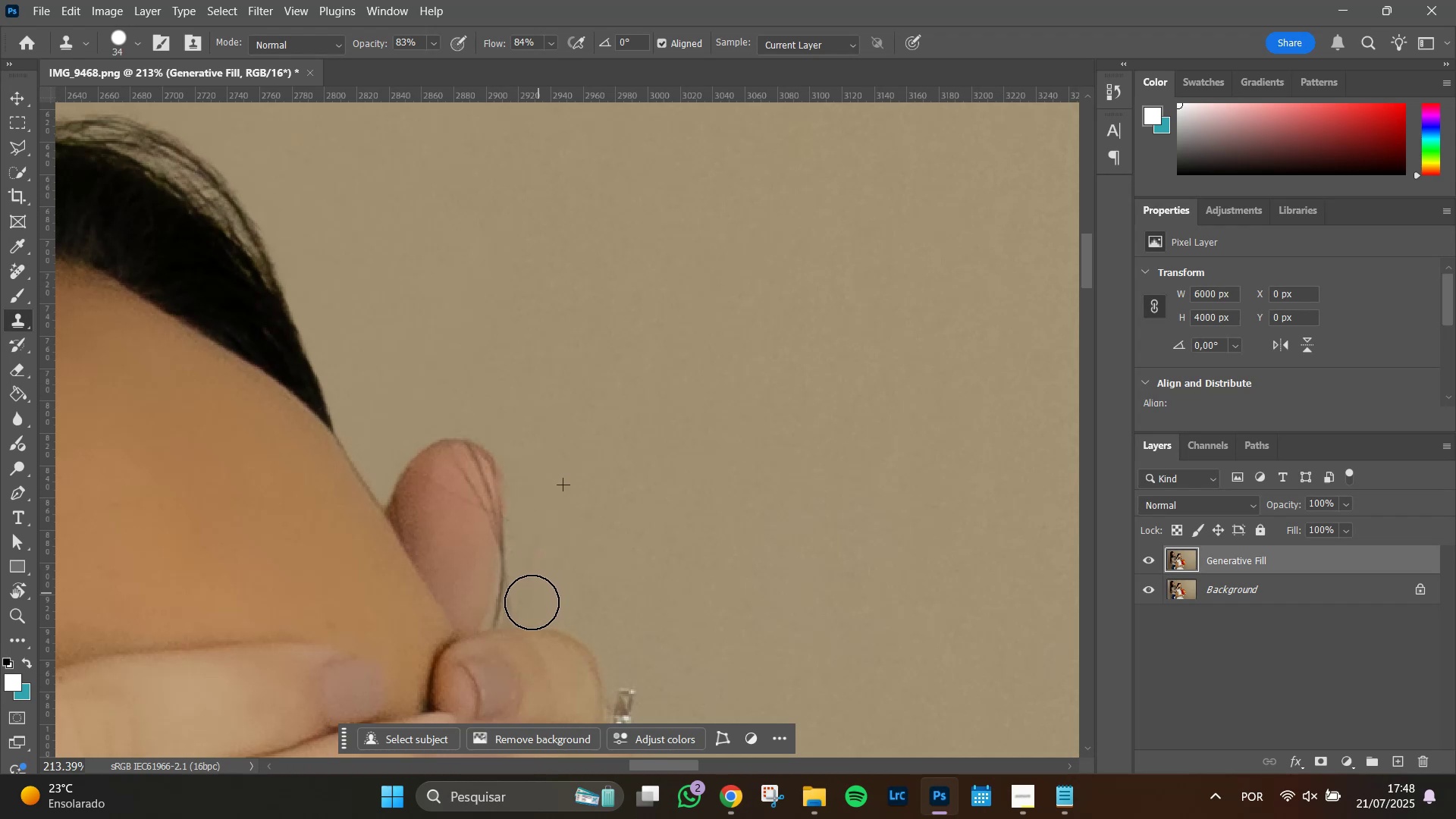 
left_click_drag(start_coordinate=[535, 597], to_coordinate=[537, 507])
 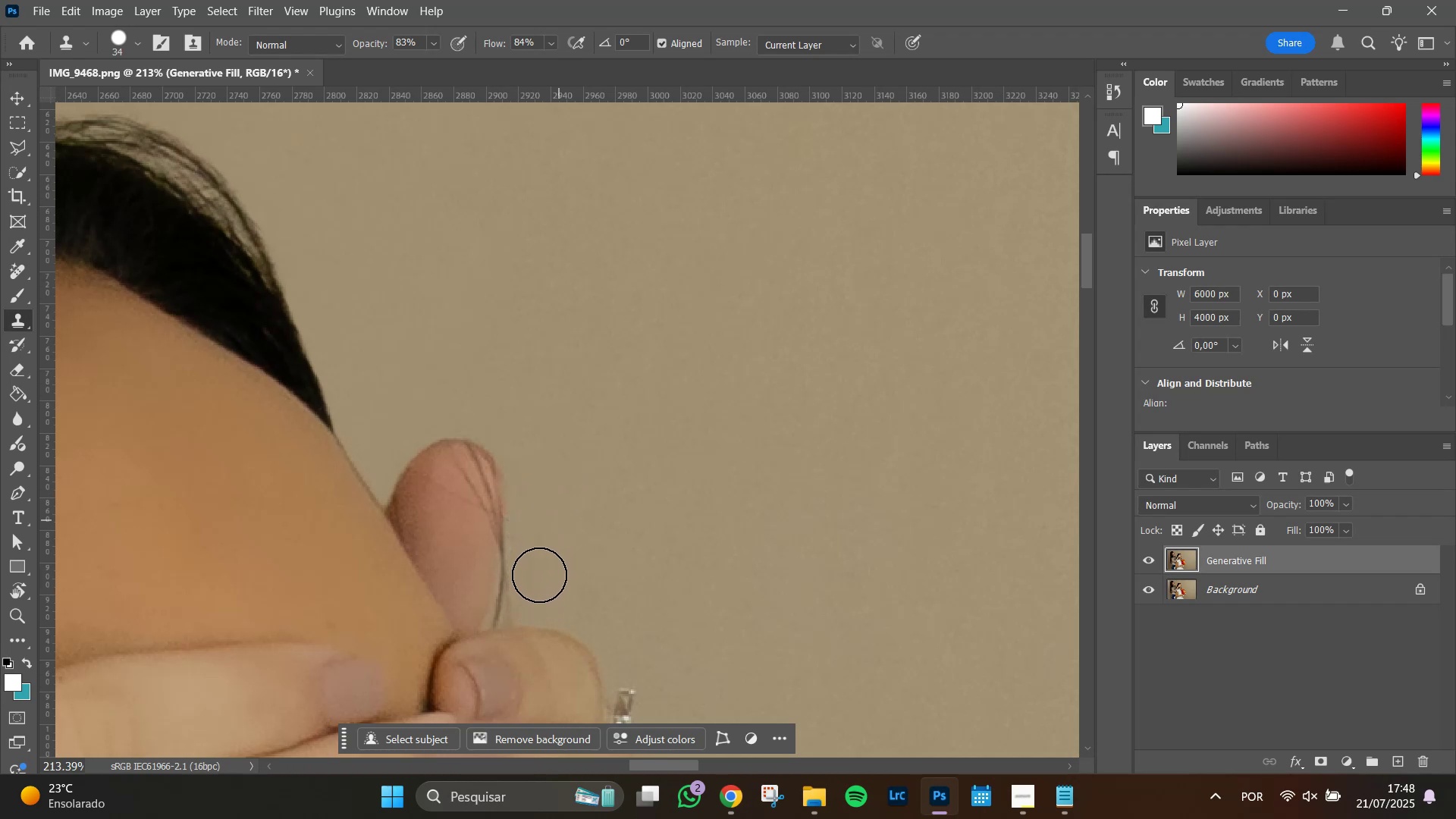 
left_click([537, 585])
 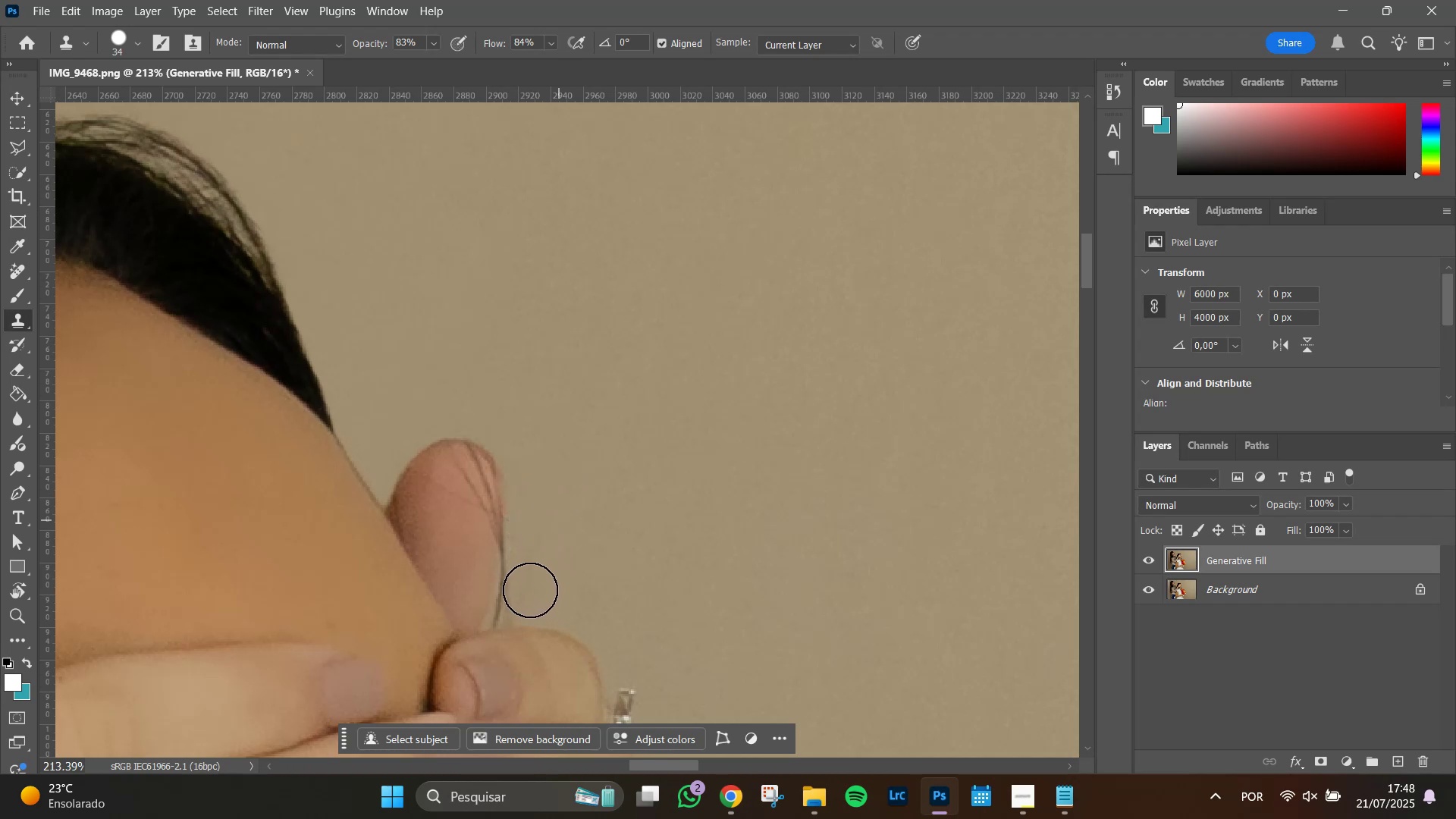 
left_click_drag(start_coordinate=[535, 568], to_coordinate=[535, 562])
 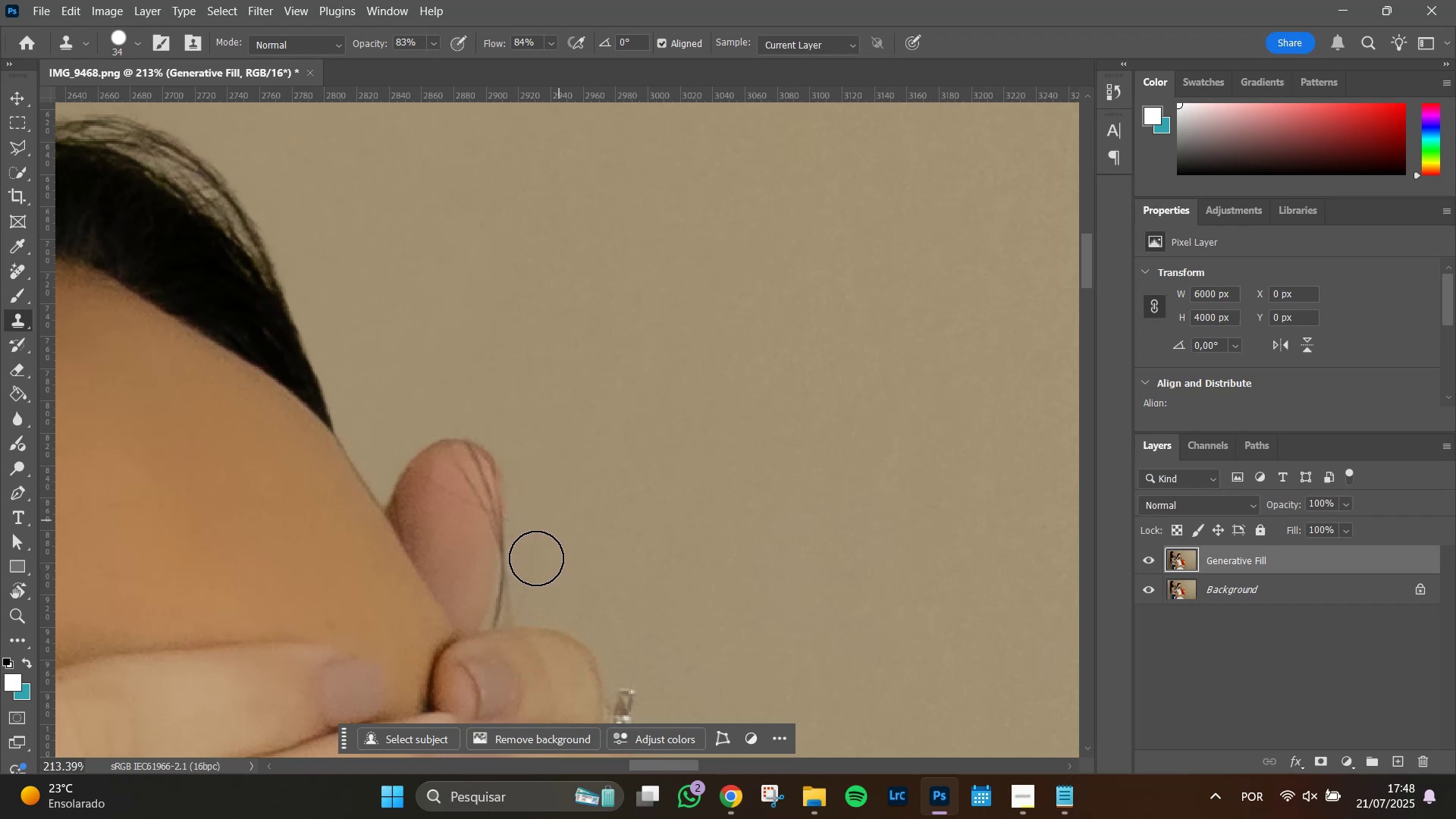 
left_click_drag(start_coordinate=[536, 555], to_coordinate=[536, 551])
 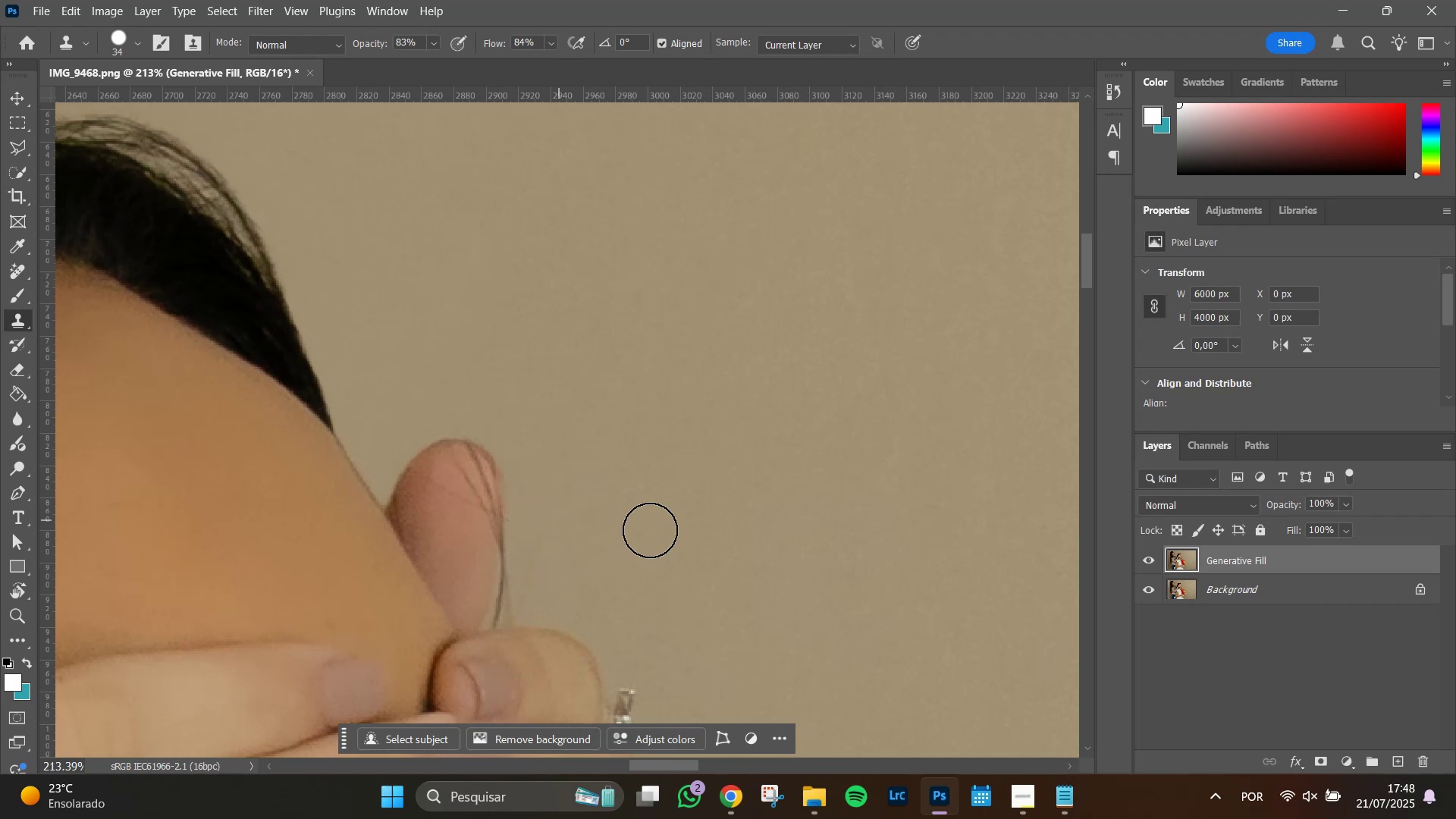 
hold_key(key=AltLeft, duration=0.71)
 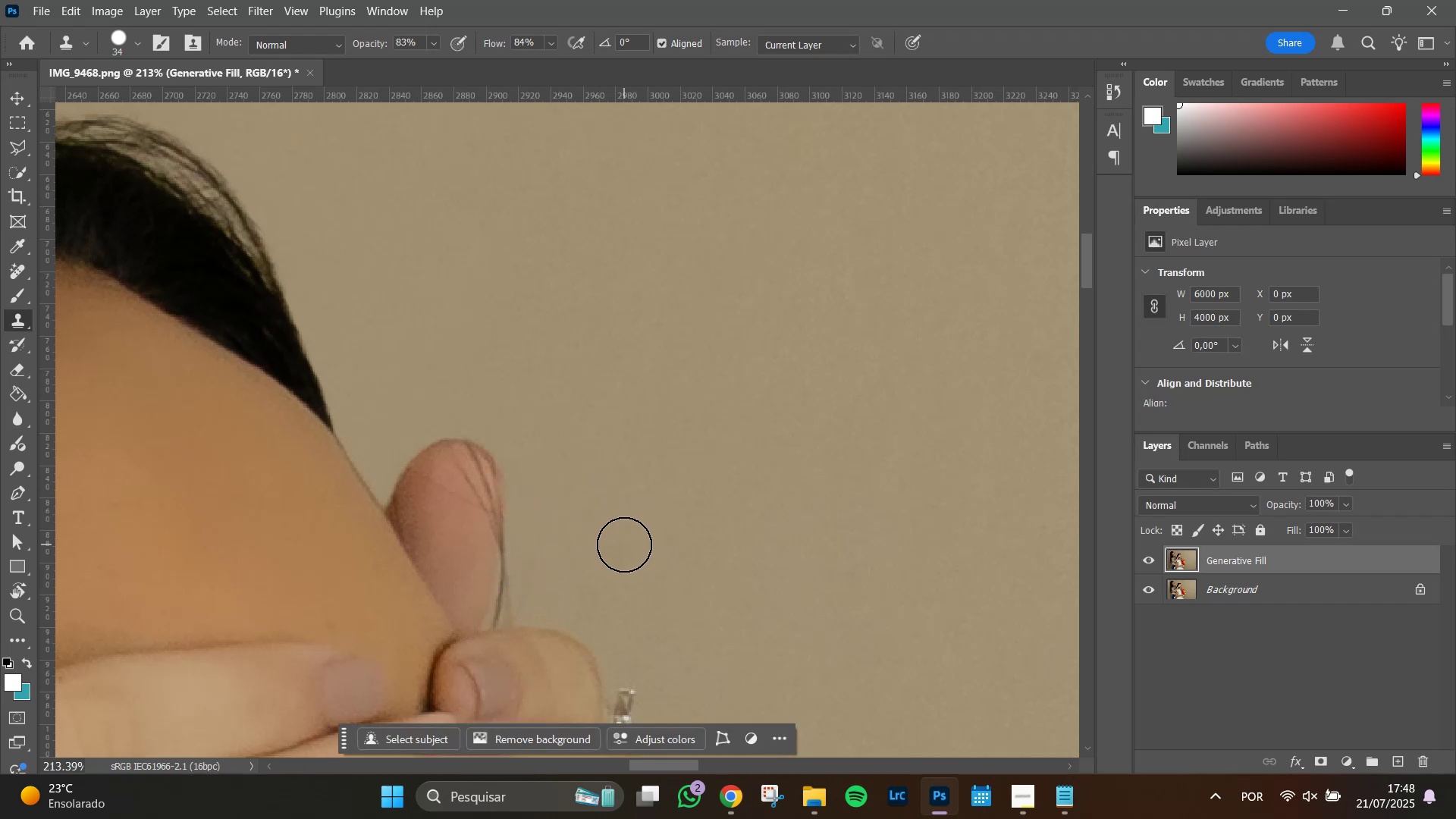 
hold_key(key=AltLeft, duration=0.88)
left_click([584, 544])
 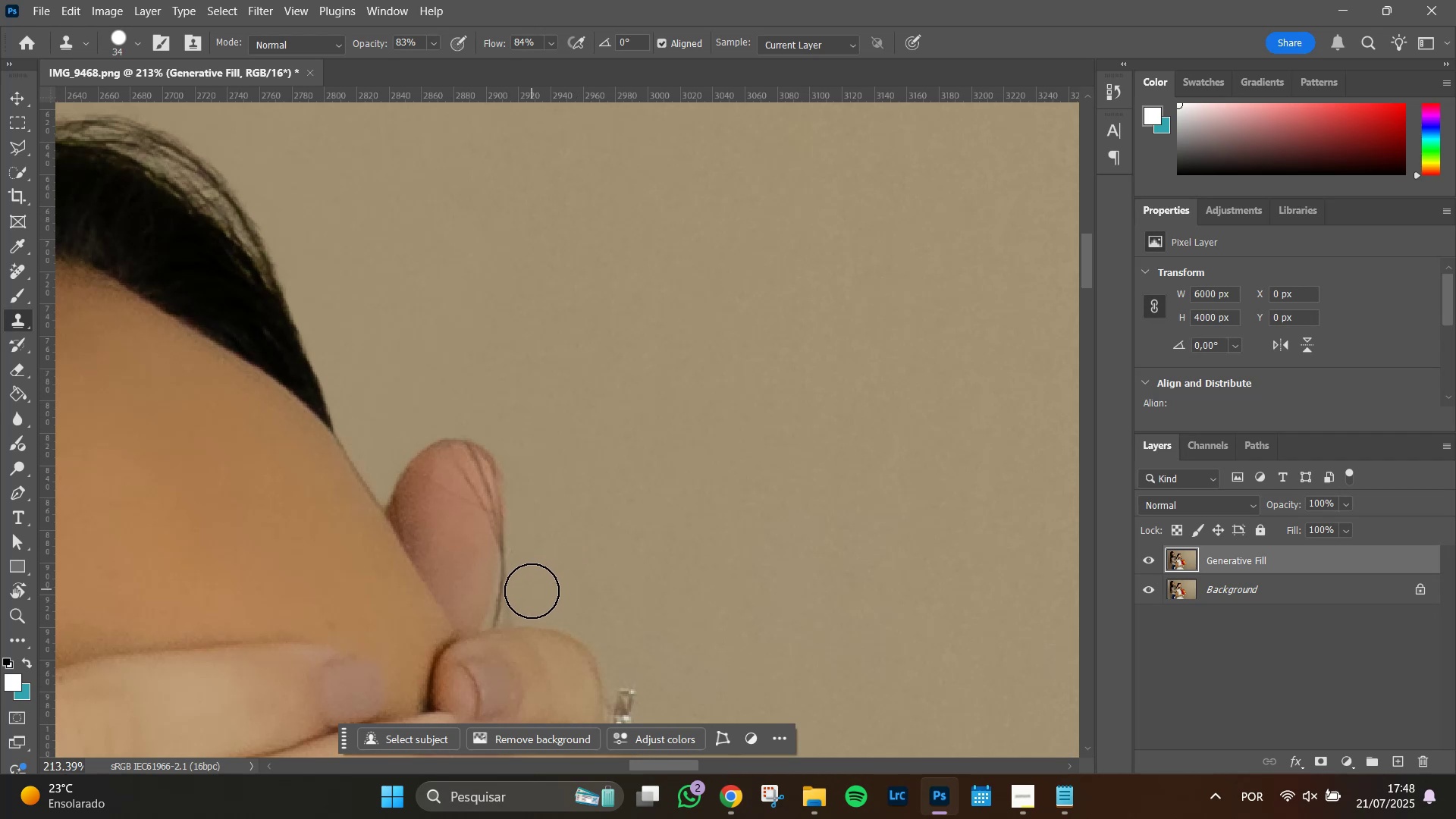 
left_click([532, 592])
 